 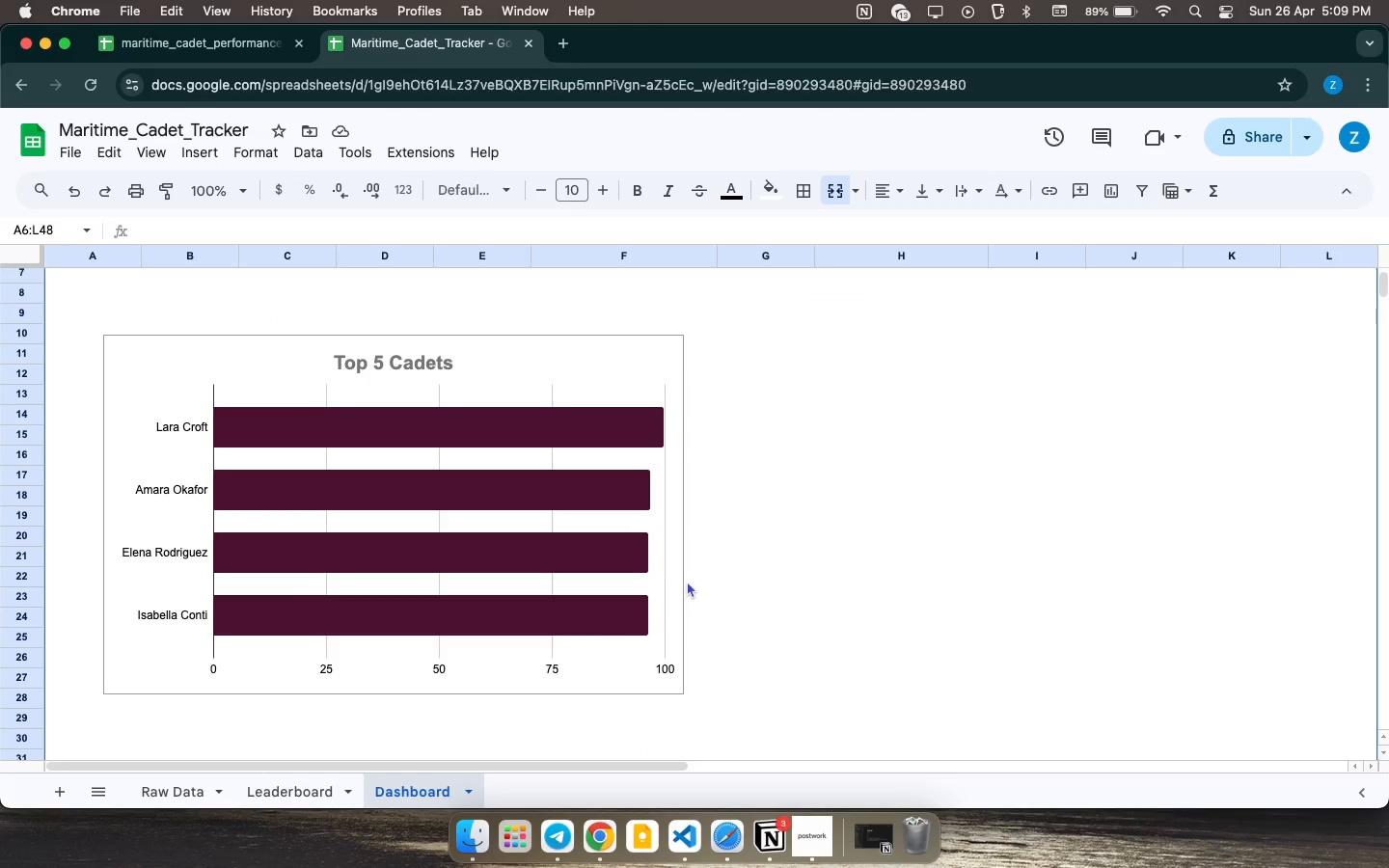 
scroll: coordinate [809, 470], scroll_direction: up, amount: 10.0
 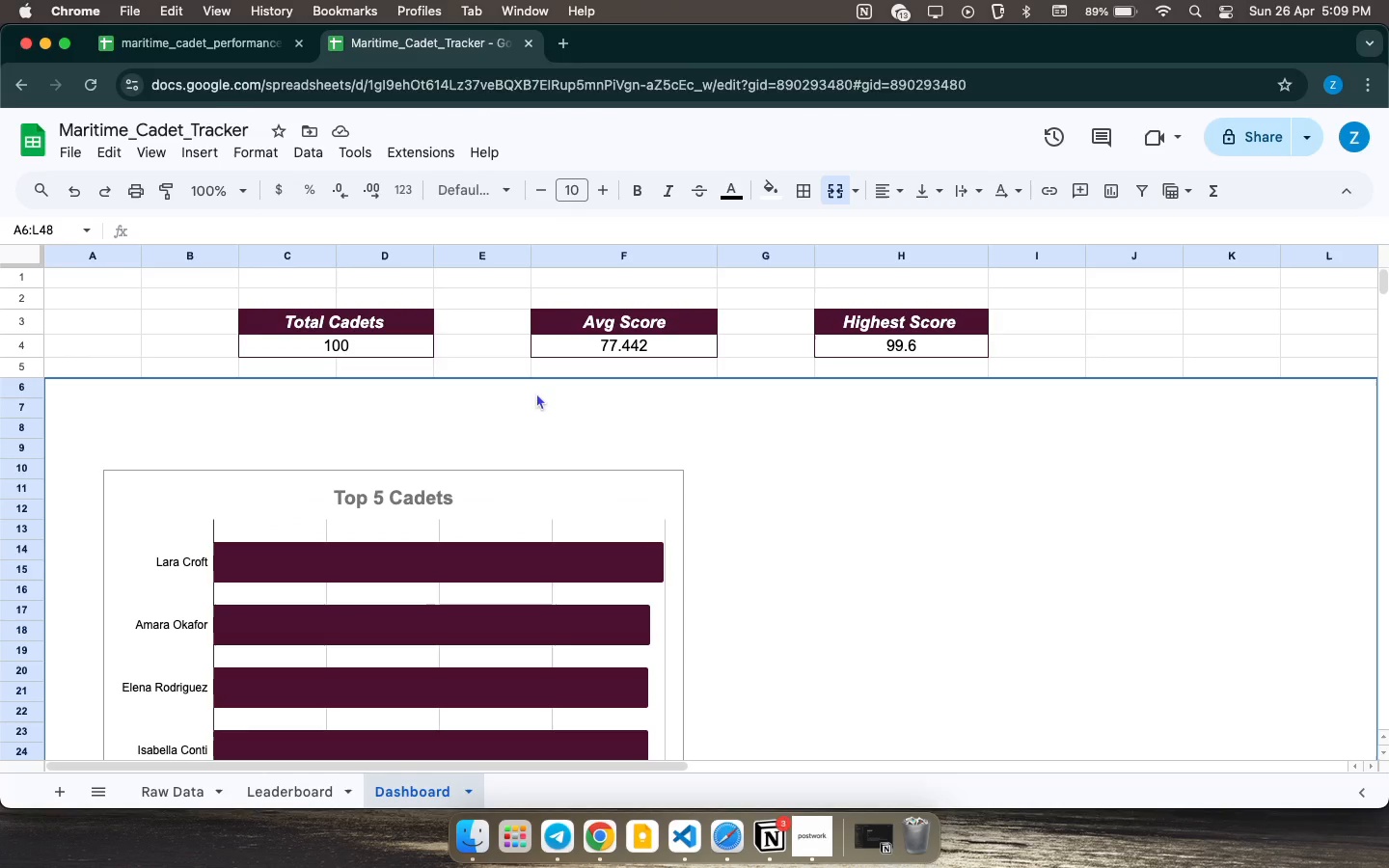 
double_click([568, 500])
 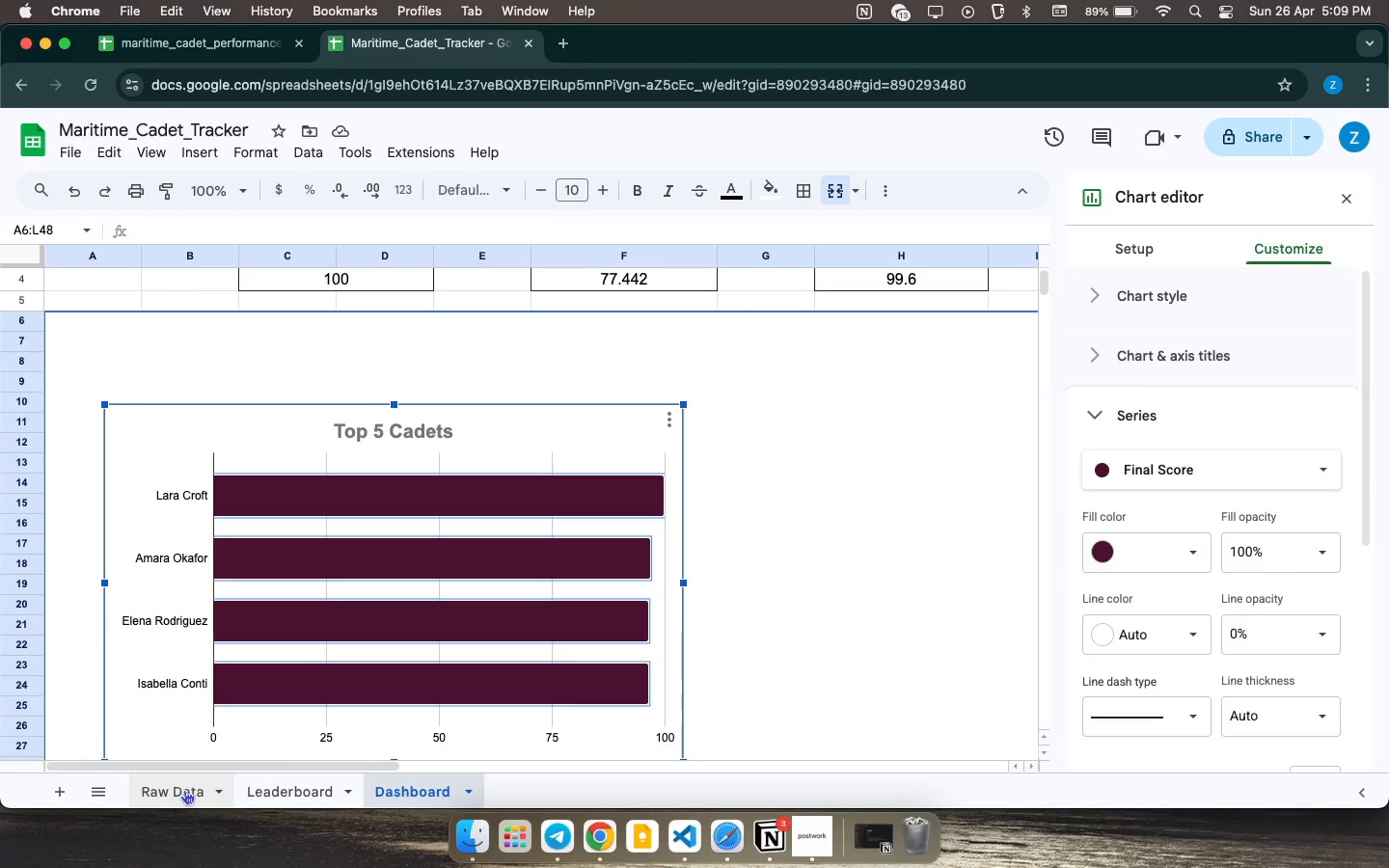 
wait(6.5)
 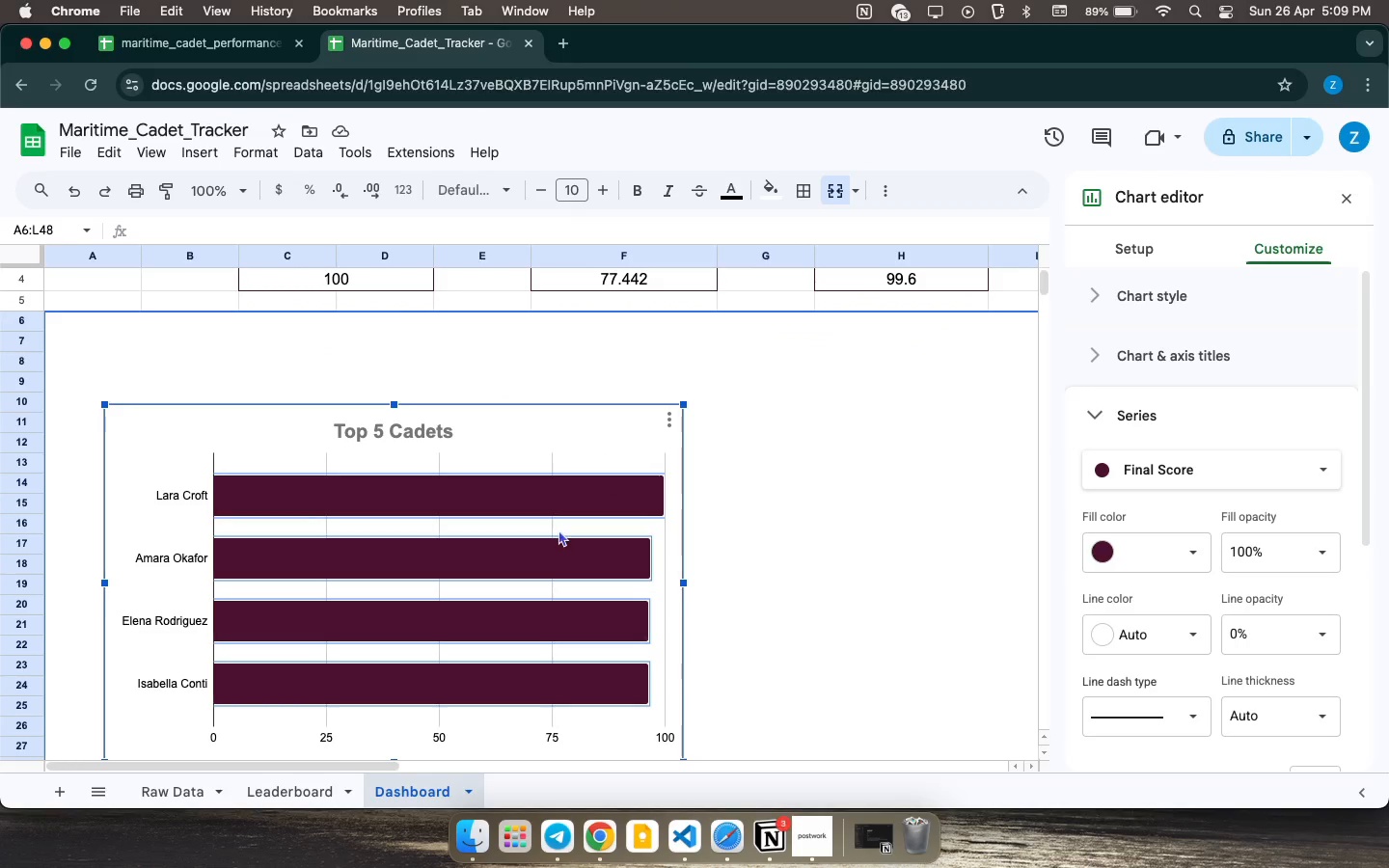 
left_click([184, 790])
 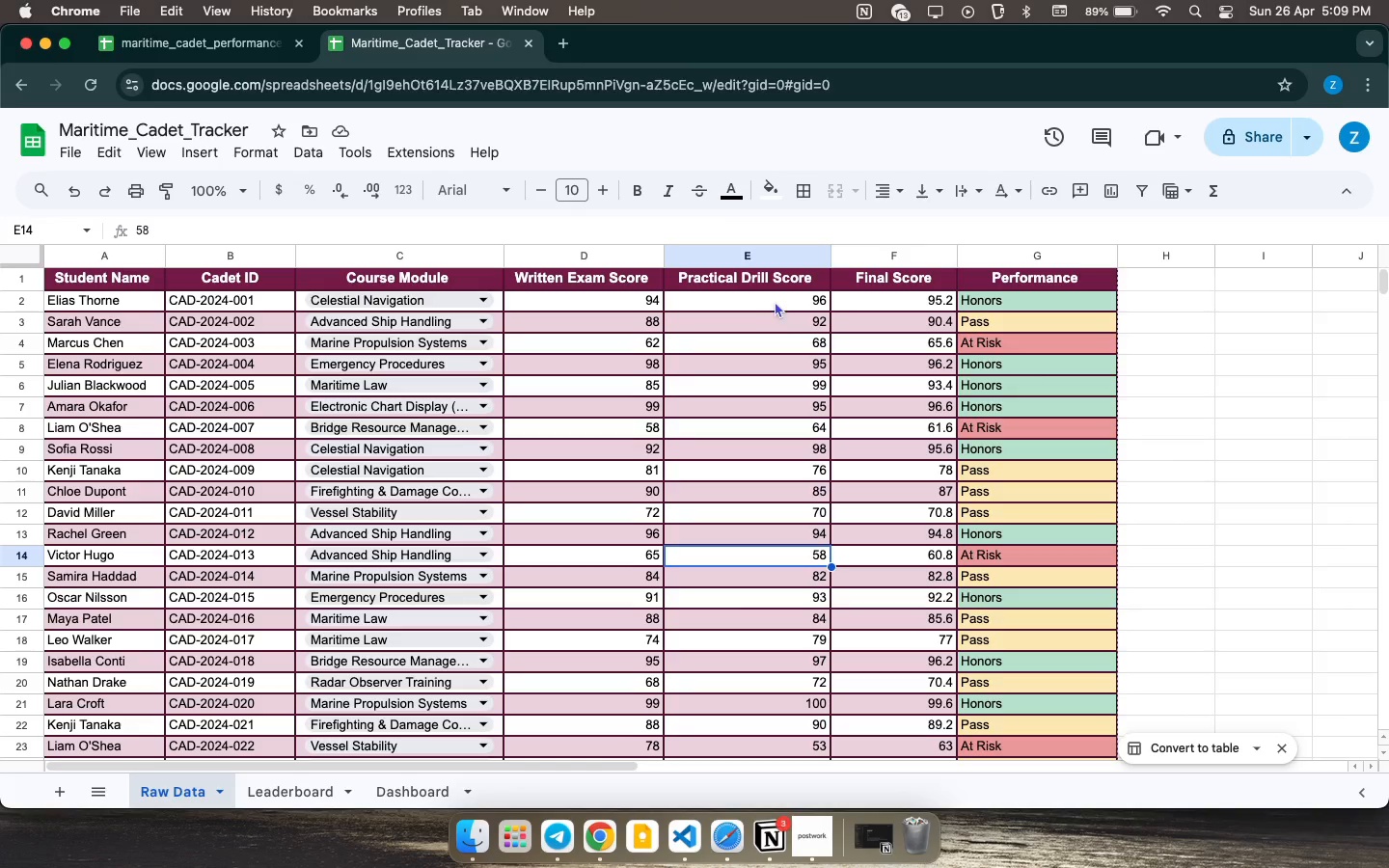 
double_click([799, 301])
 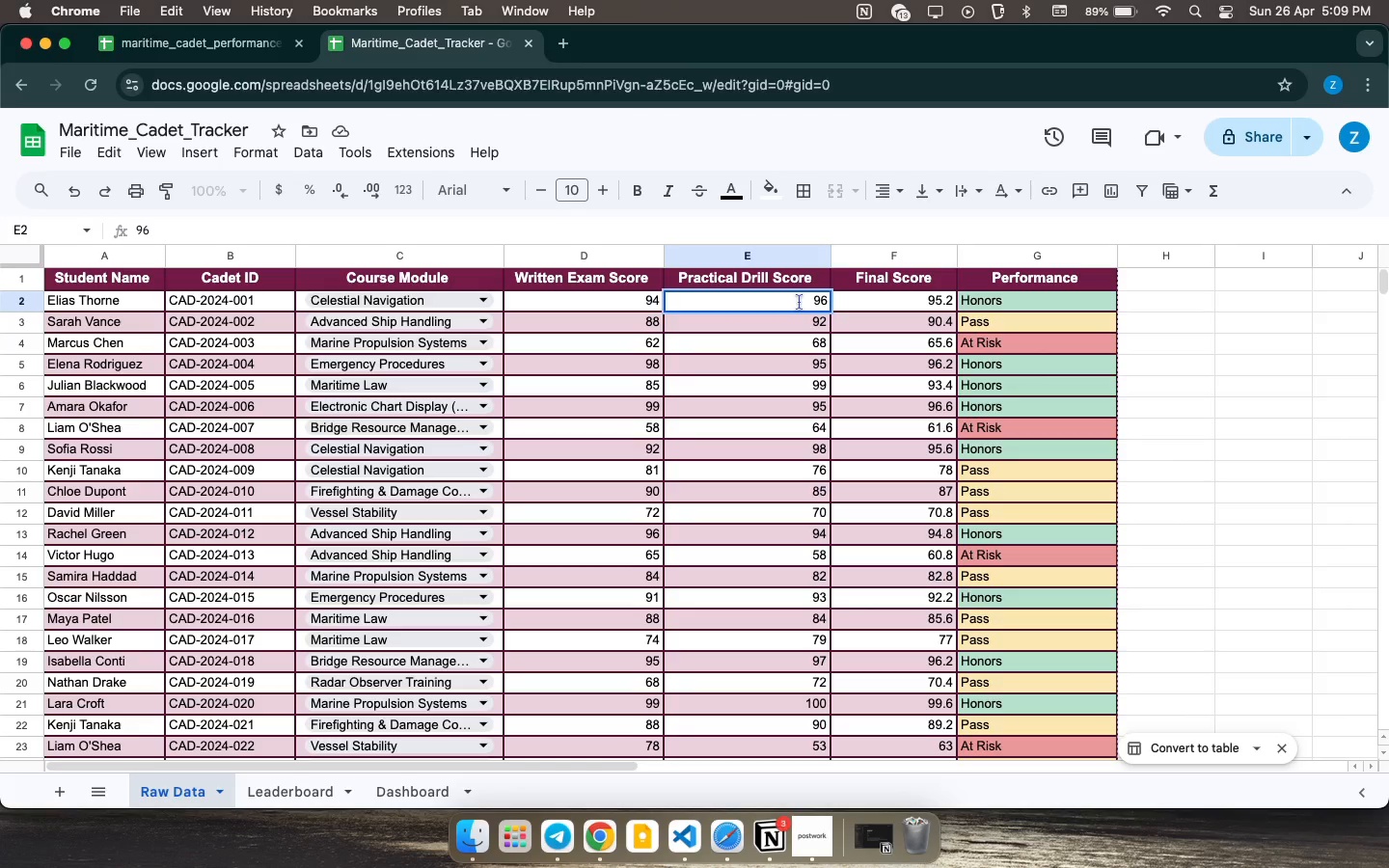 
key(Backspace)
 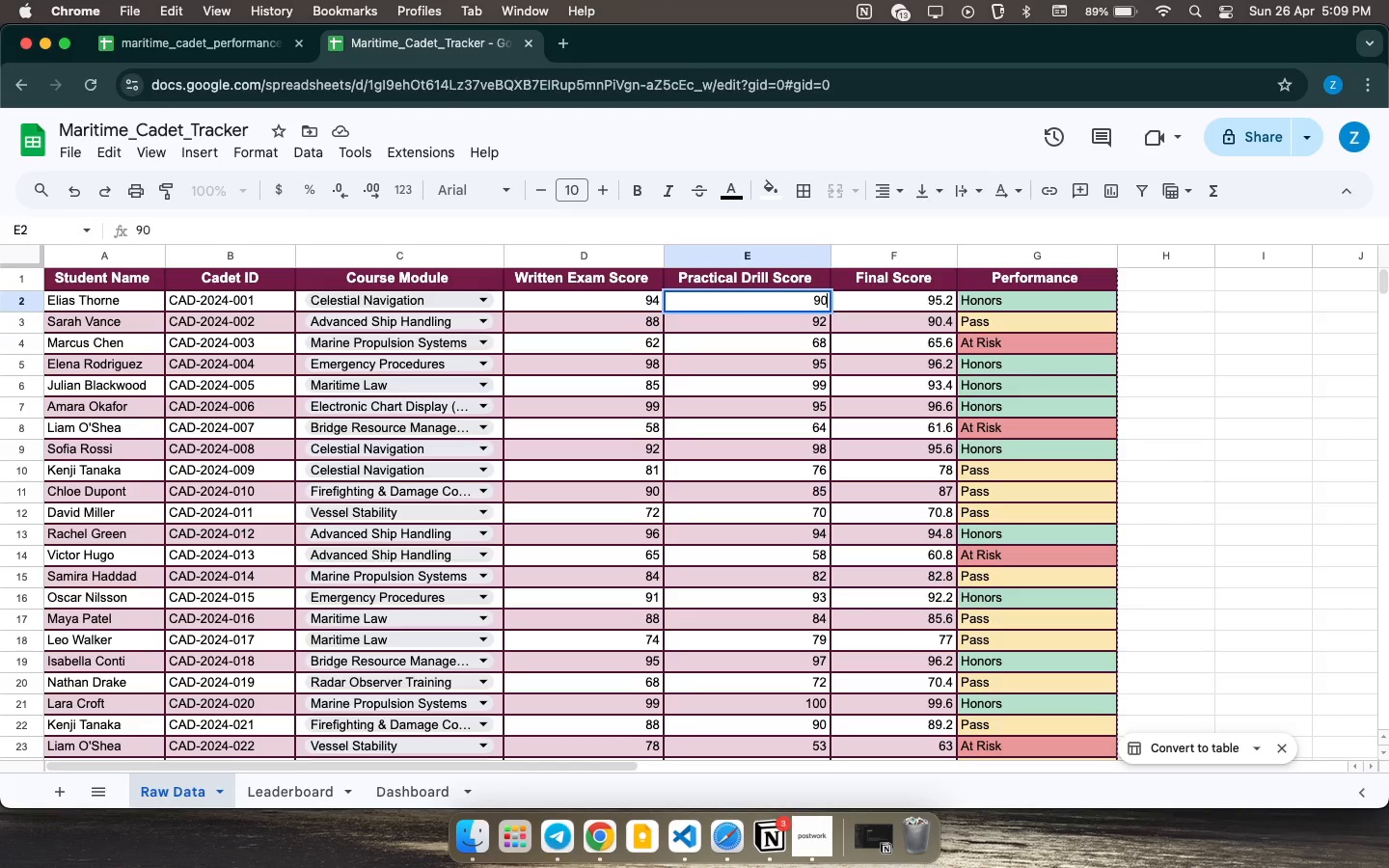 
key(0)
 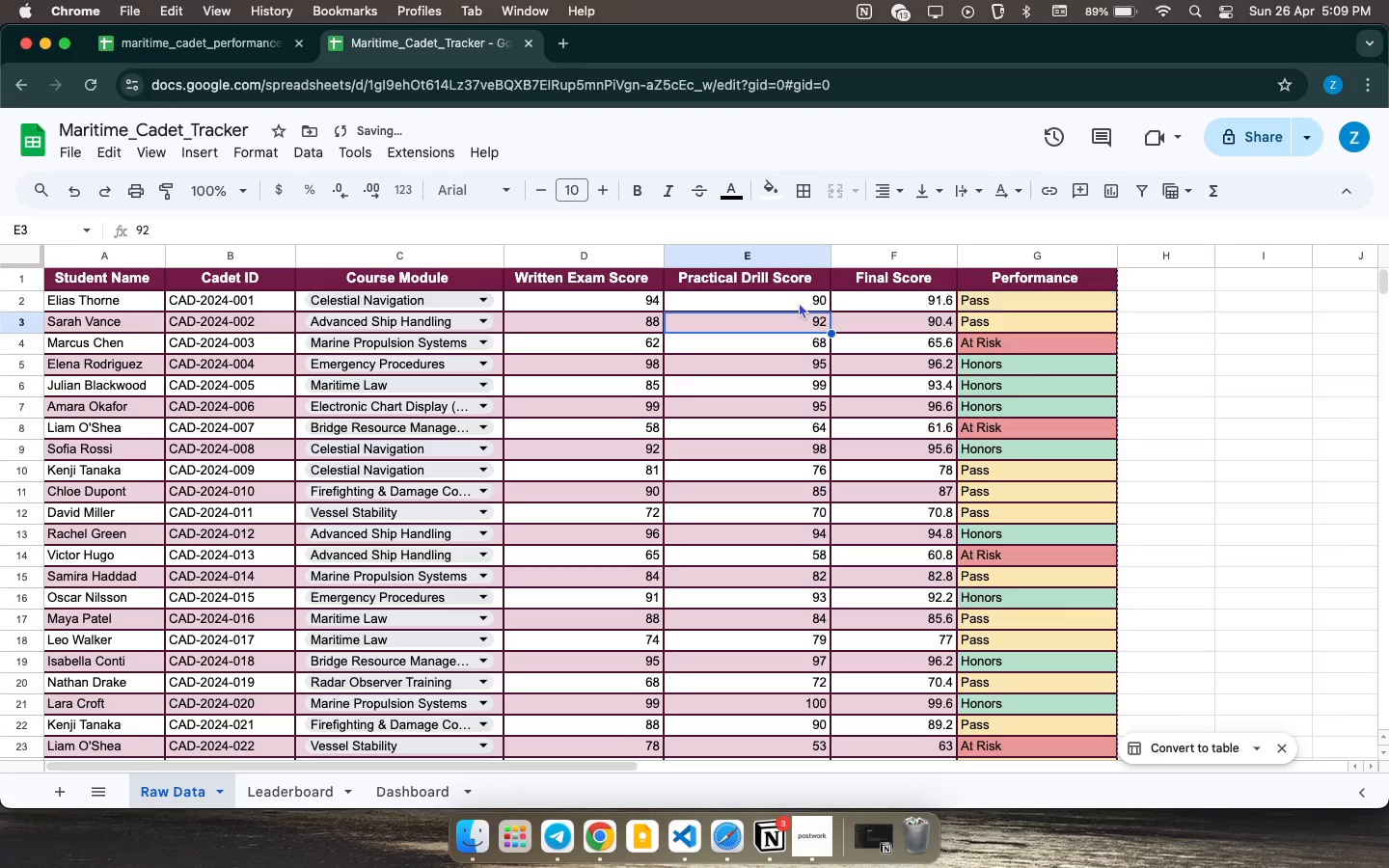 
key(Enter)
 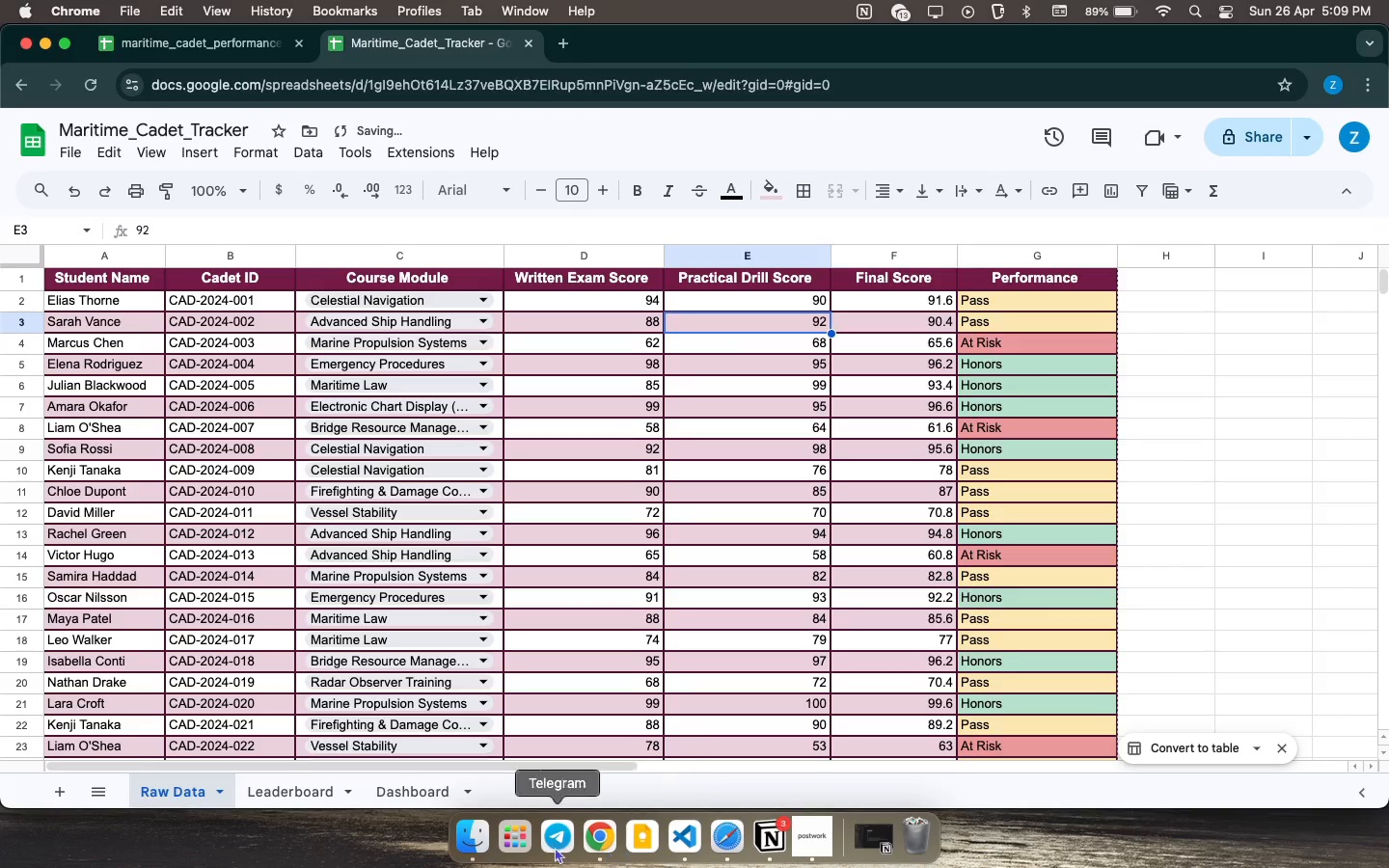 
left_click([427, 798])
 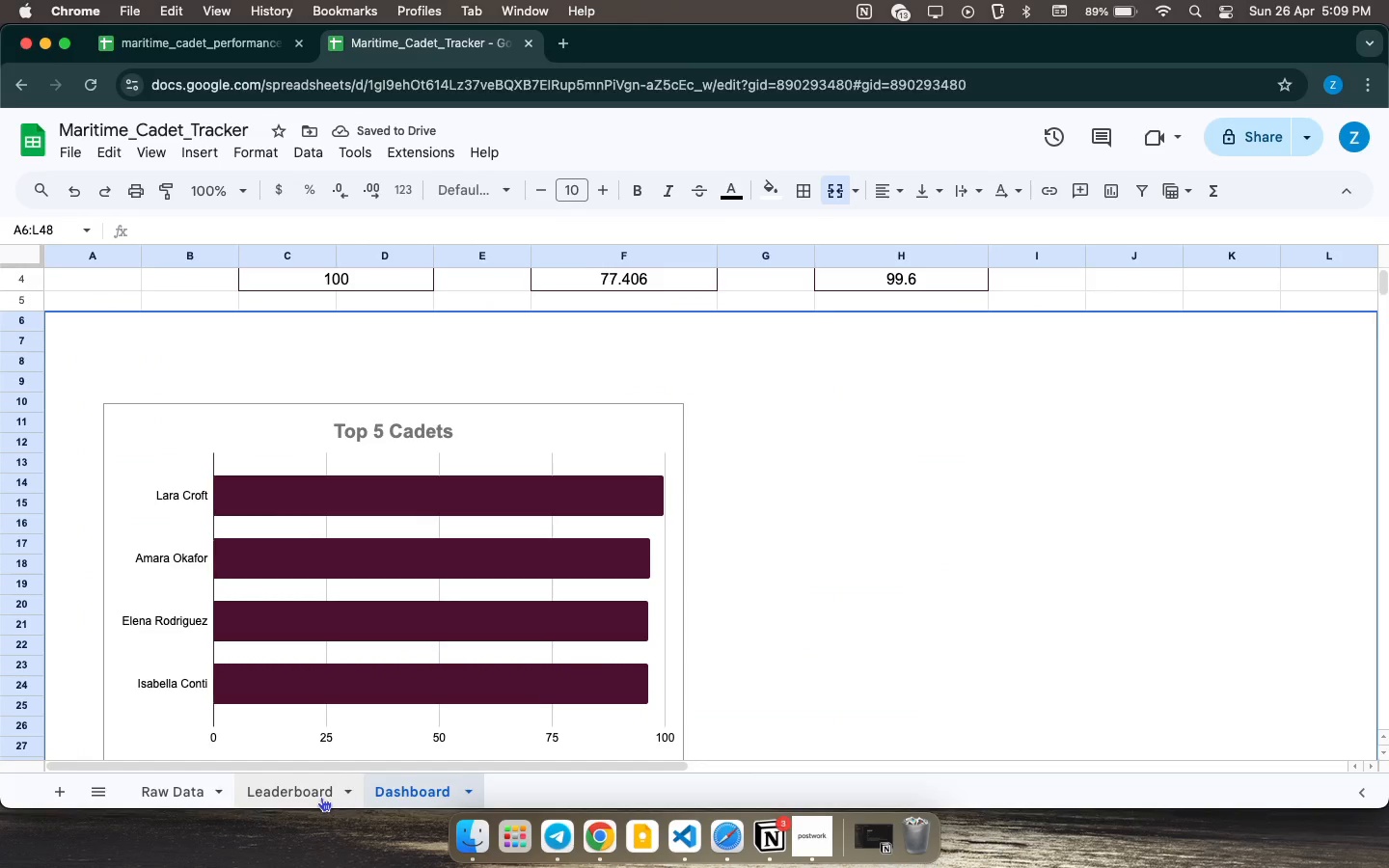 
left_click([161, 792])
 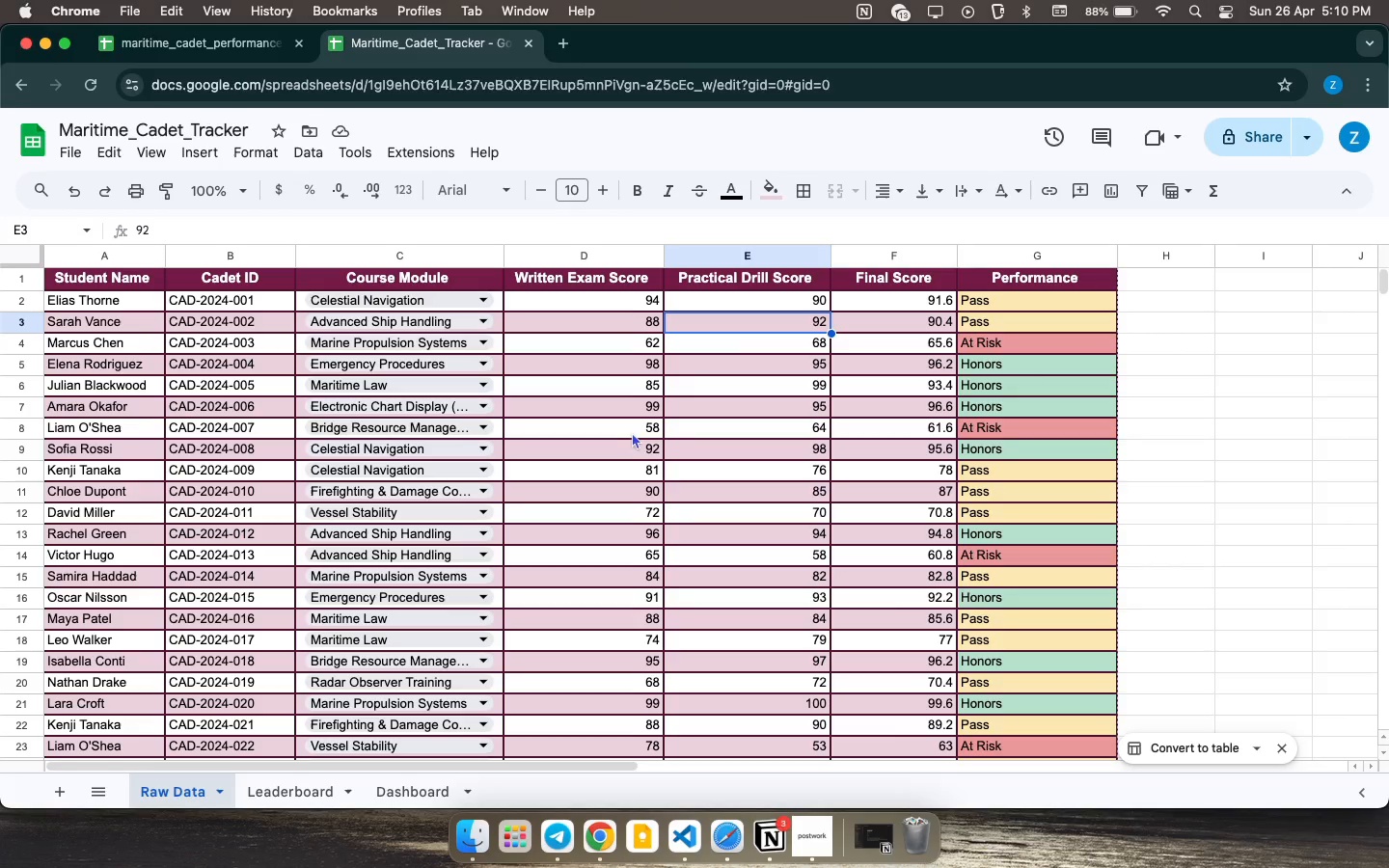 
wait(45.24)
 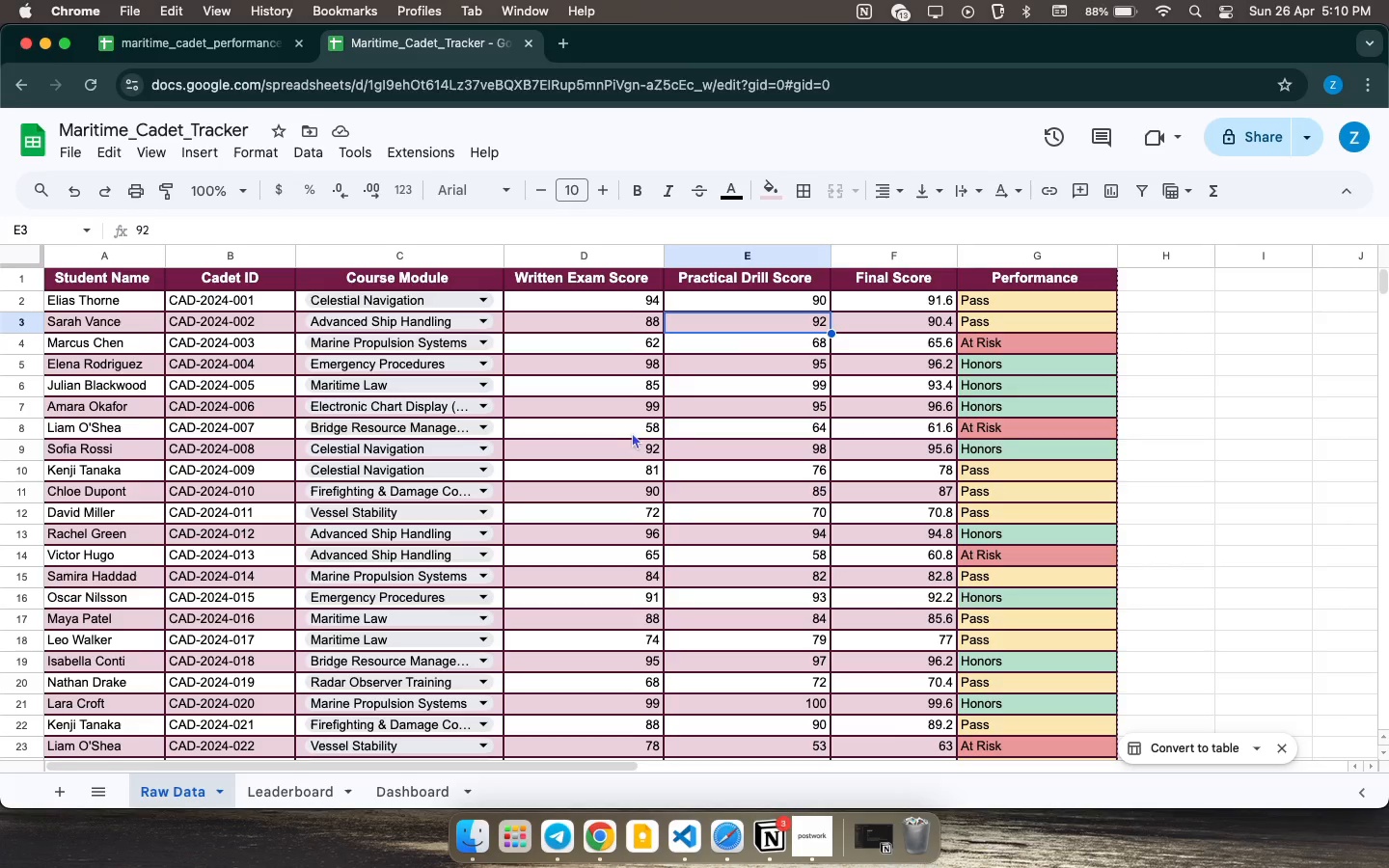 
double_click([652, 381])
 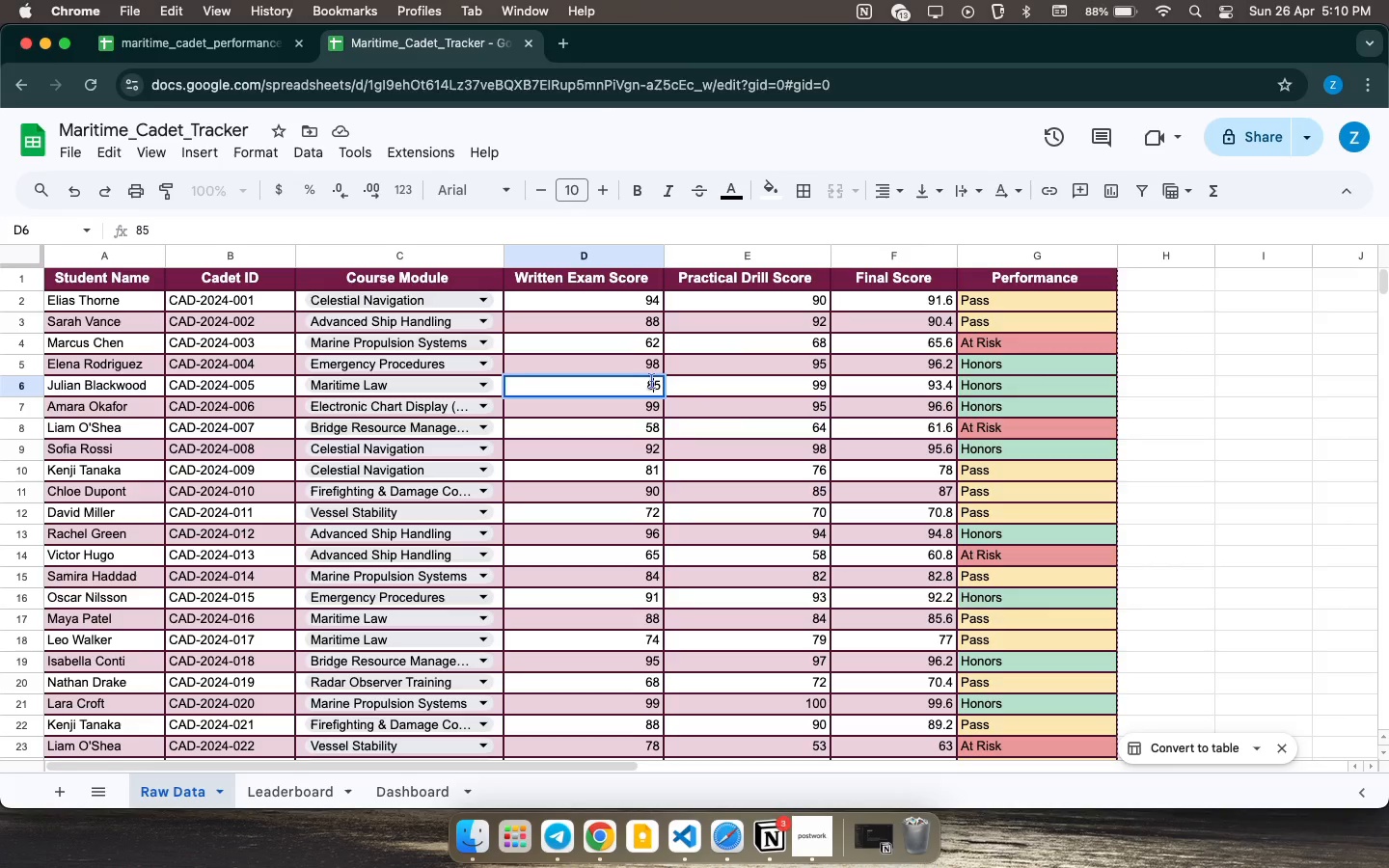 
left_click([652, 381])
 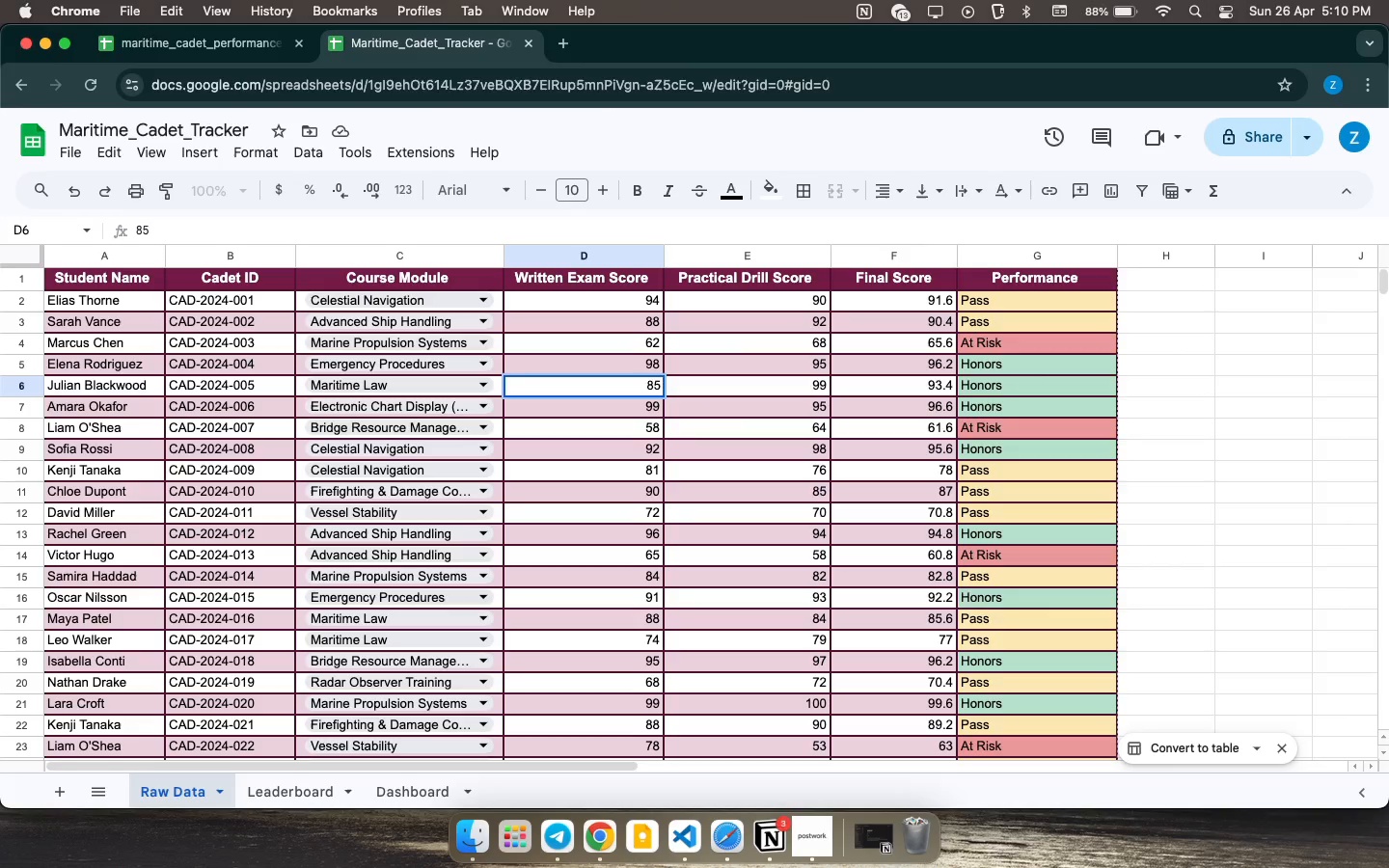 
key(Backspace)
 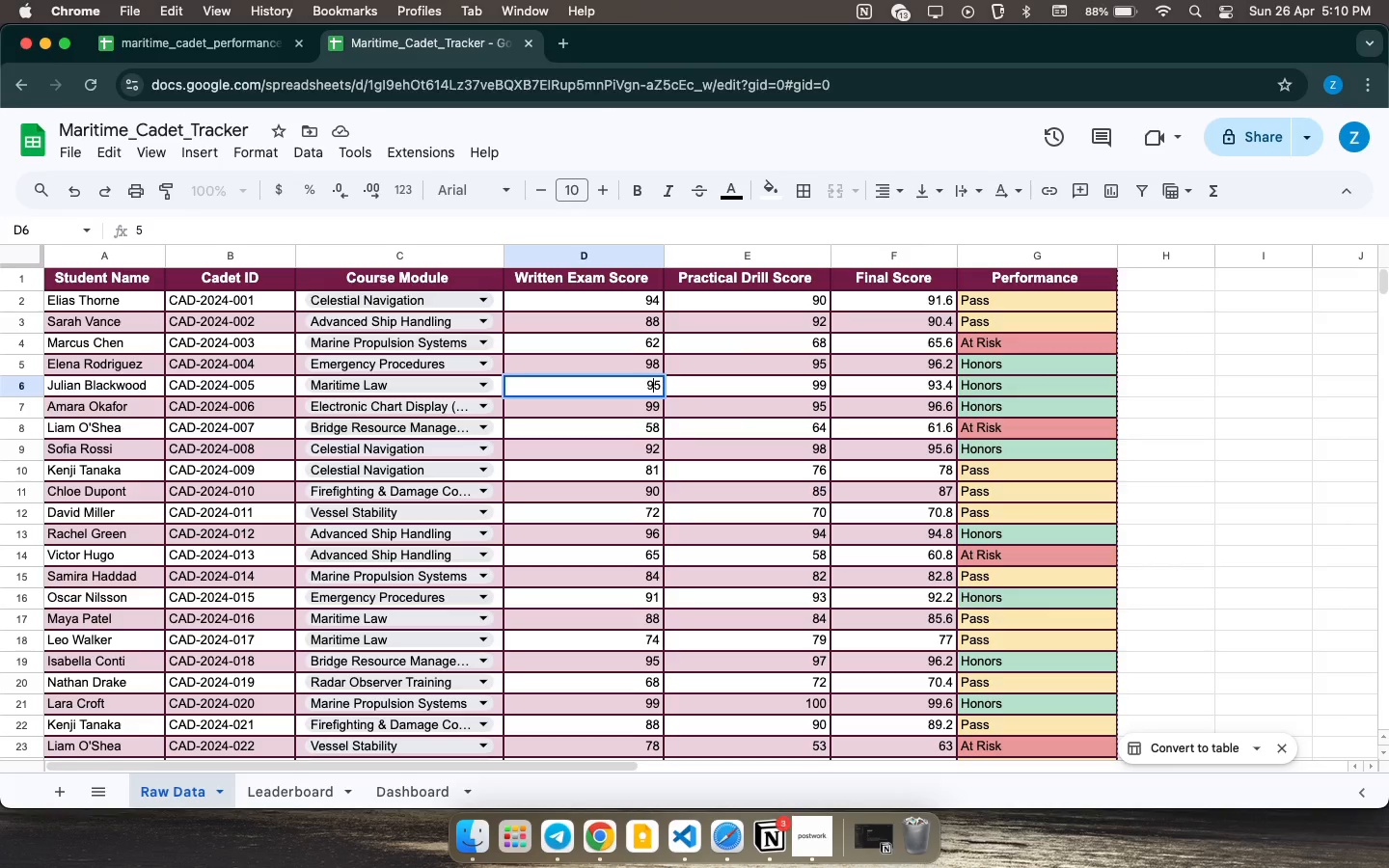 
key(9)
 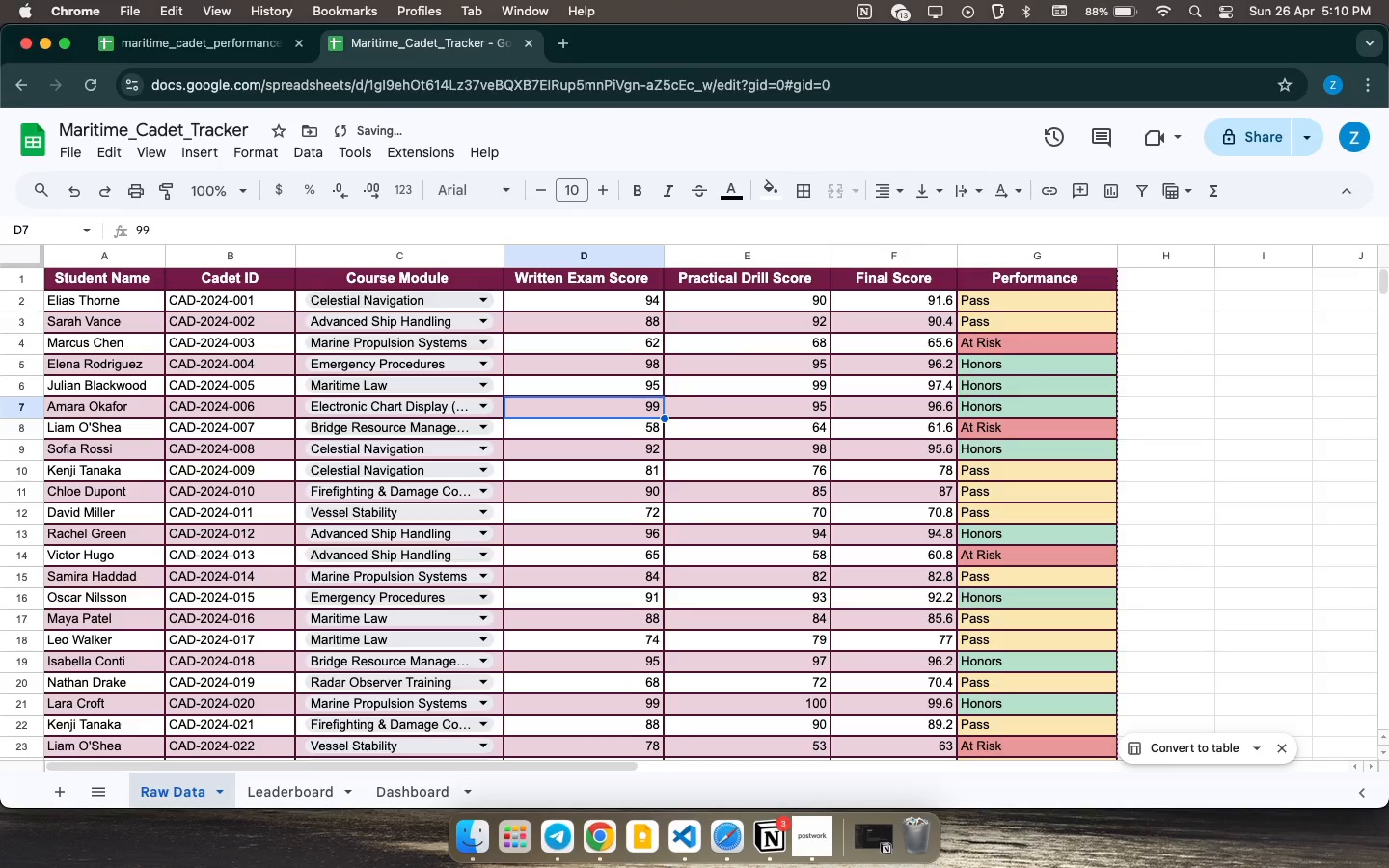 
key(Enter)
 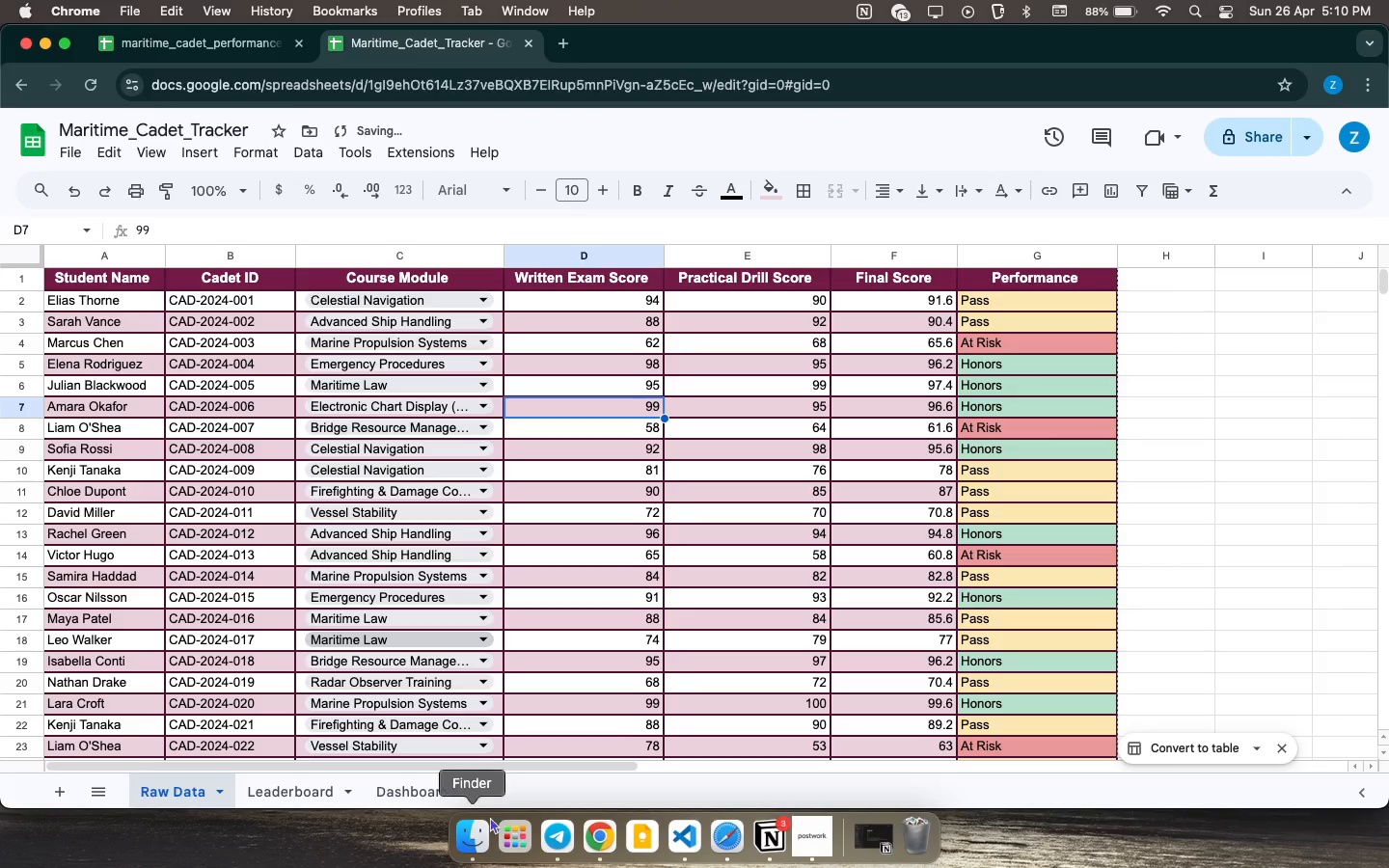 
left_click([415, 798])
 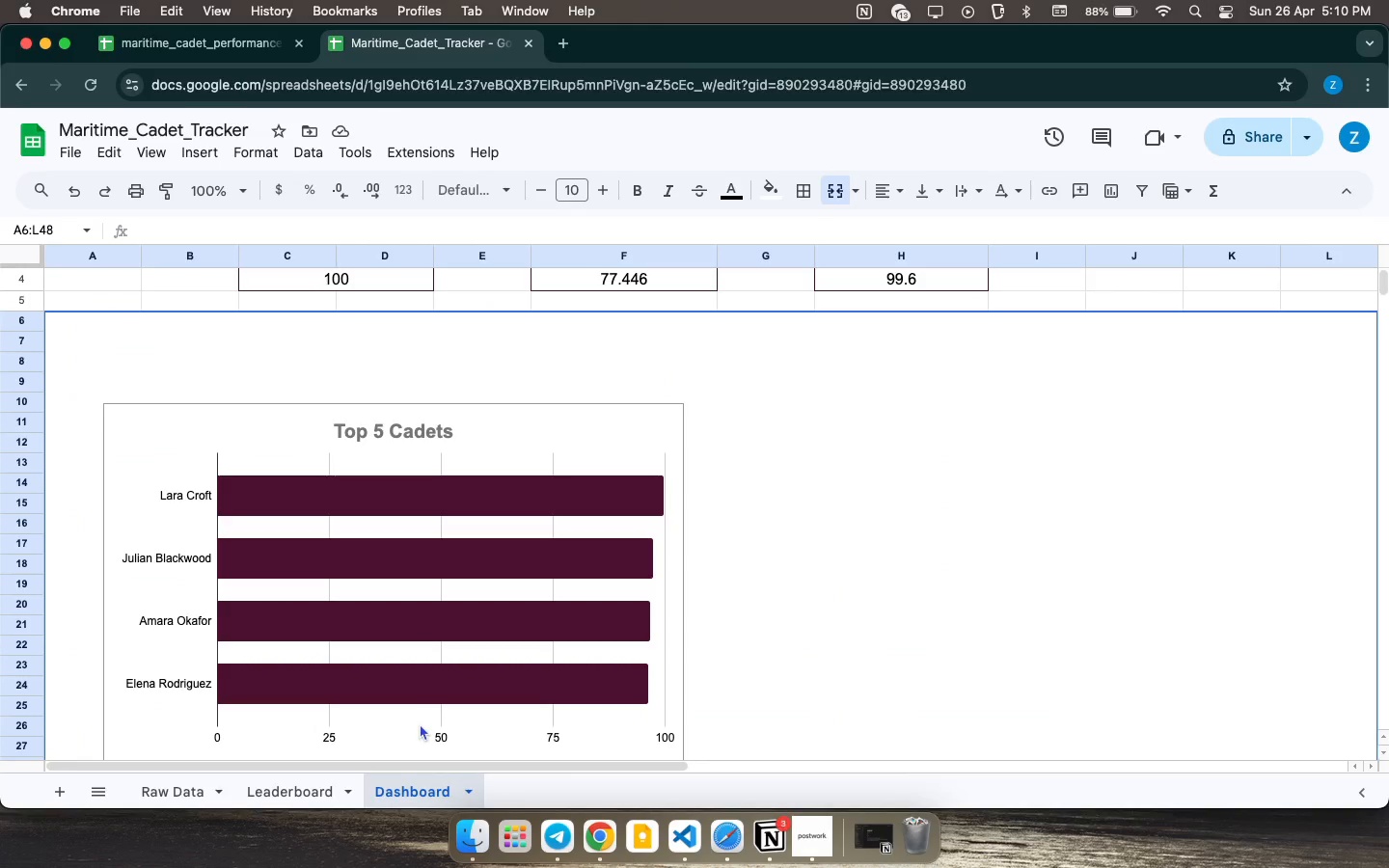 
scroll: coordinate [420, 723], scroll_direction: down, amount: 7.0
 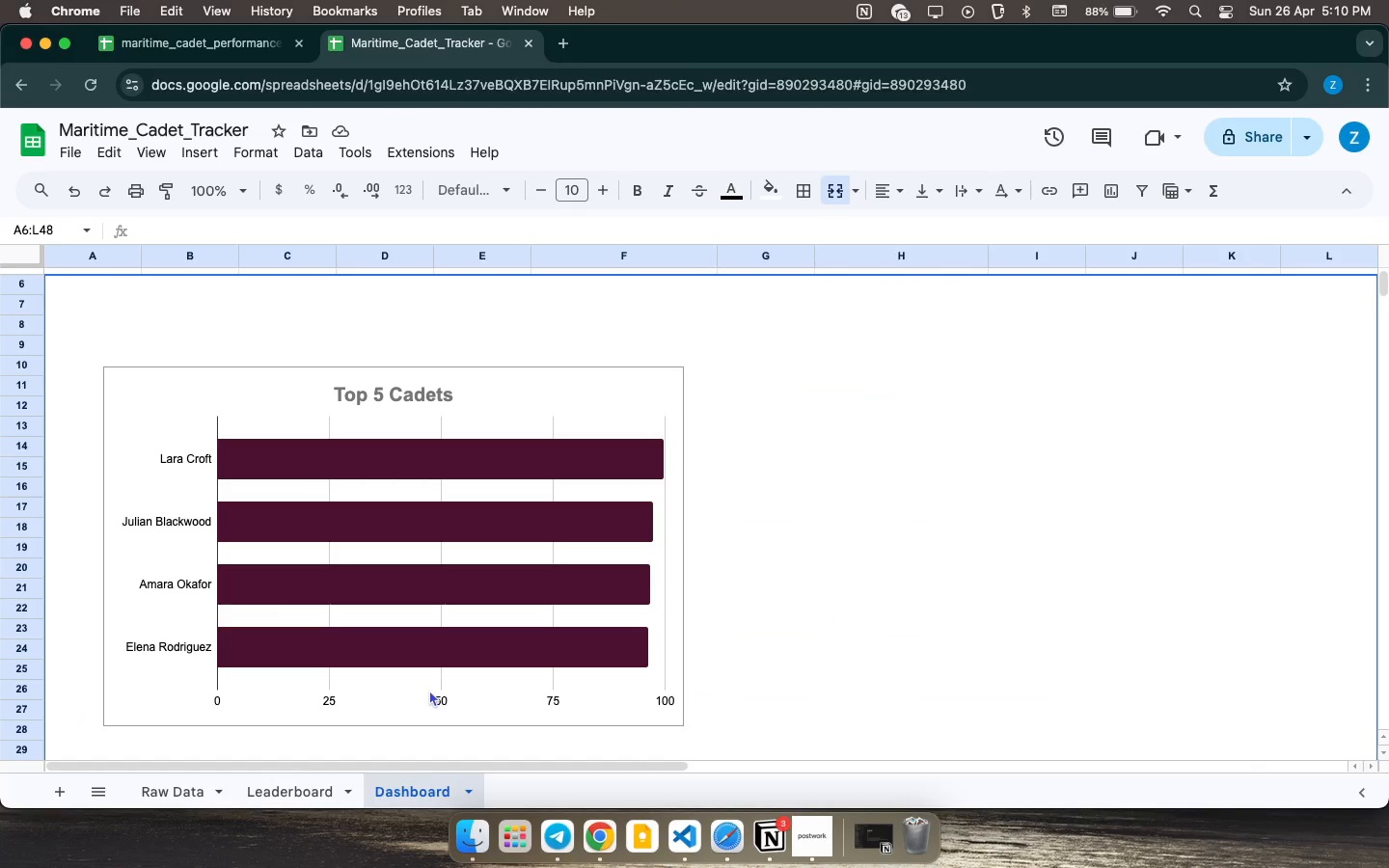 
double_click([429, 690])
 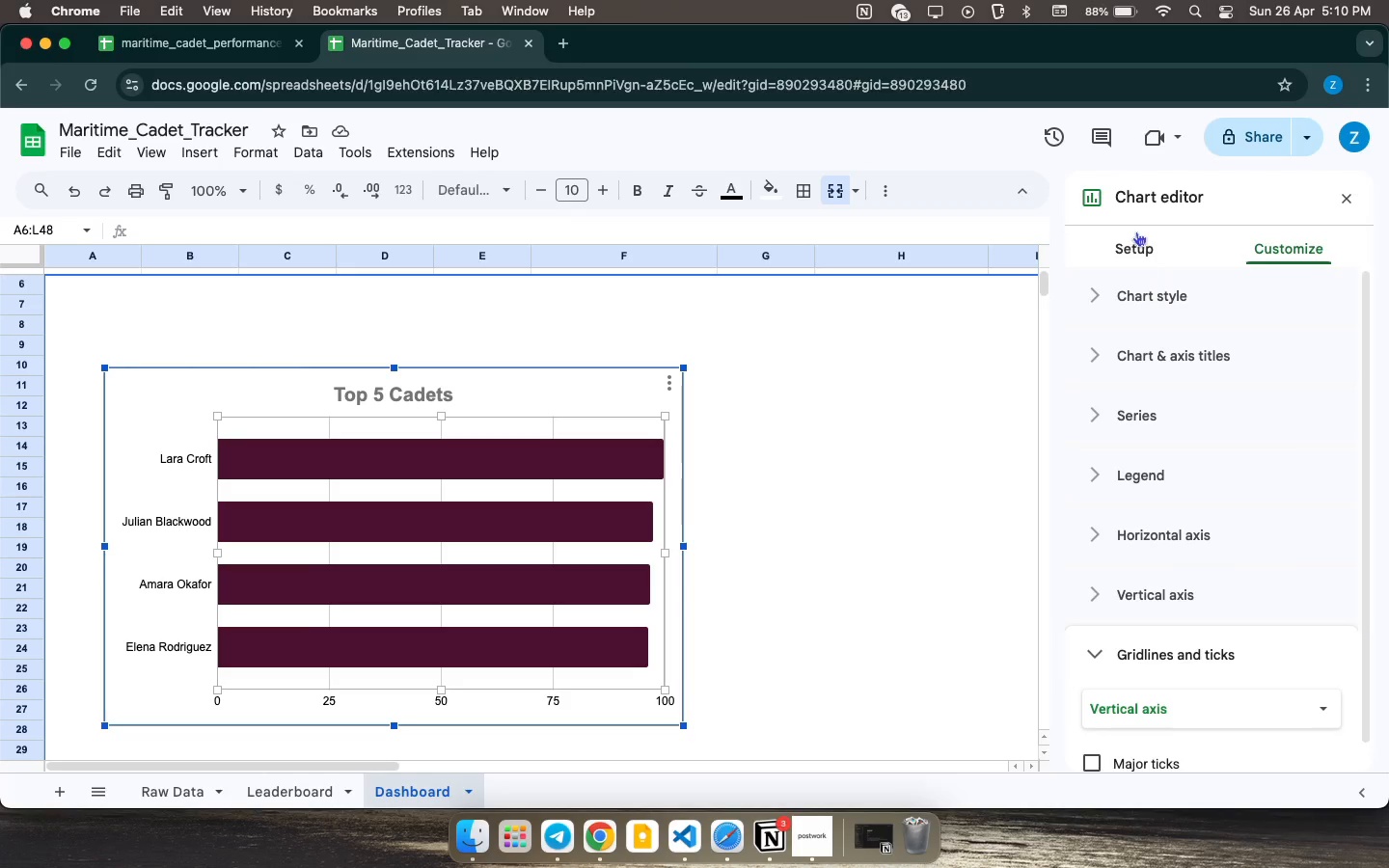 
left_click([1139, 246])
 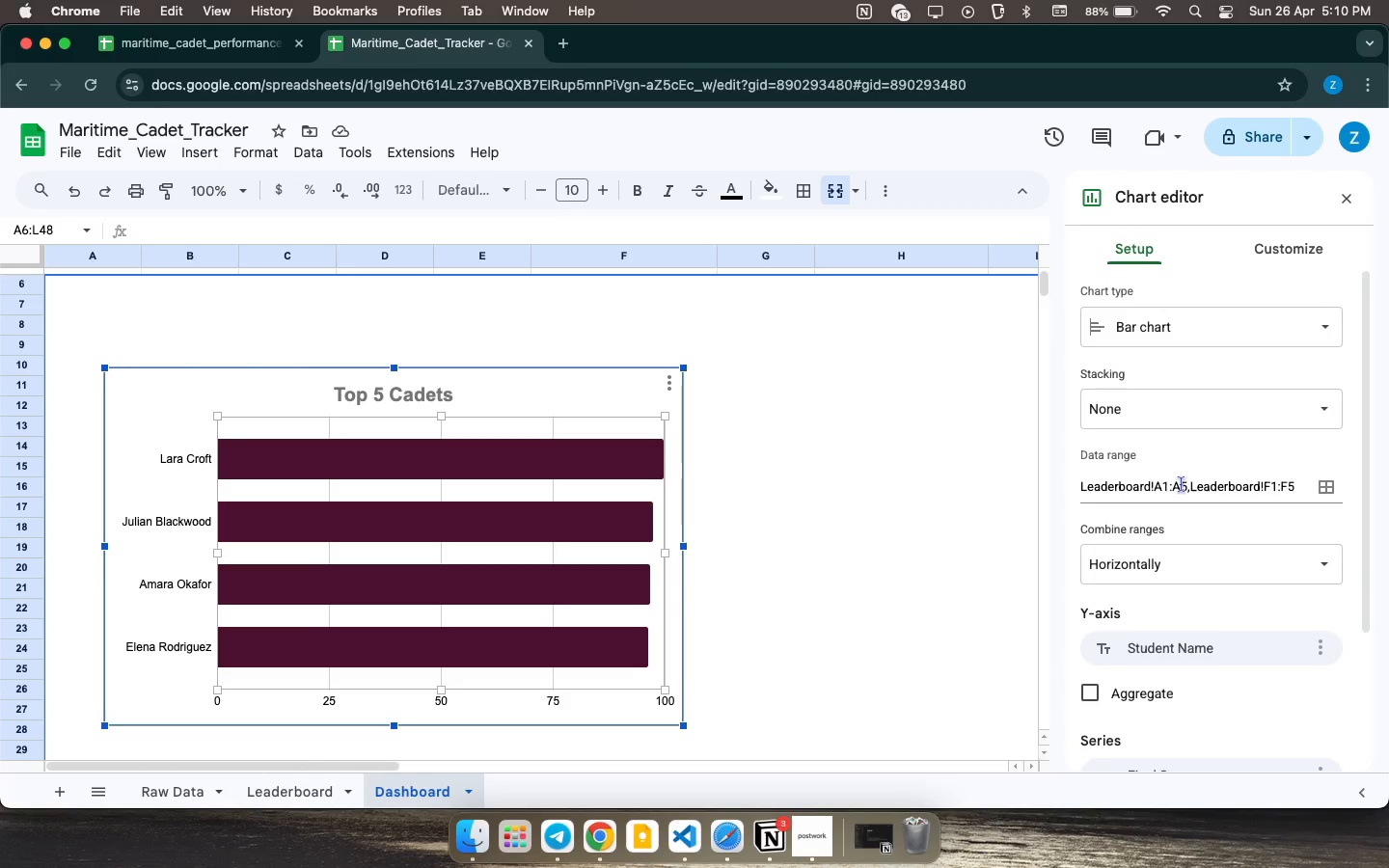 
left_click([1181, 484])
 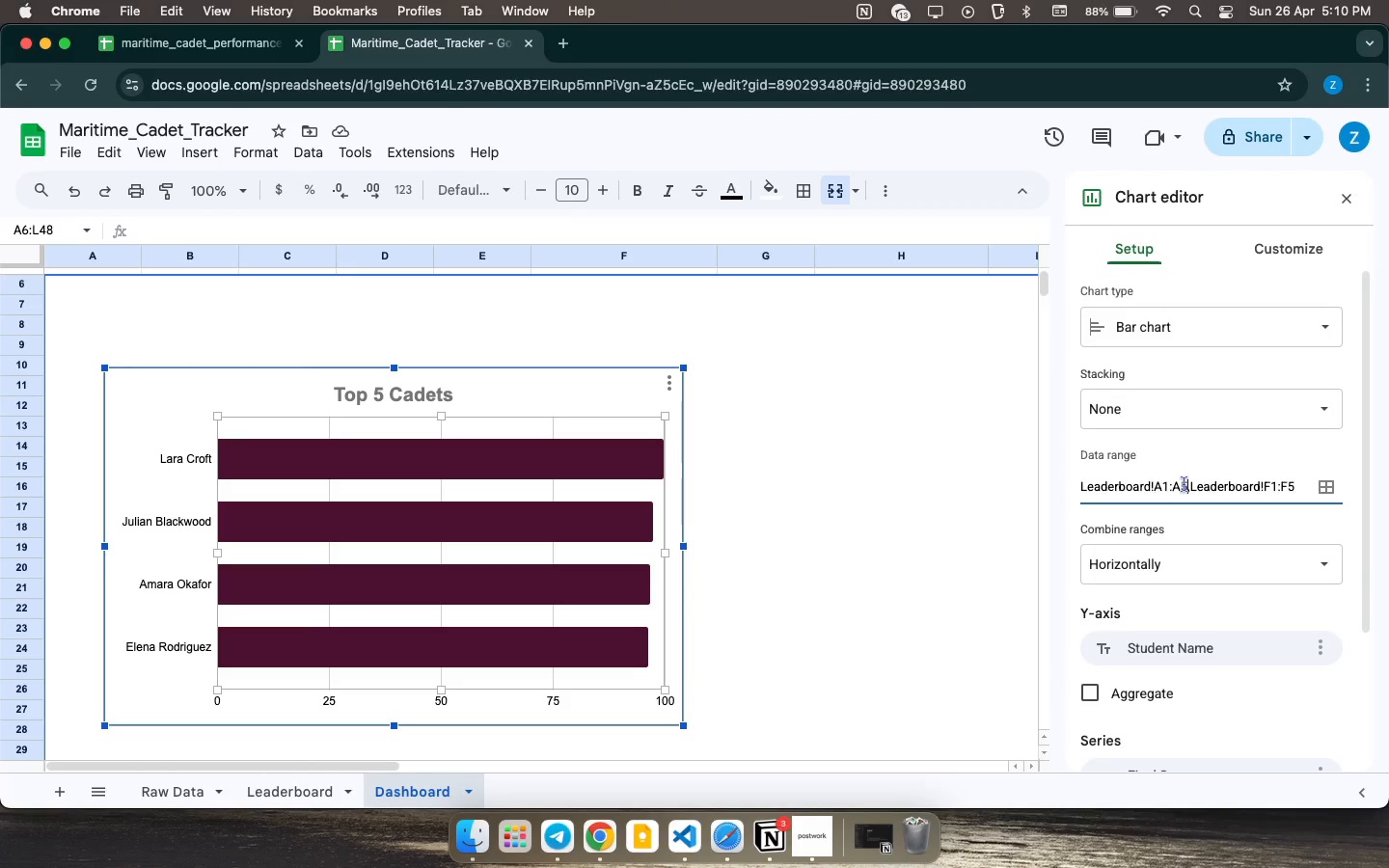 
left_click([1185, 484])
 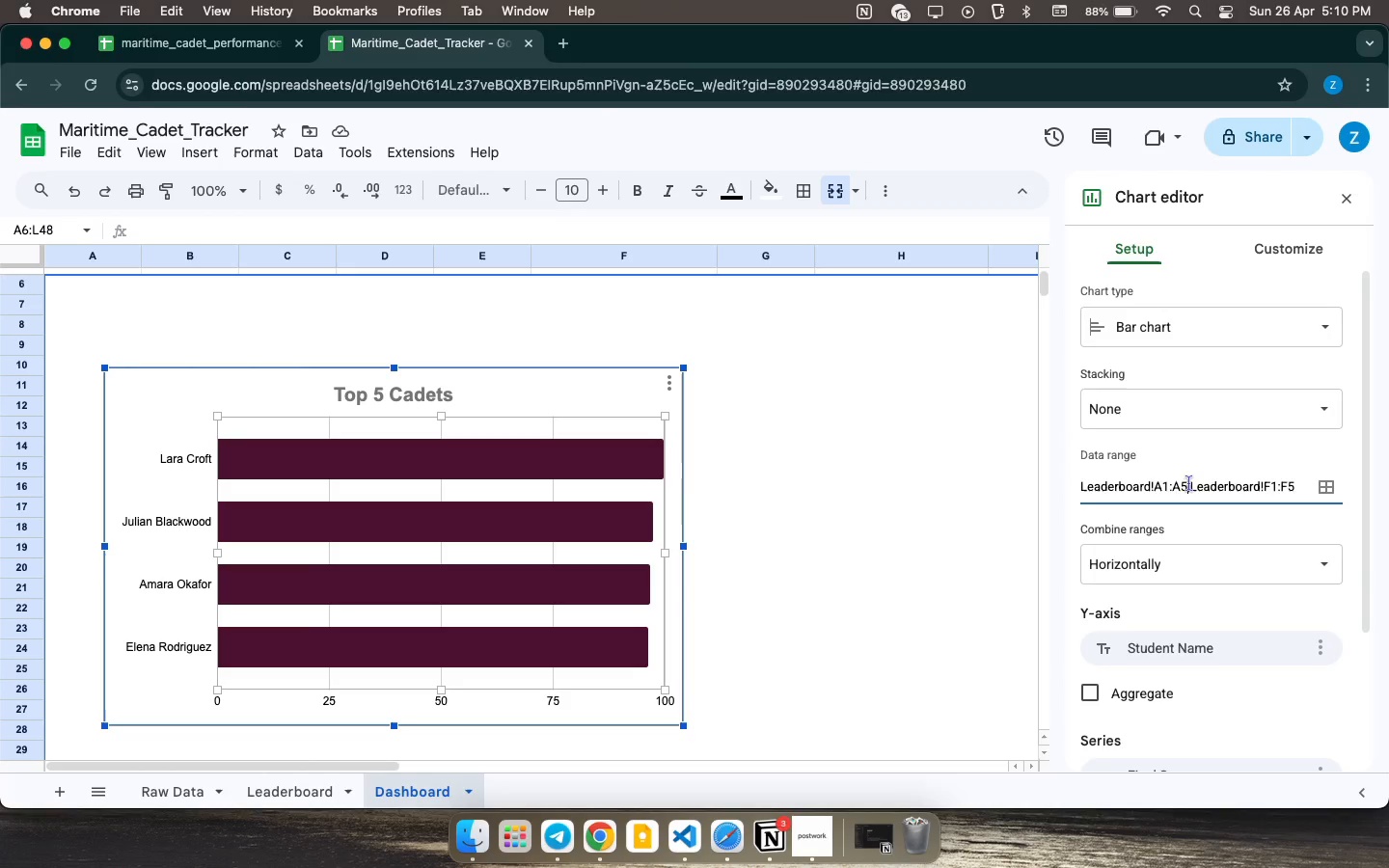 
key(Backspace)
 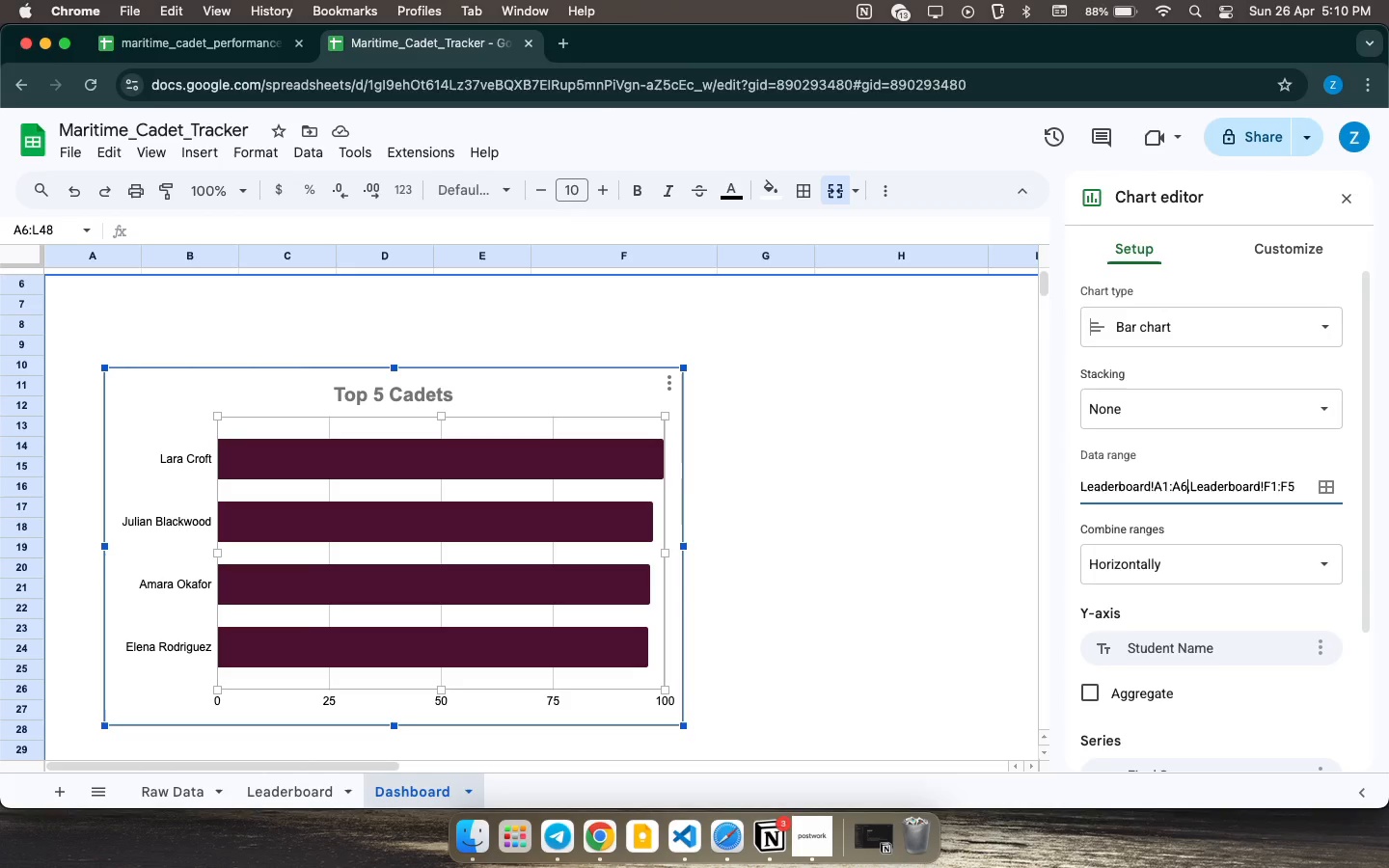 
key(6)
 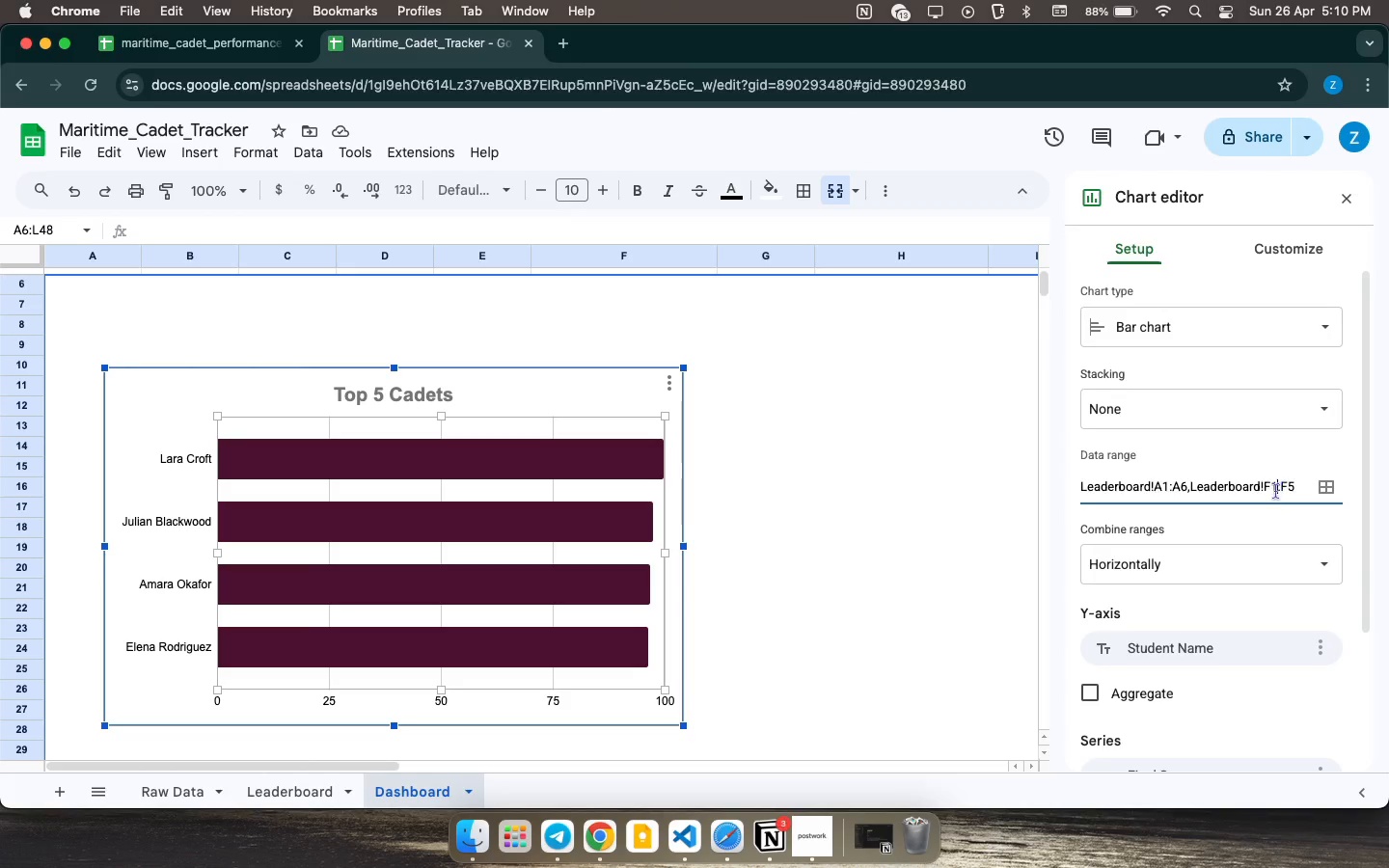 
key(ArrowRight)
 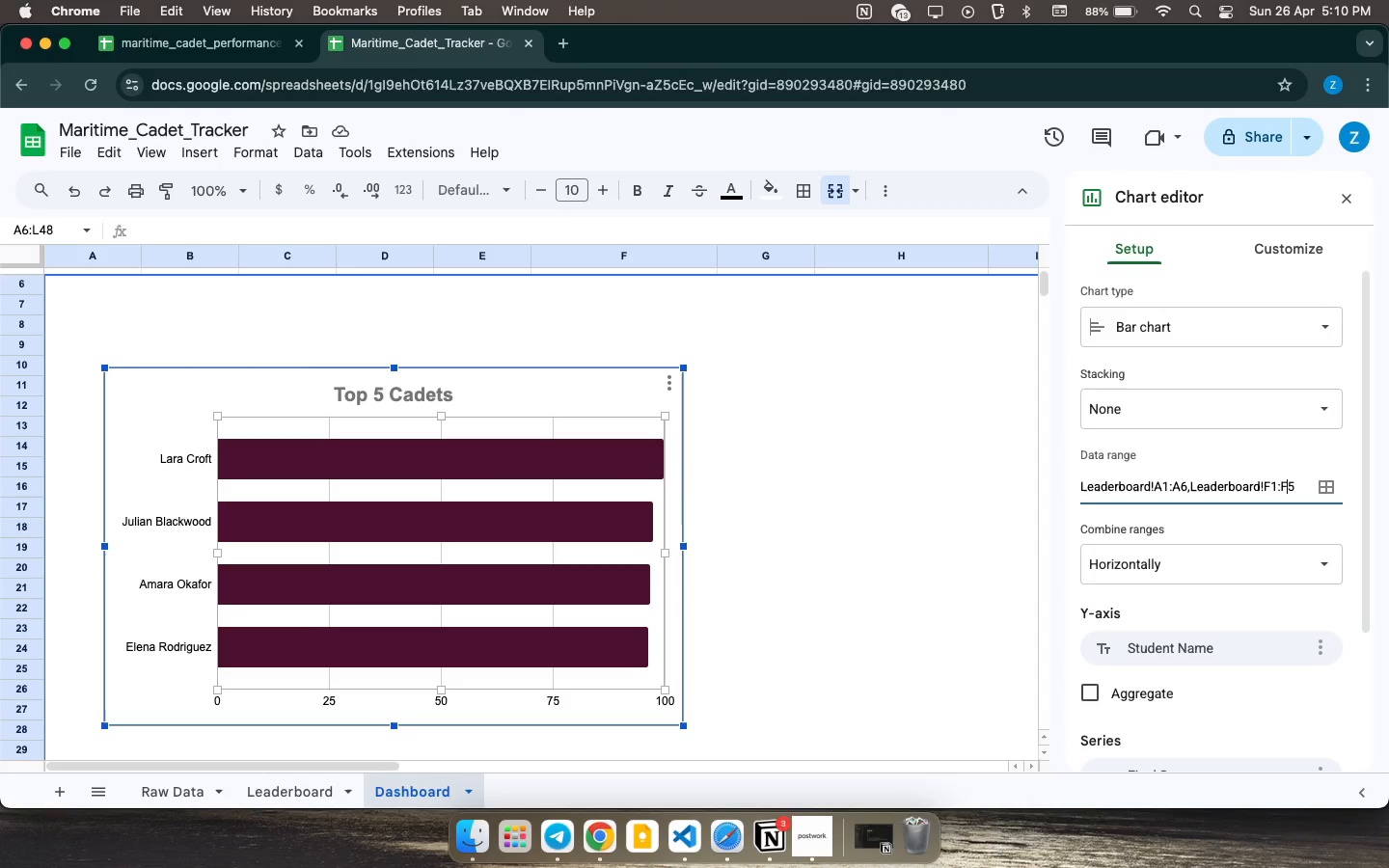 
key(ArrowRight)
 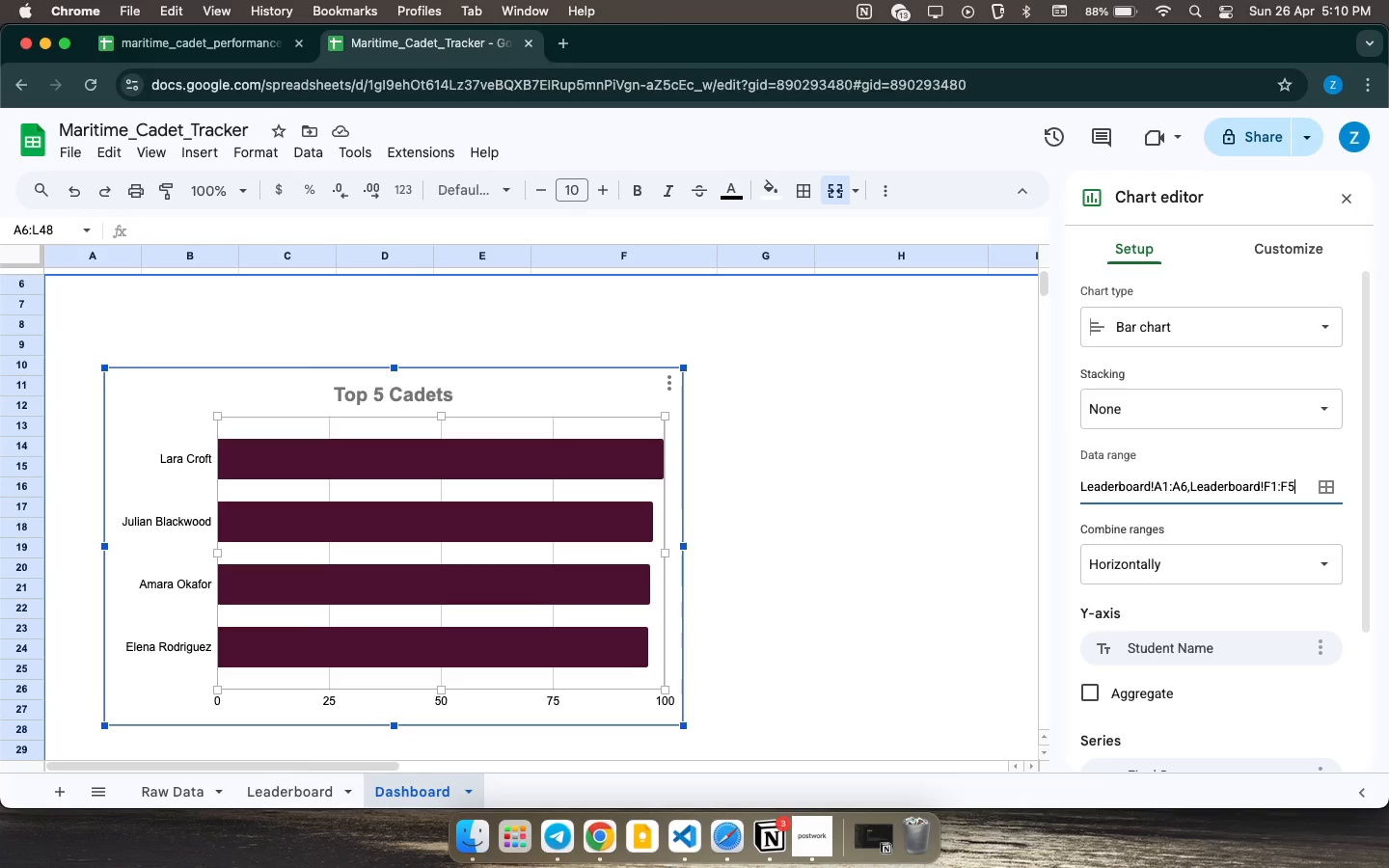 
key(ArrowRight)
 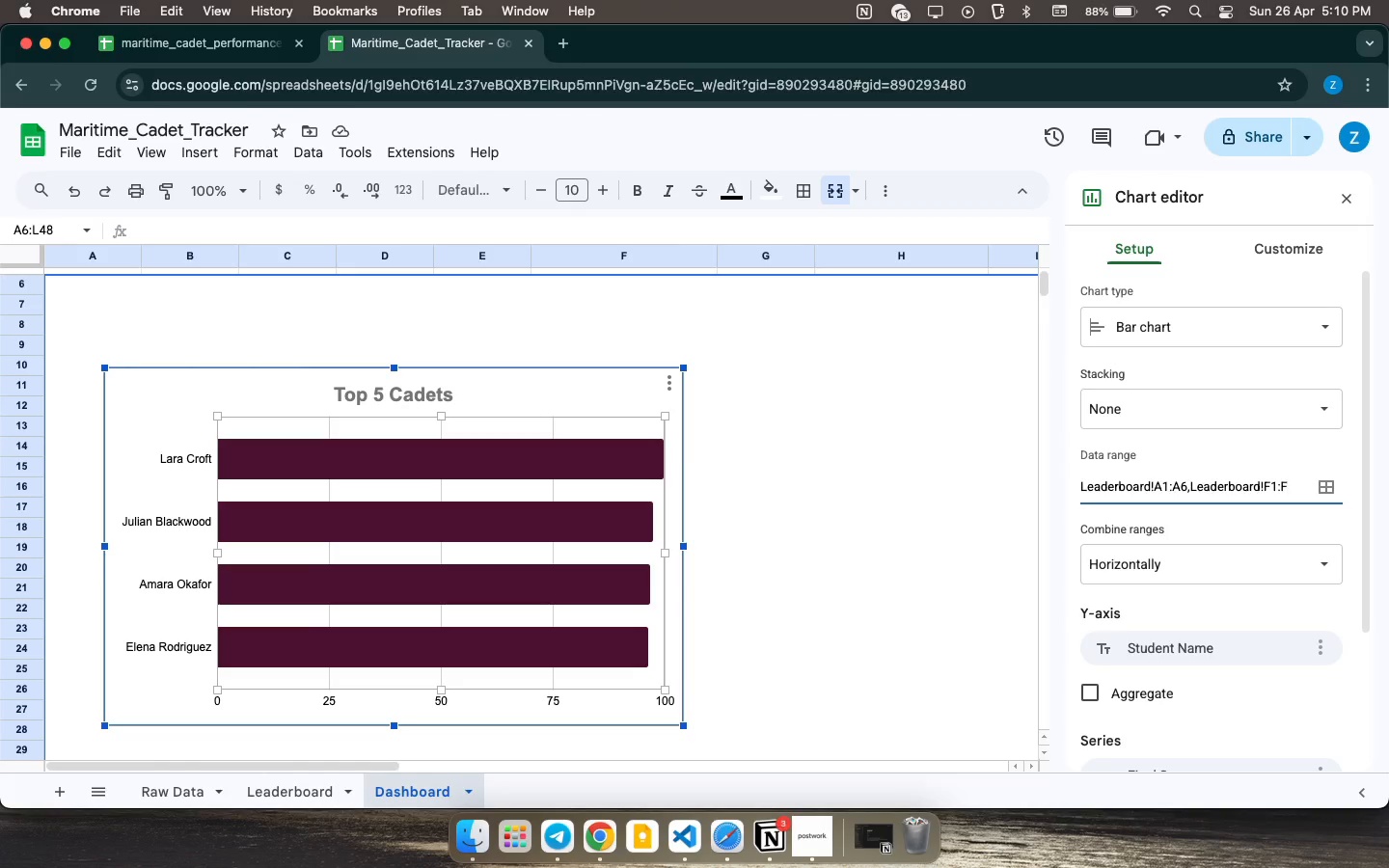 
key(Backspace)
 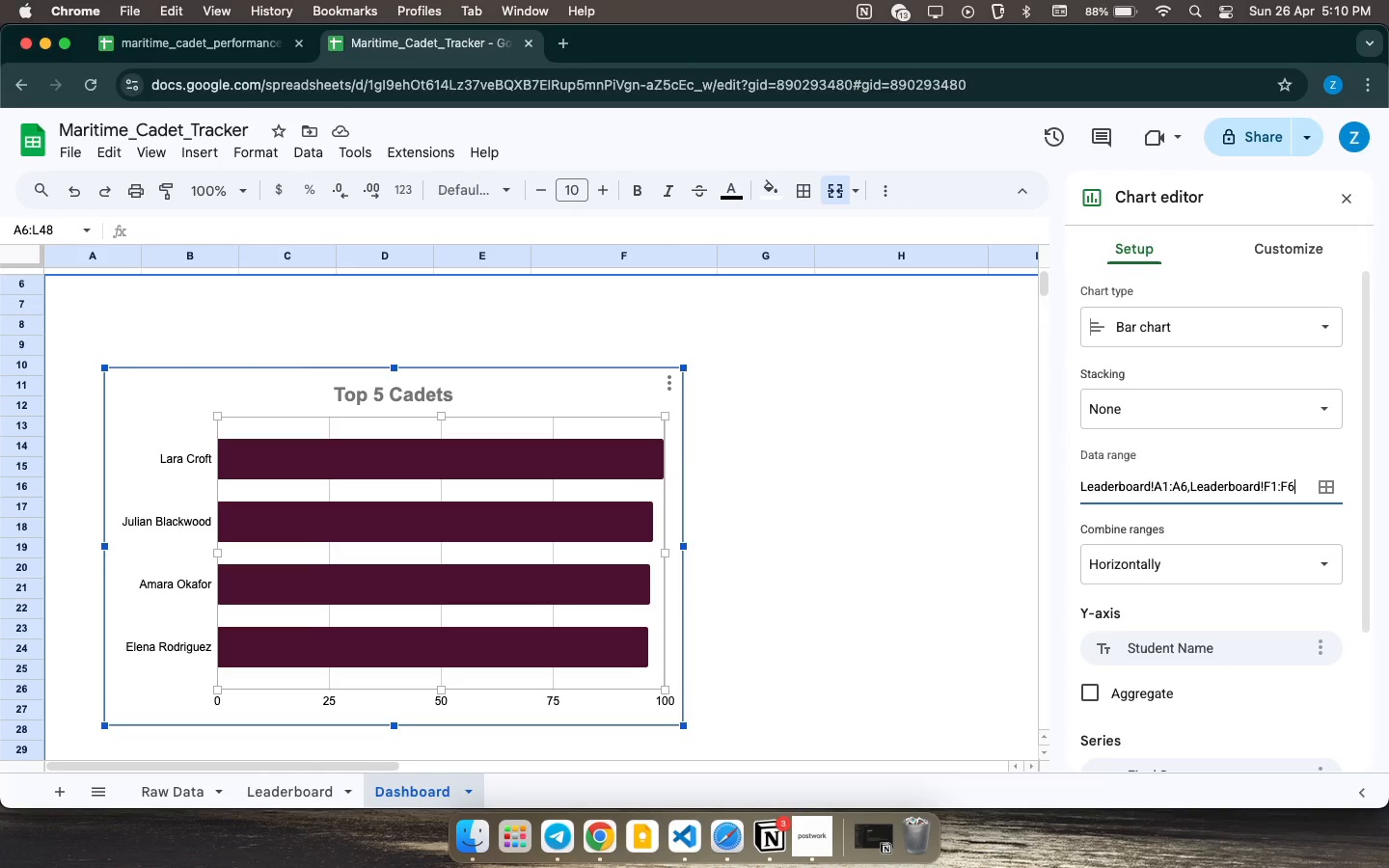 
key(6)
 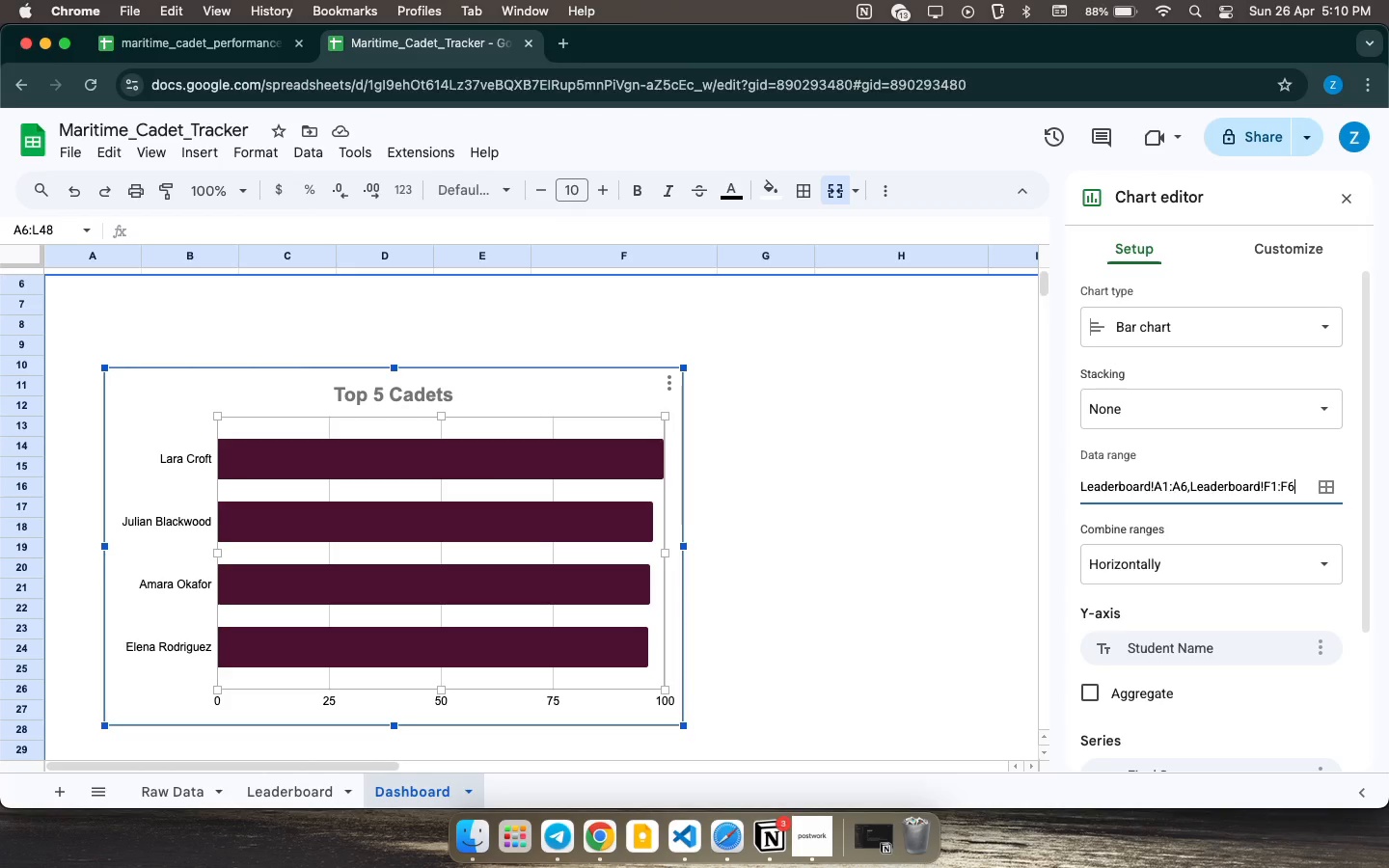 
key(Enter)
 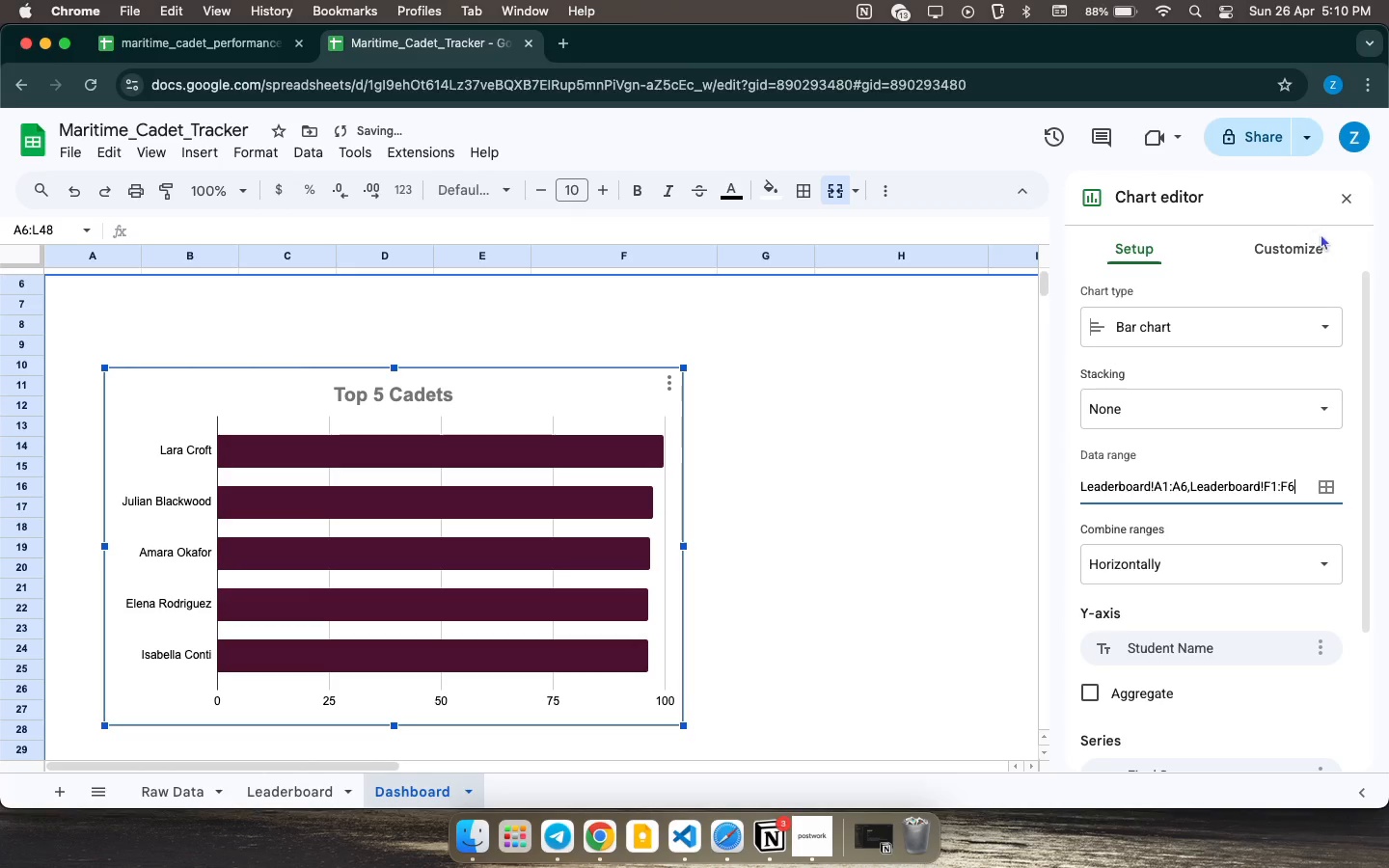 
left_click([1346, 197])
 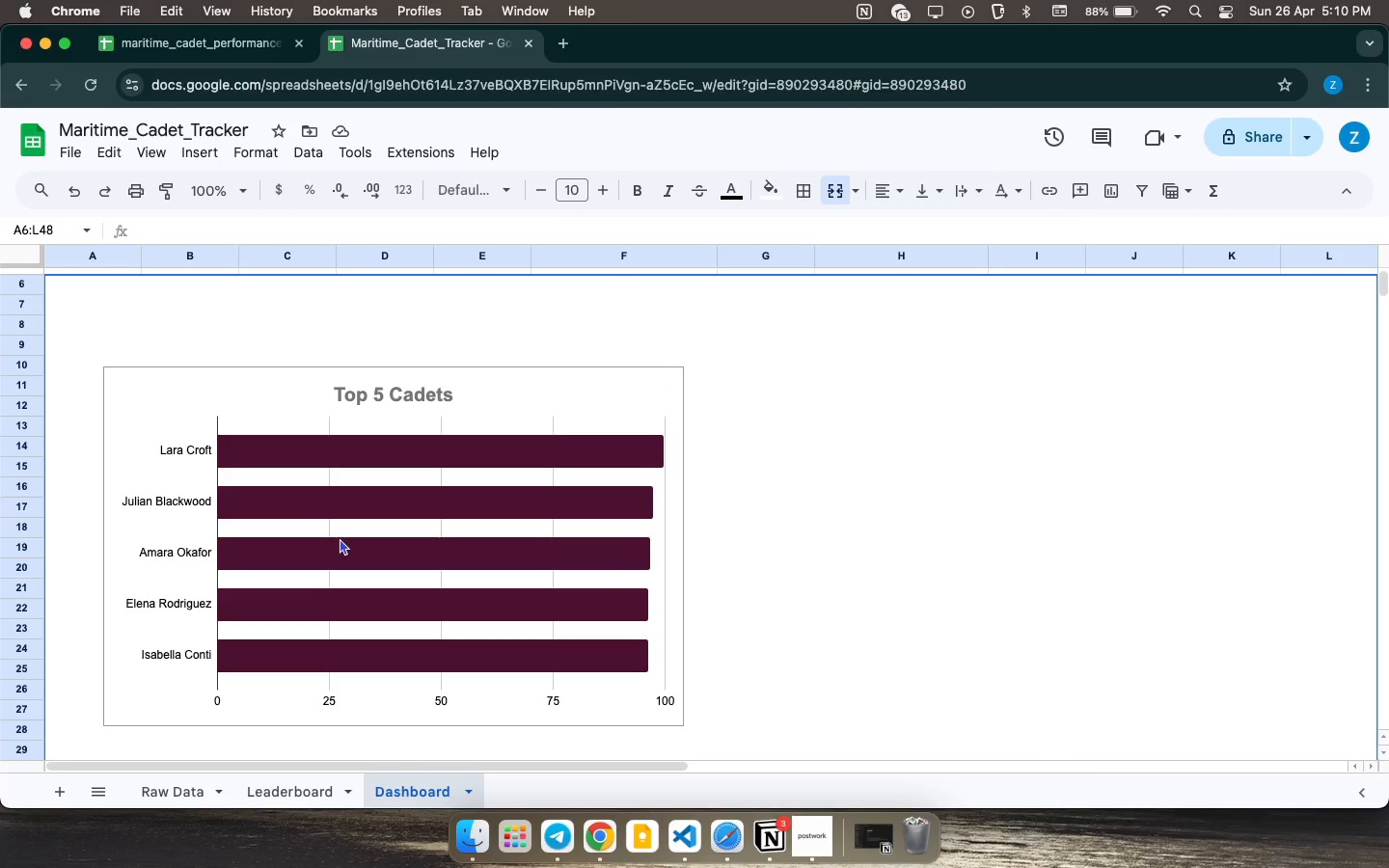 
scroll: coordinate [398, 628], scroll_direction: down, amount: 1.0
 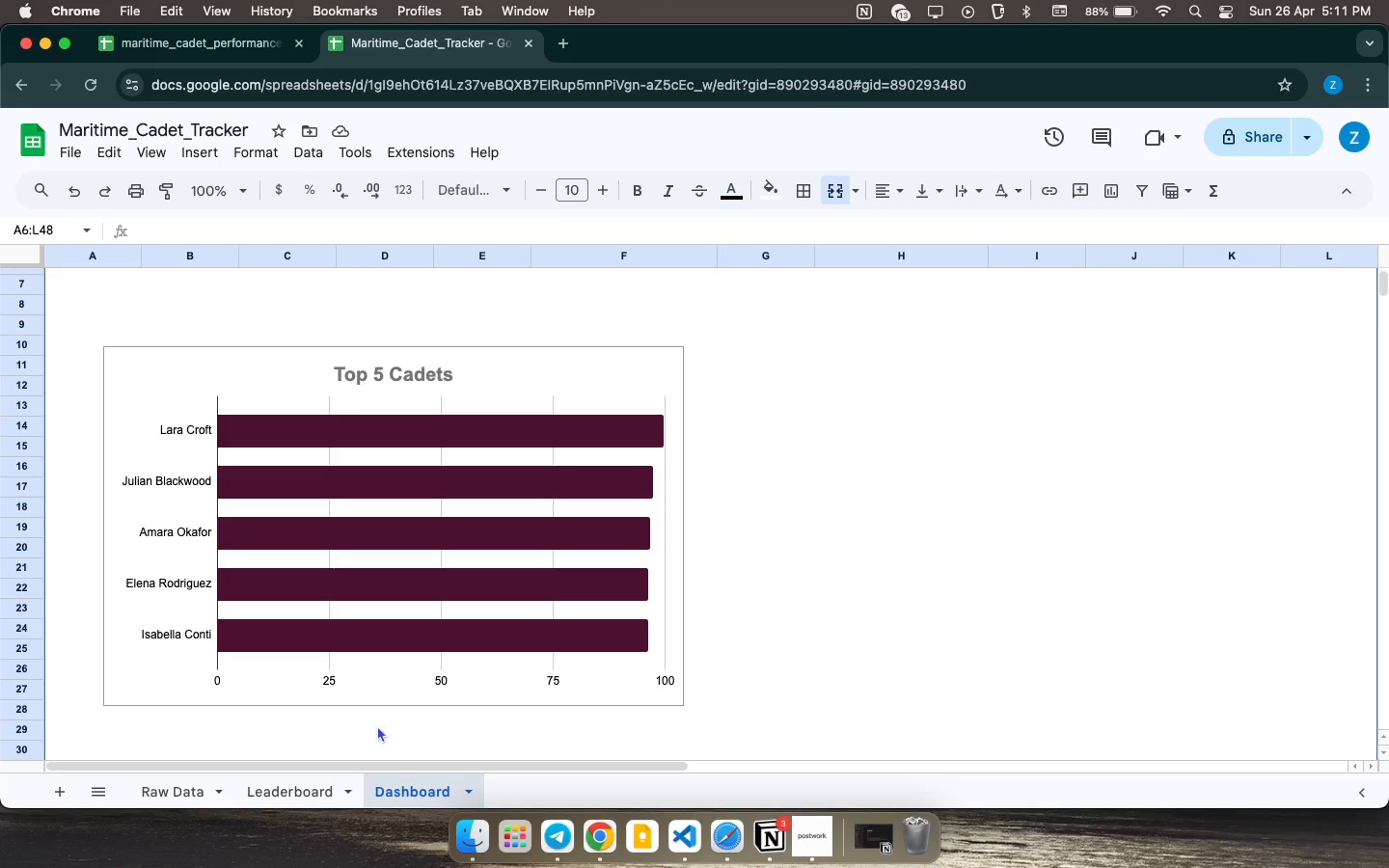 
wait(5.41)
 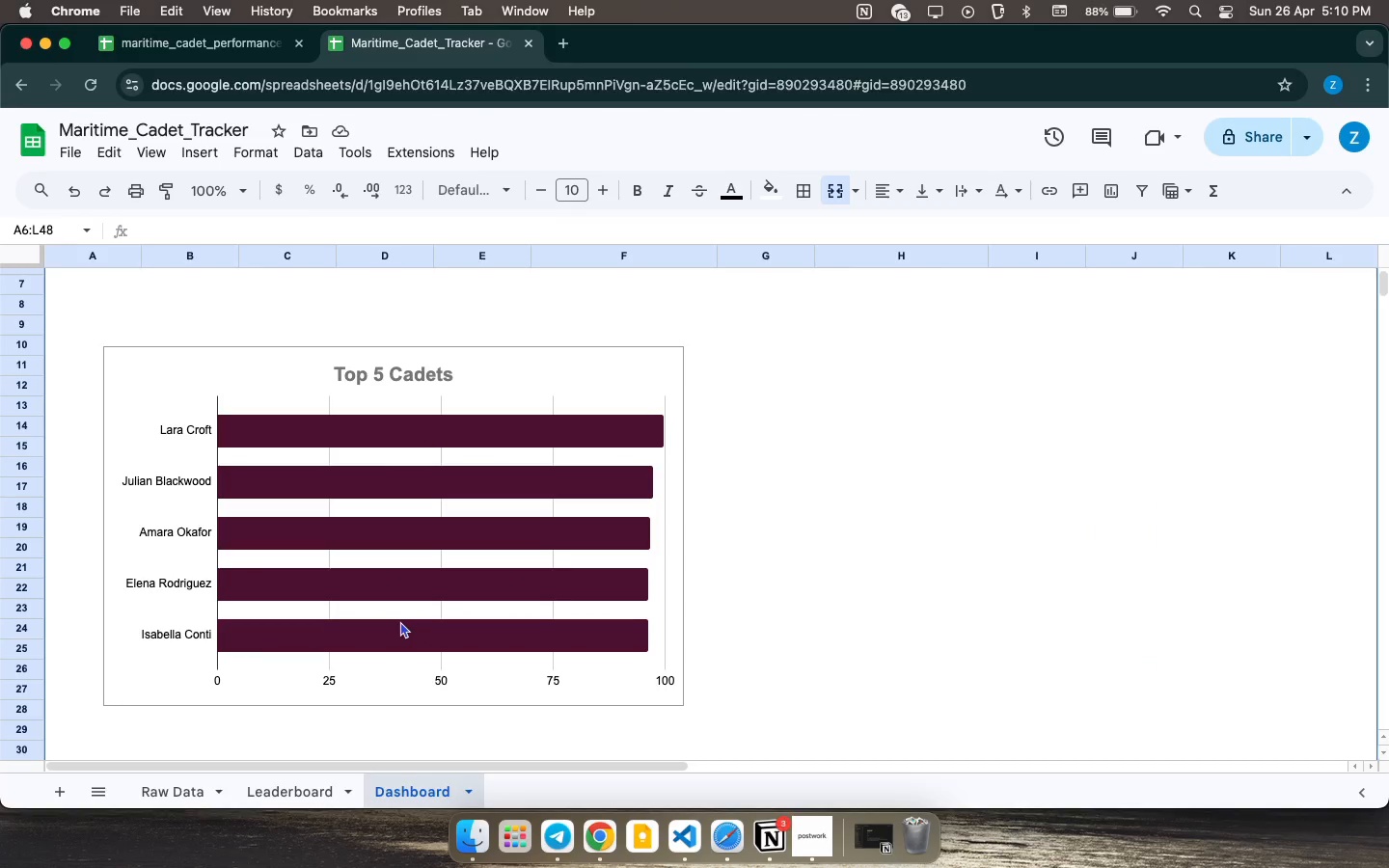 
double_click([526, 677])
 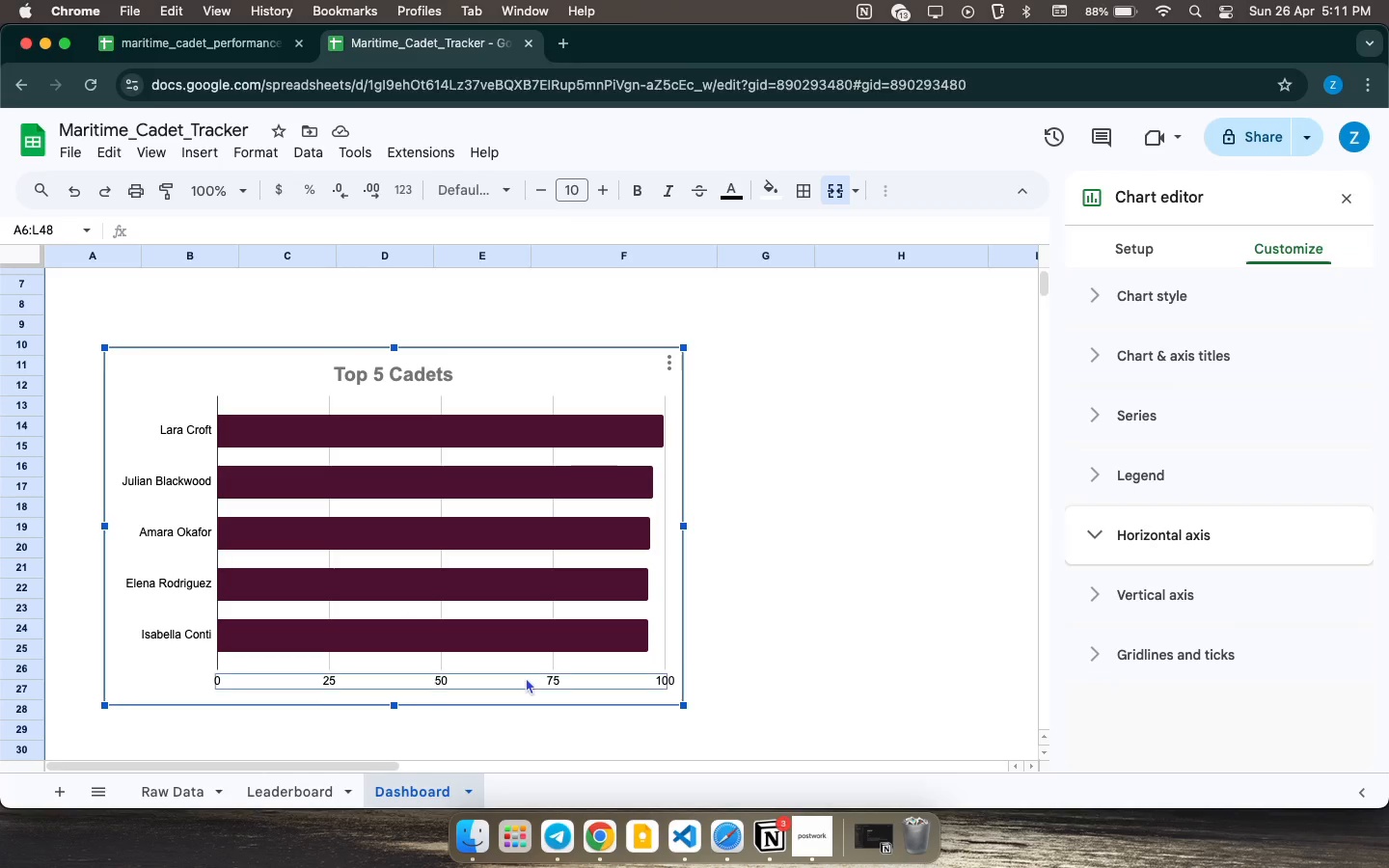 
triple_click([526, 677])
 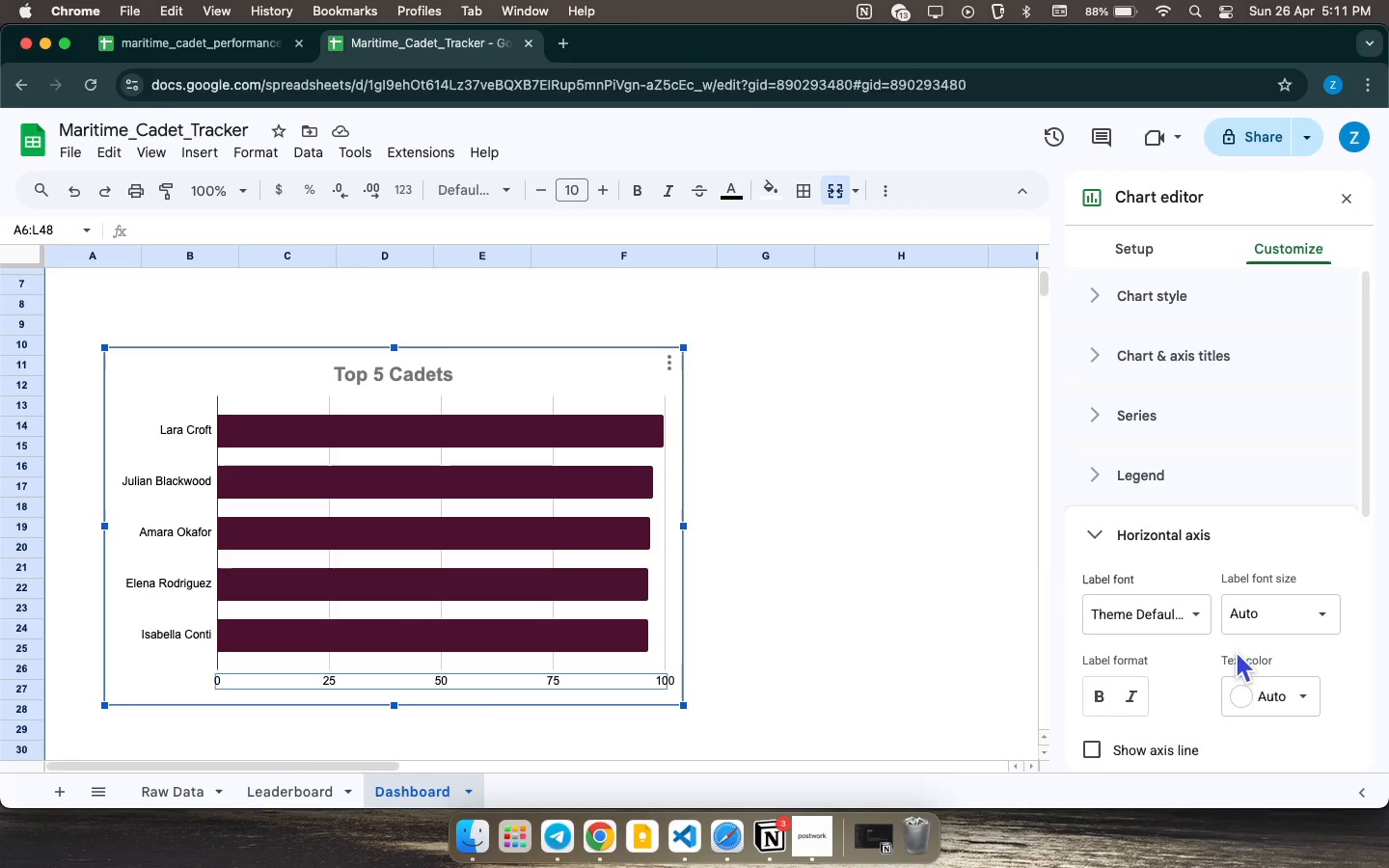 
scroll: coordinate [1247, 627], scroll_direction: down, amount: 20.0
 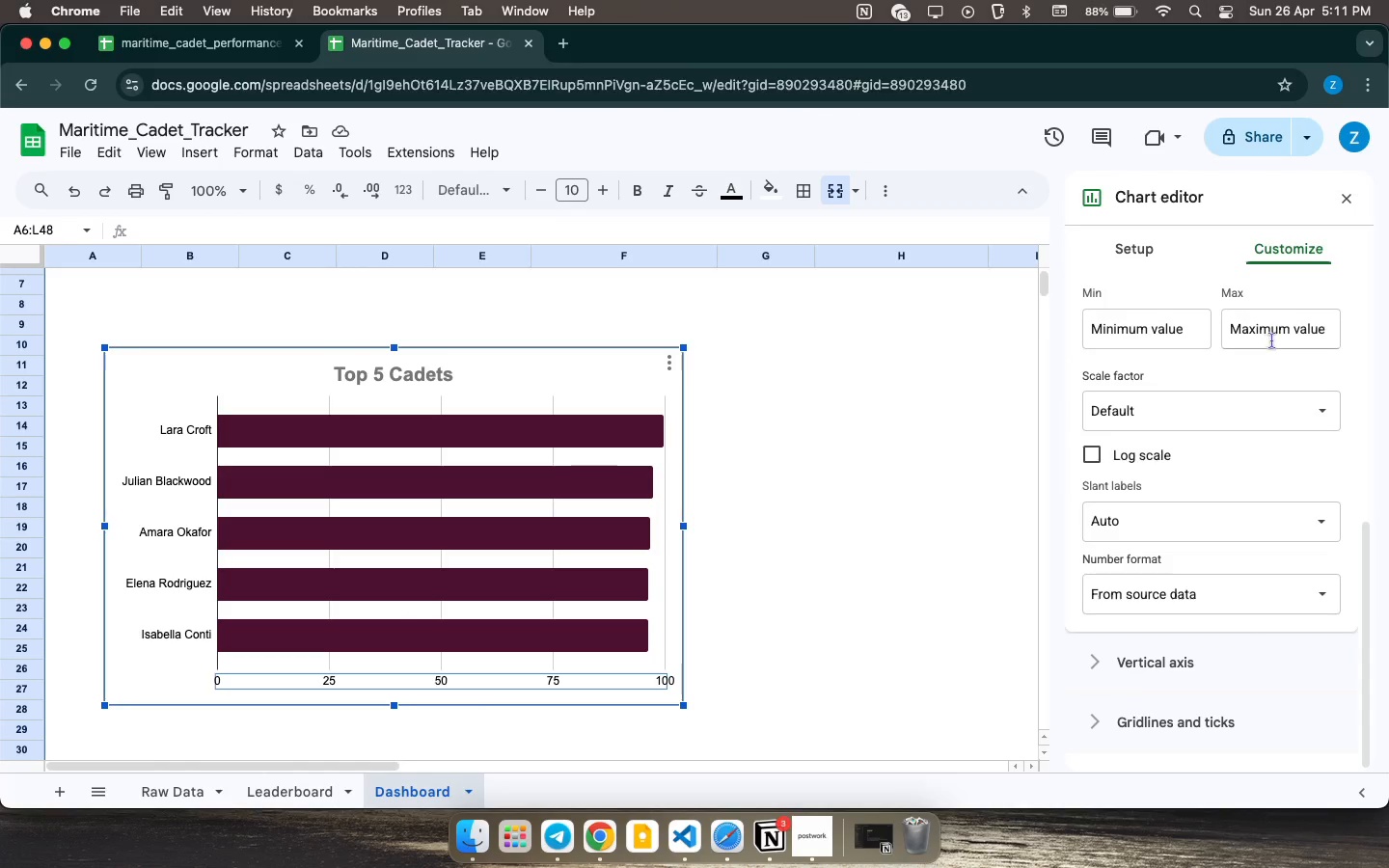 
left_click([1271, 340])
 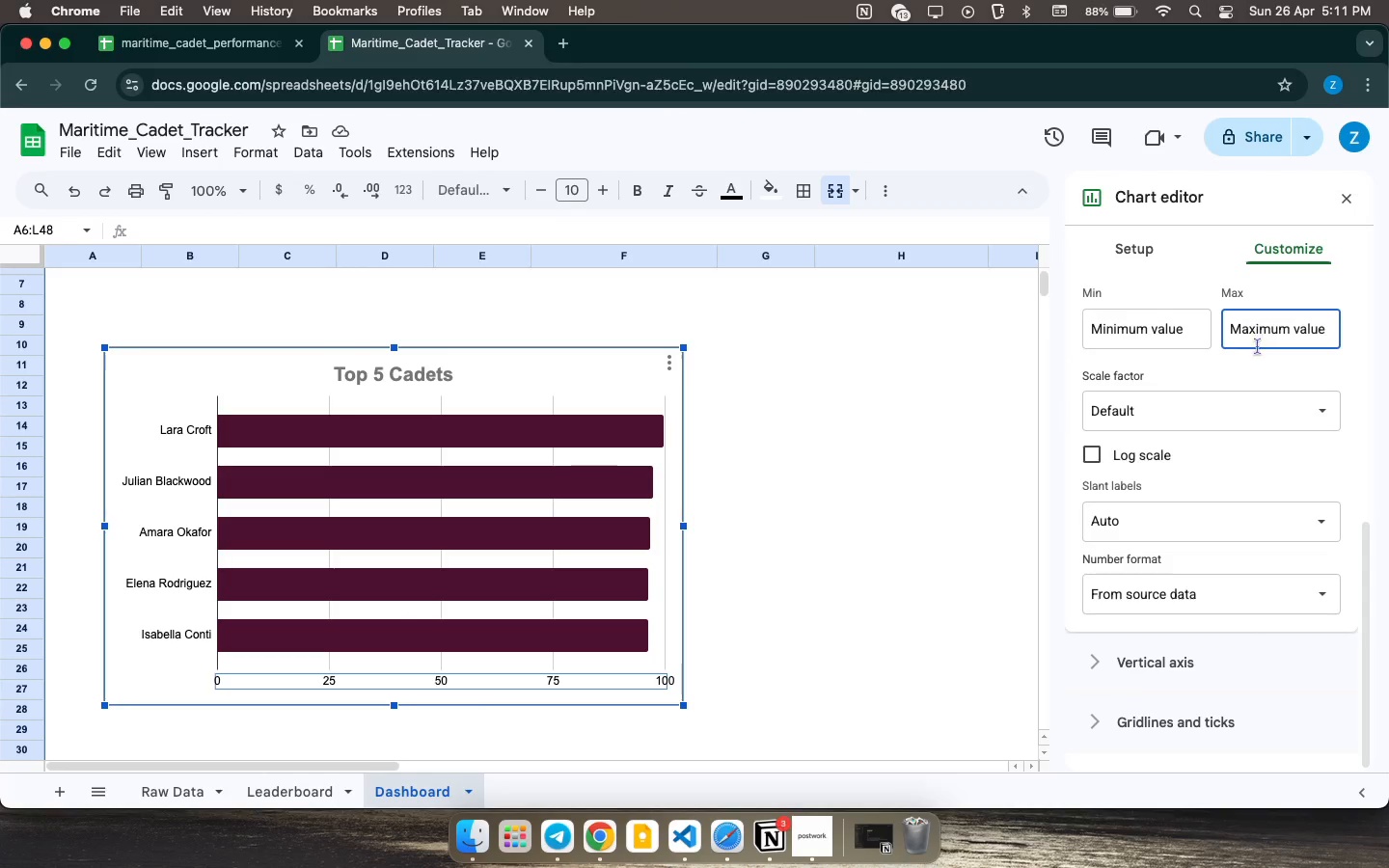 
scroll: coordinate [1166, 407], scroll_direction: up, amount: 8.0
 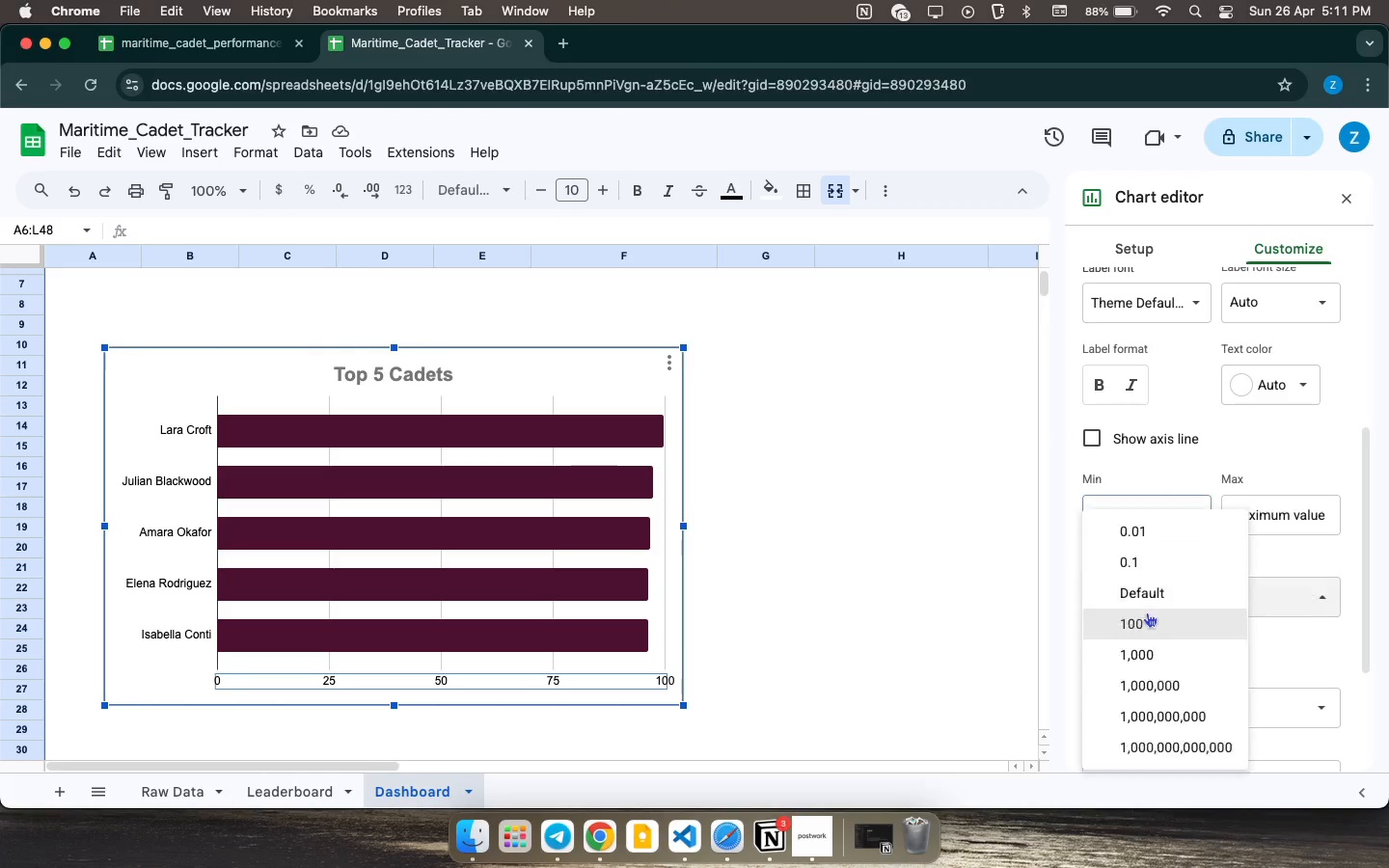 
left_click([1169, 599])
 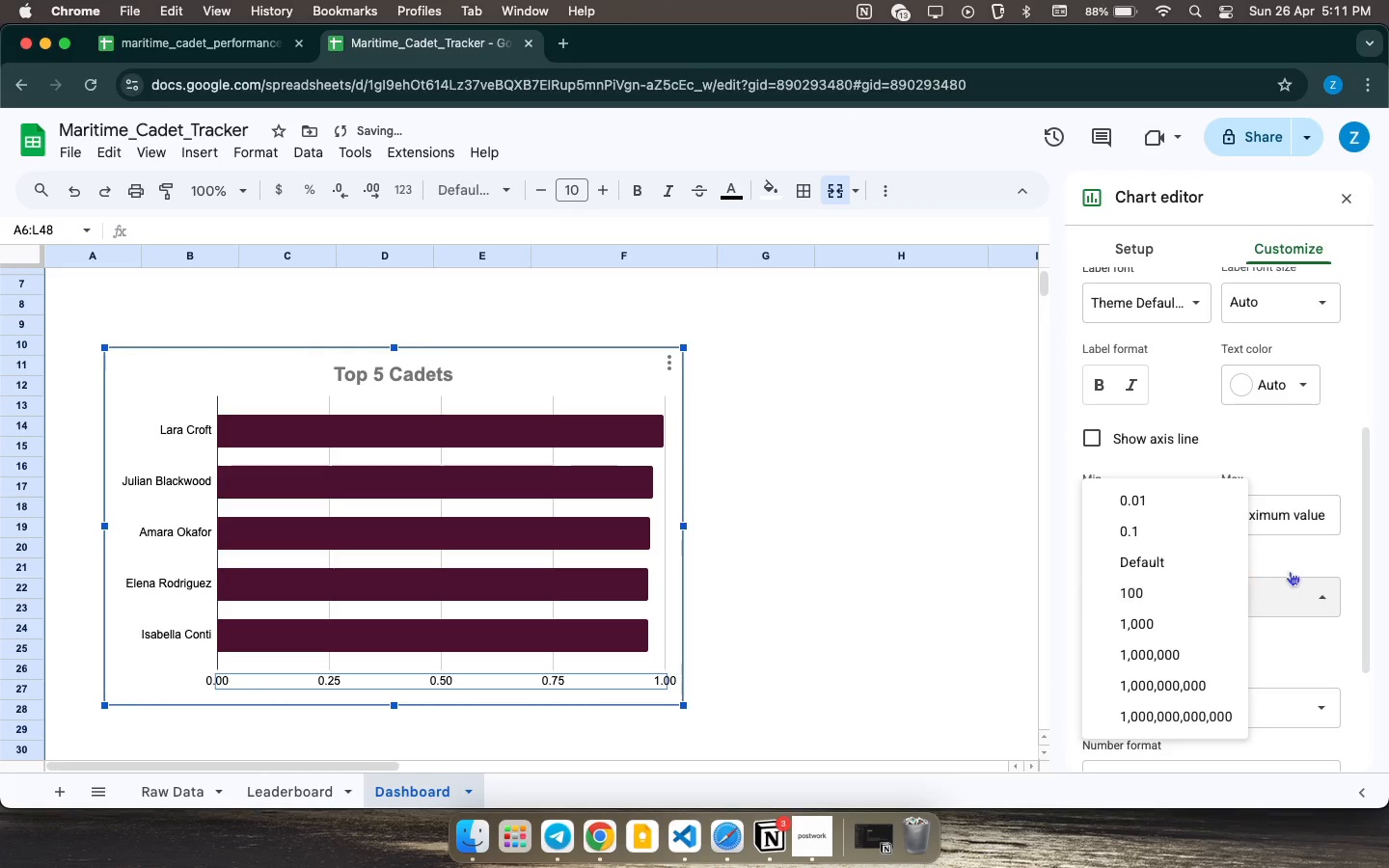 
left_click([1362, 546])
 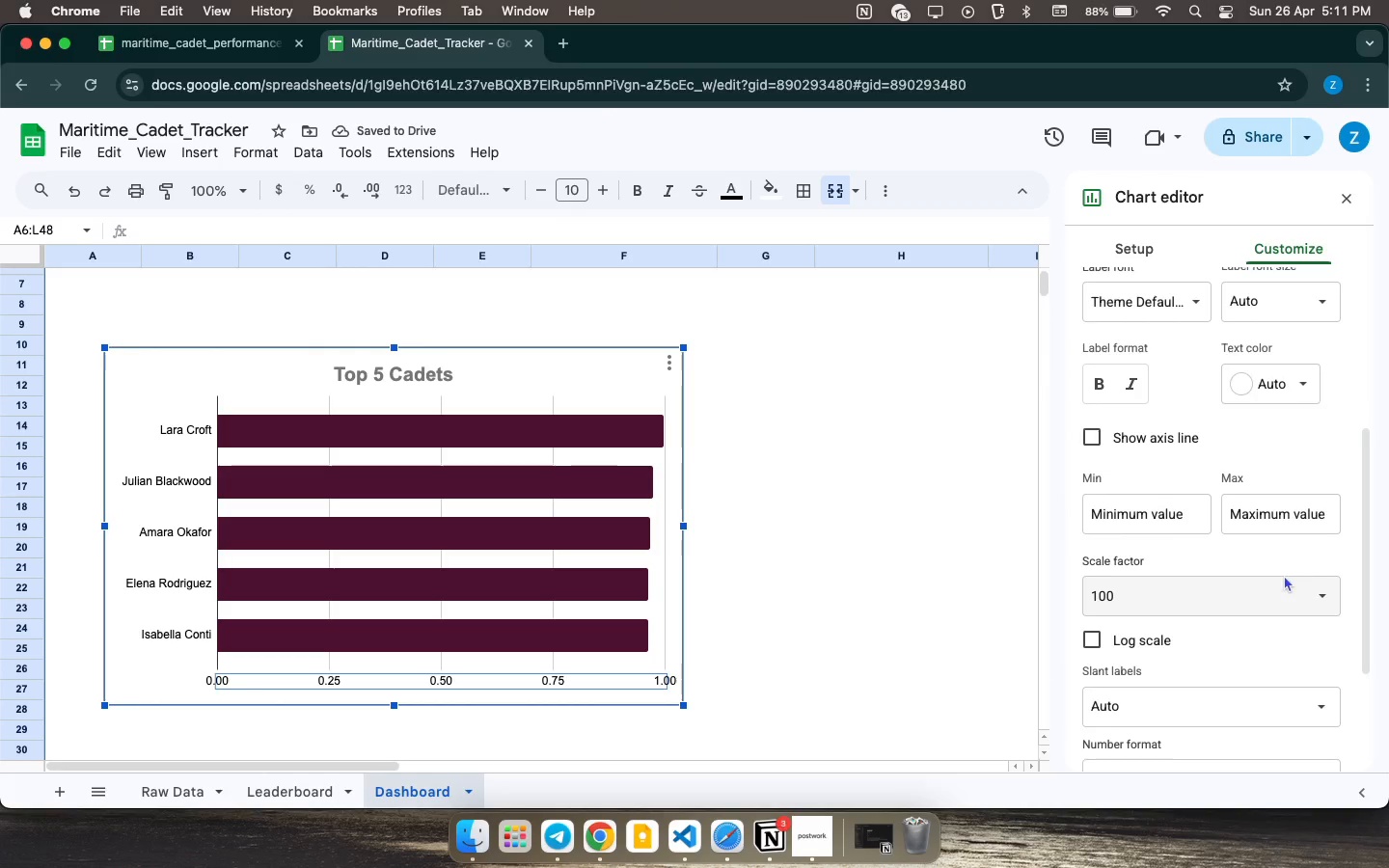 
scroll: coordinate [1284, 575], scroll_direction: down, amount: 23.0
 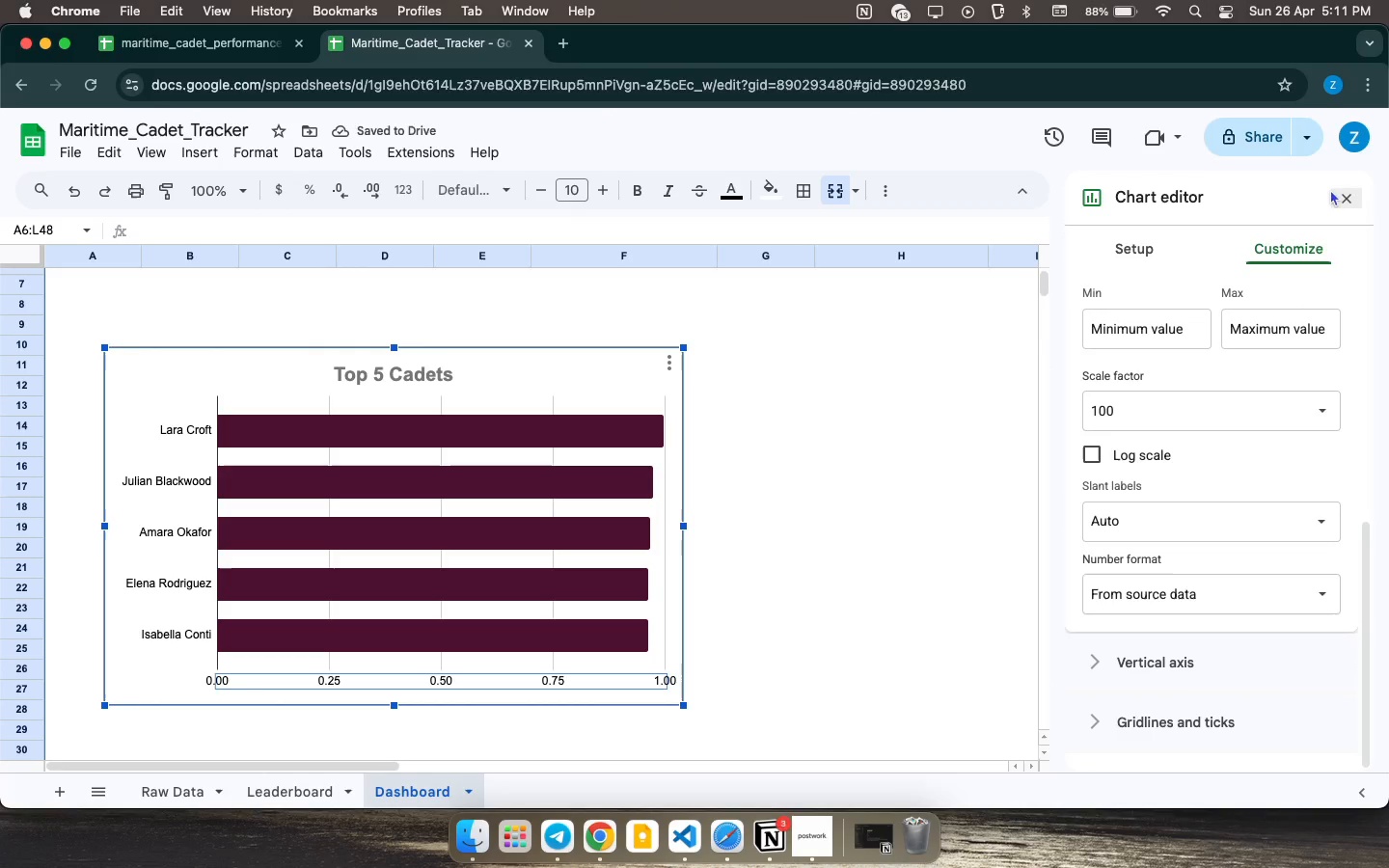 
left_click([1347, 194])
 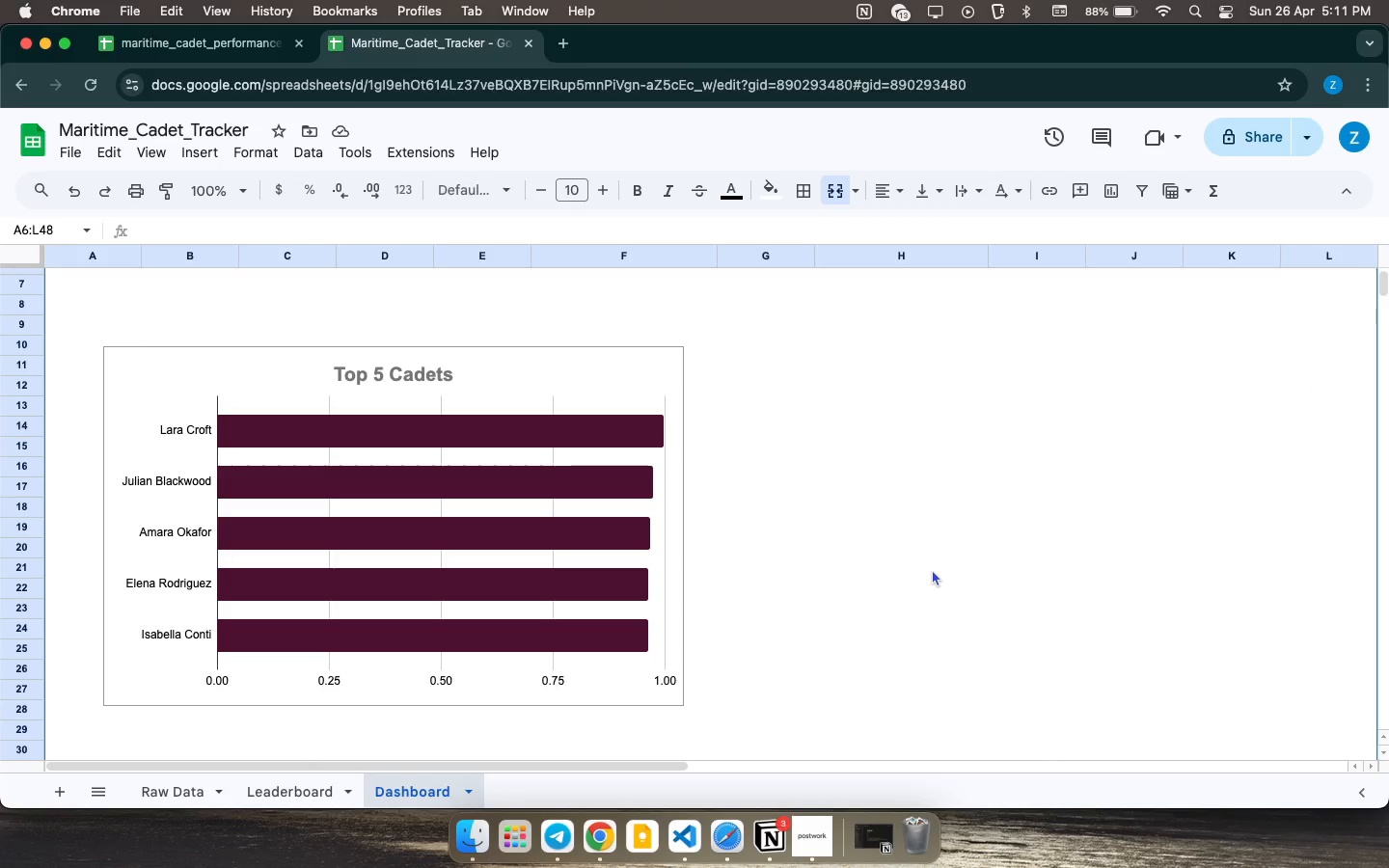 
left_click([932, 569])
 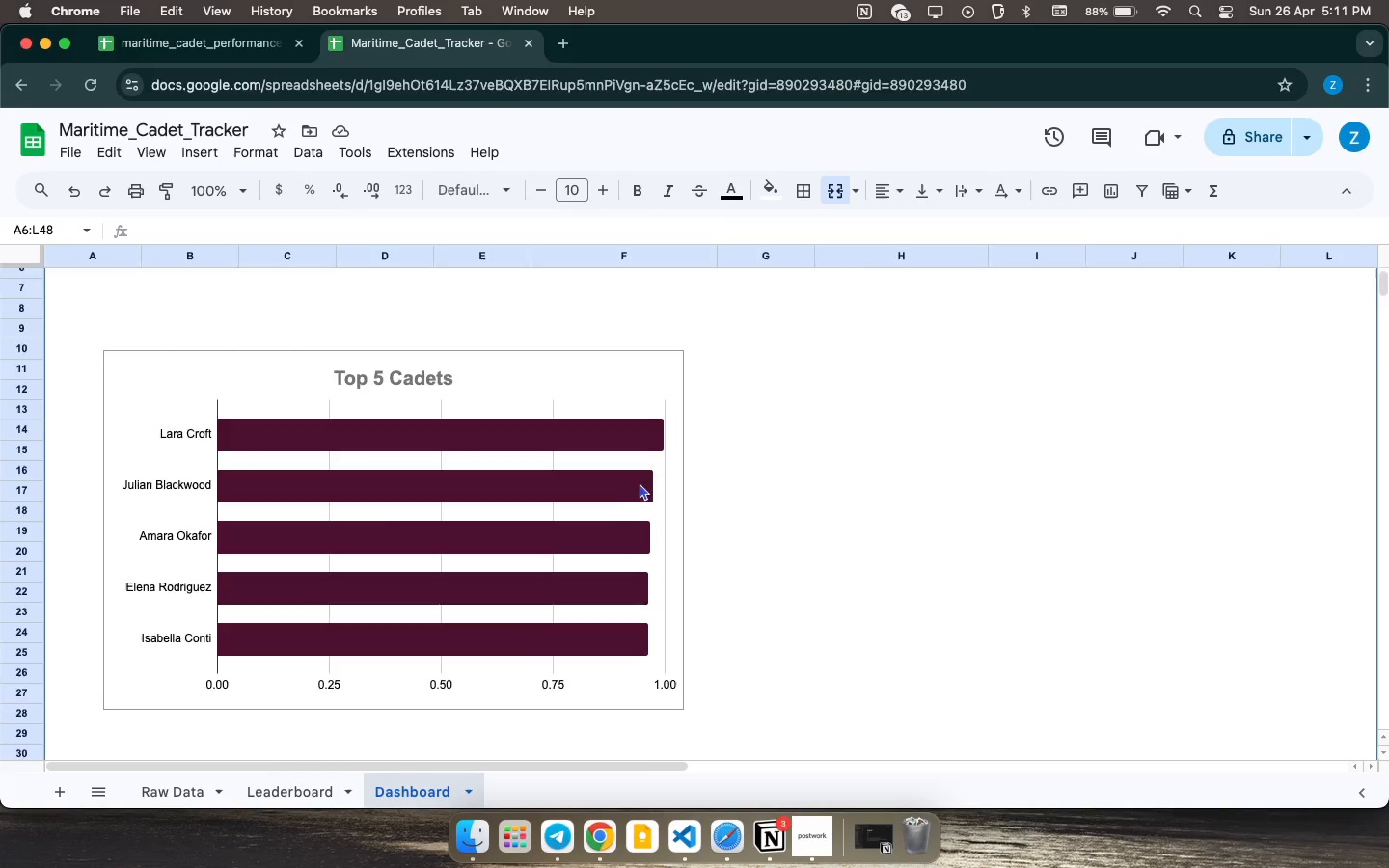 
left_click([836, 516])
 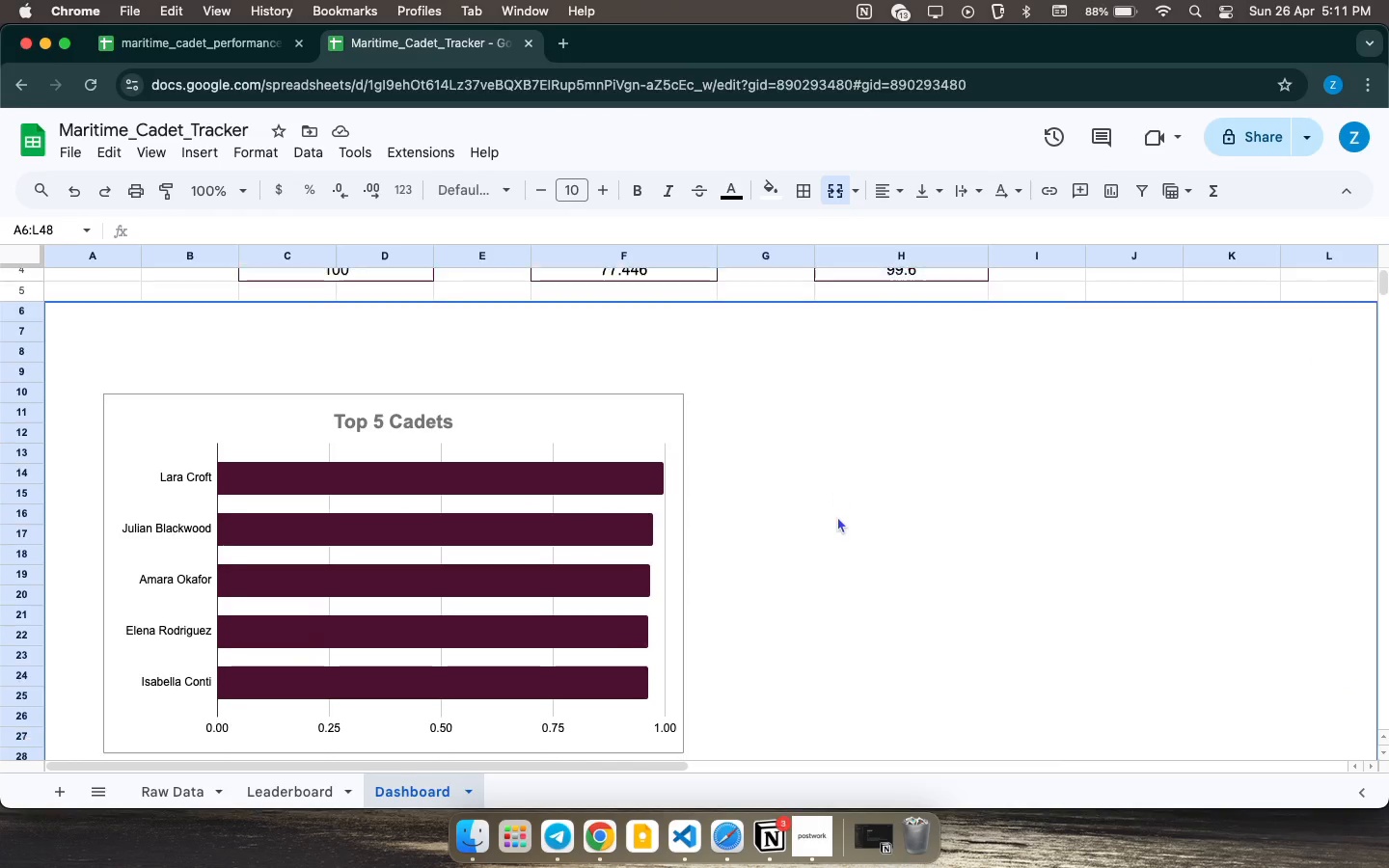 
scroll: coordinate [637, 498], scroll_direction: up, amount: 23.0
 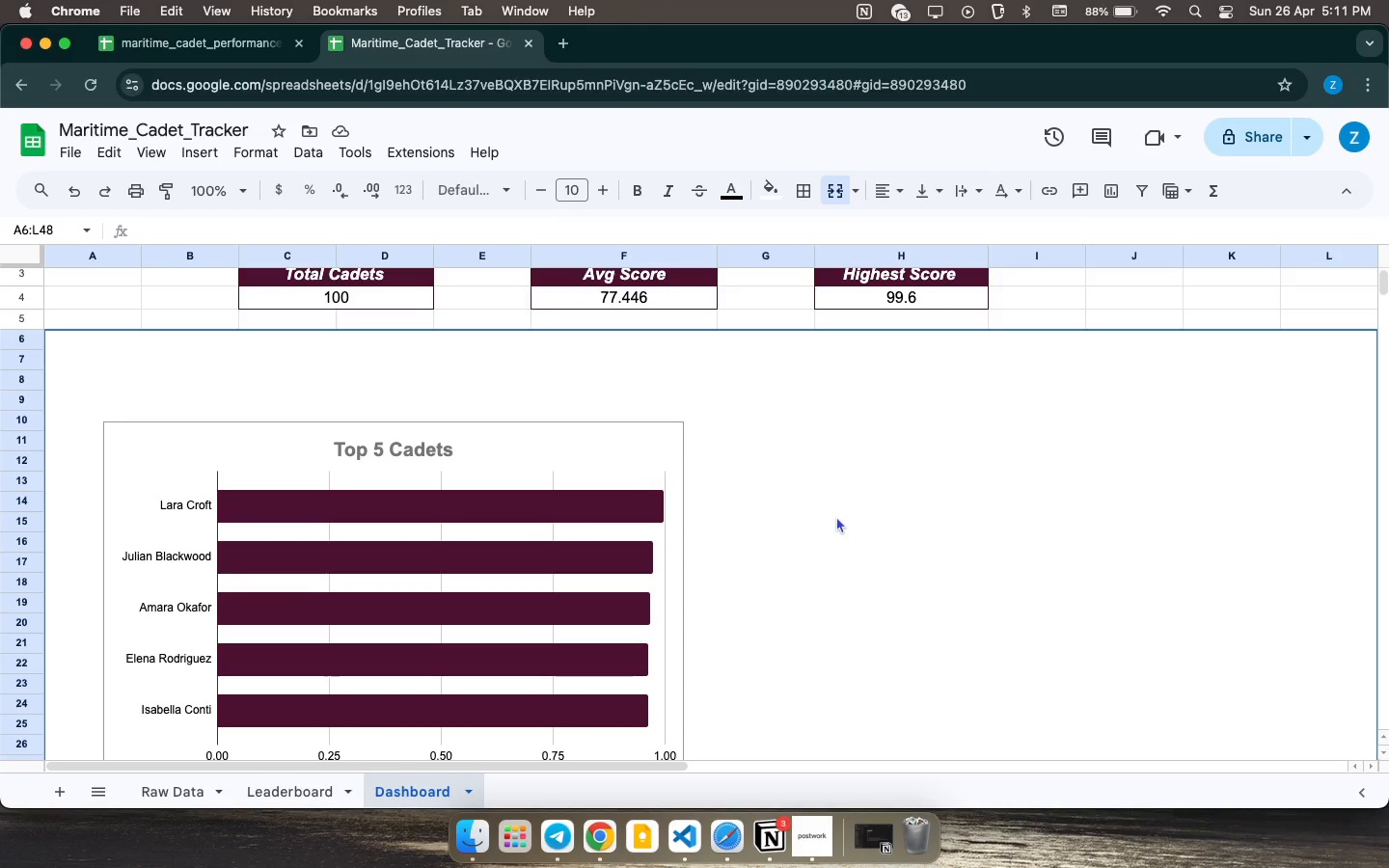 
scroll: coordinate [837, 516], scroll_direction: down, amount: 3.0
 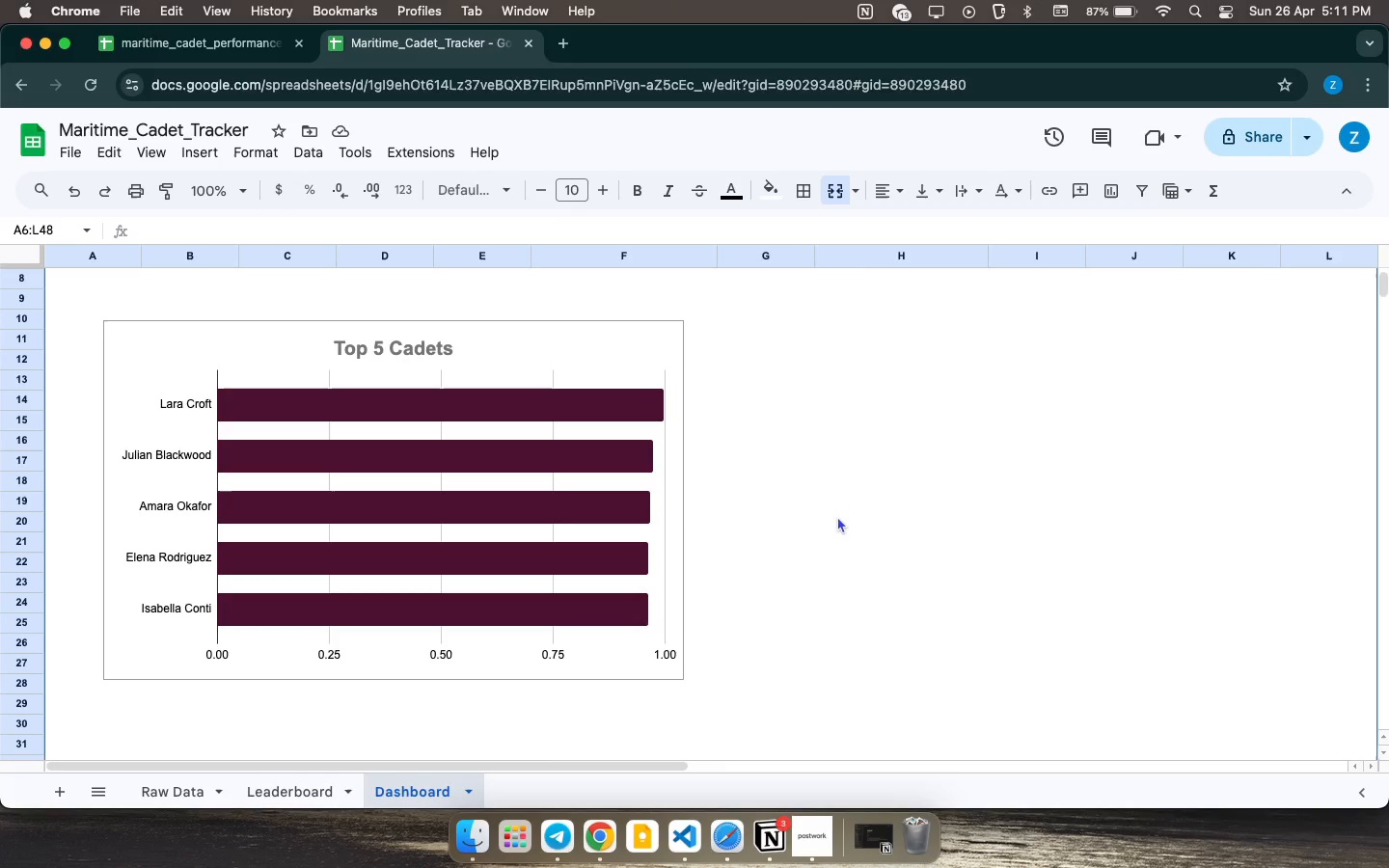 
wait(28.11)
 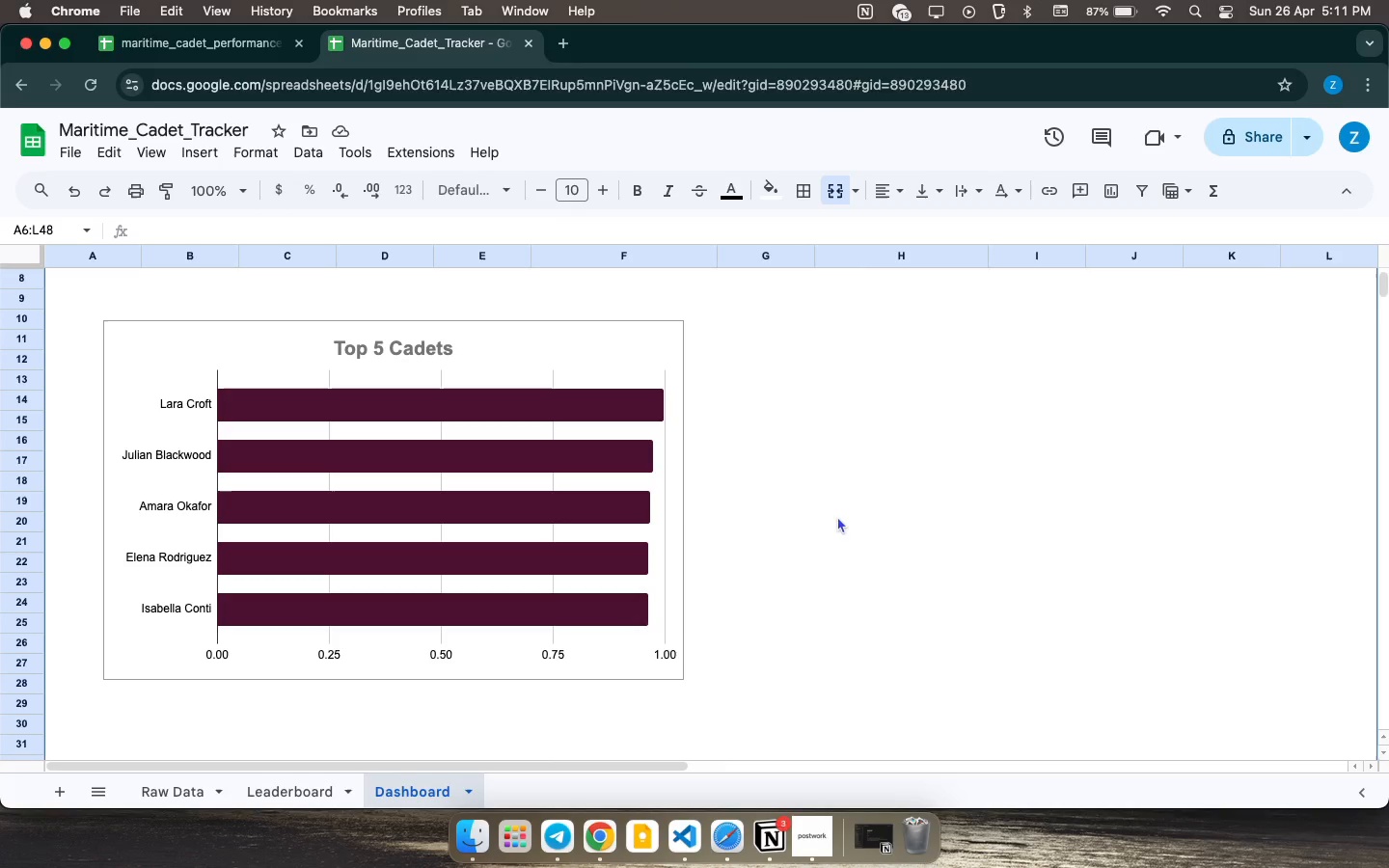 
left_click([173, 793])
 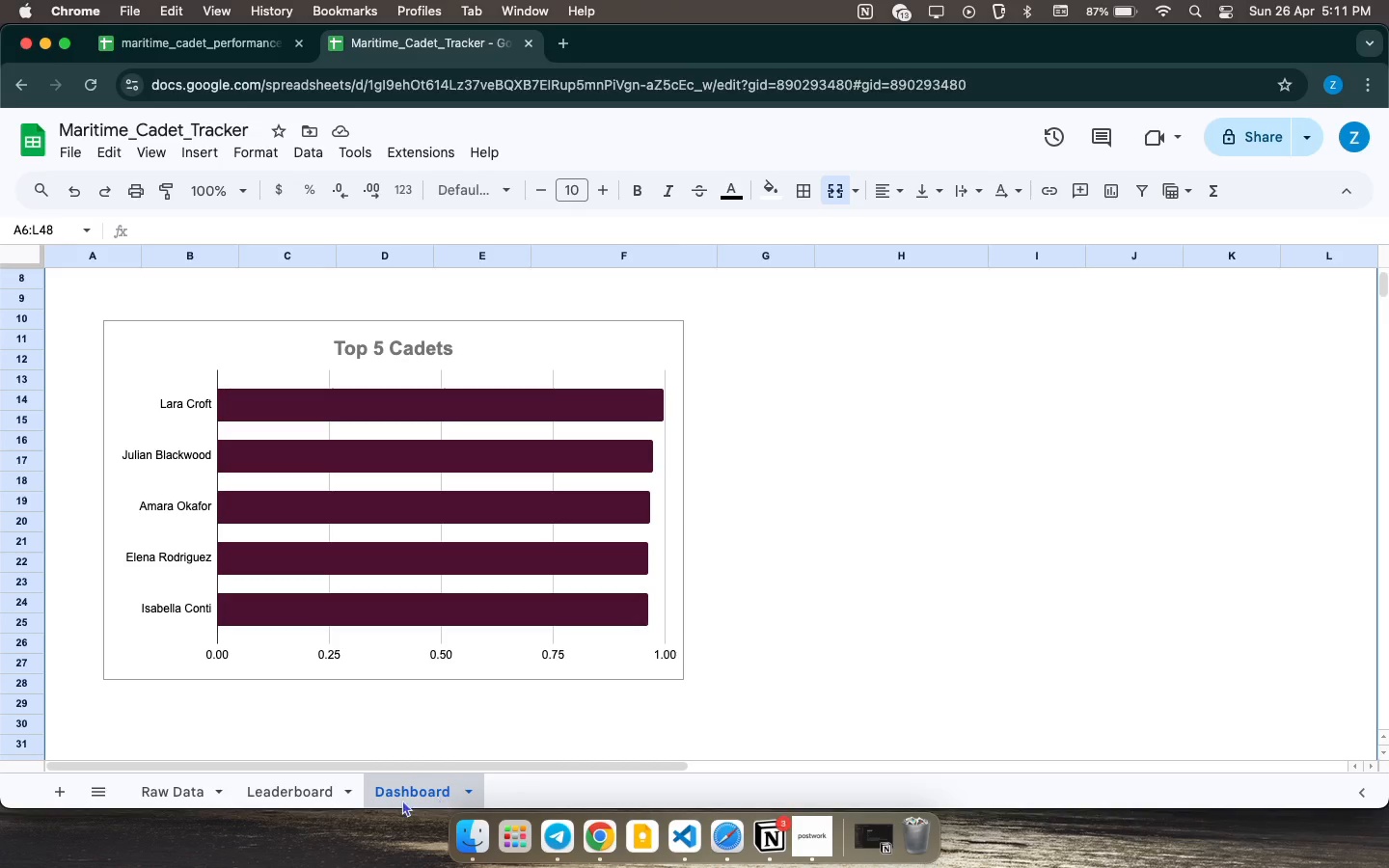 
scroll: coordinate [813, 513], scroll_direction: up, amount: 44.0
 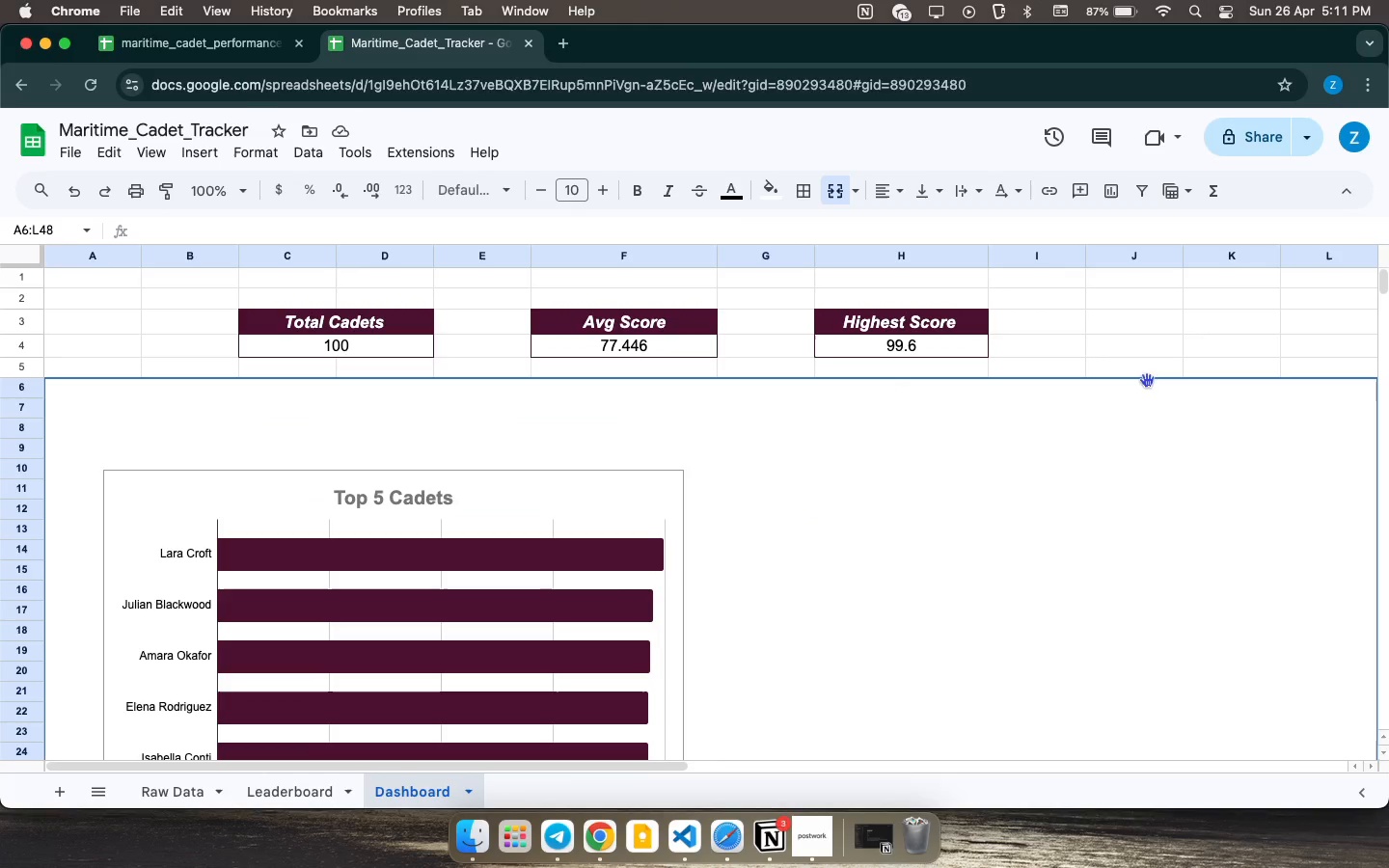 
left_click([1131, 402])
 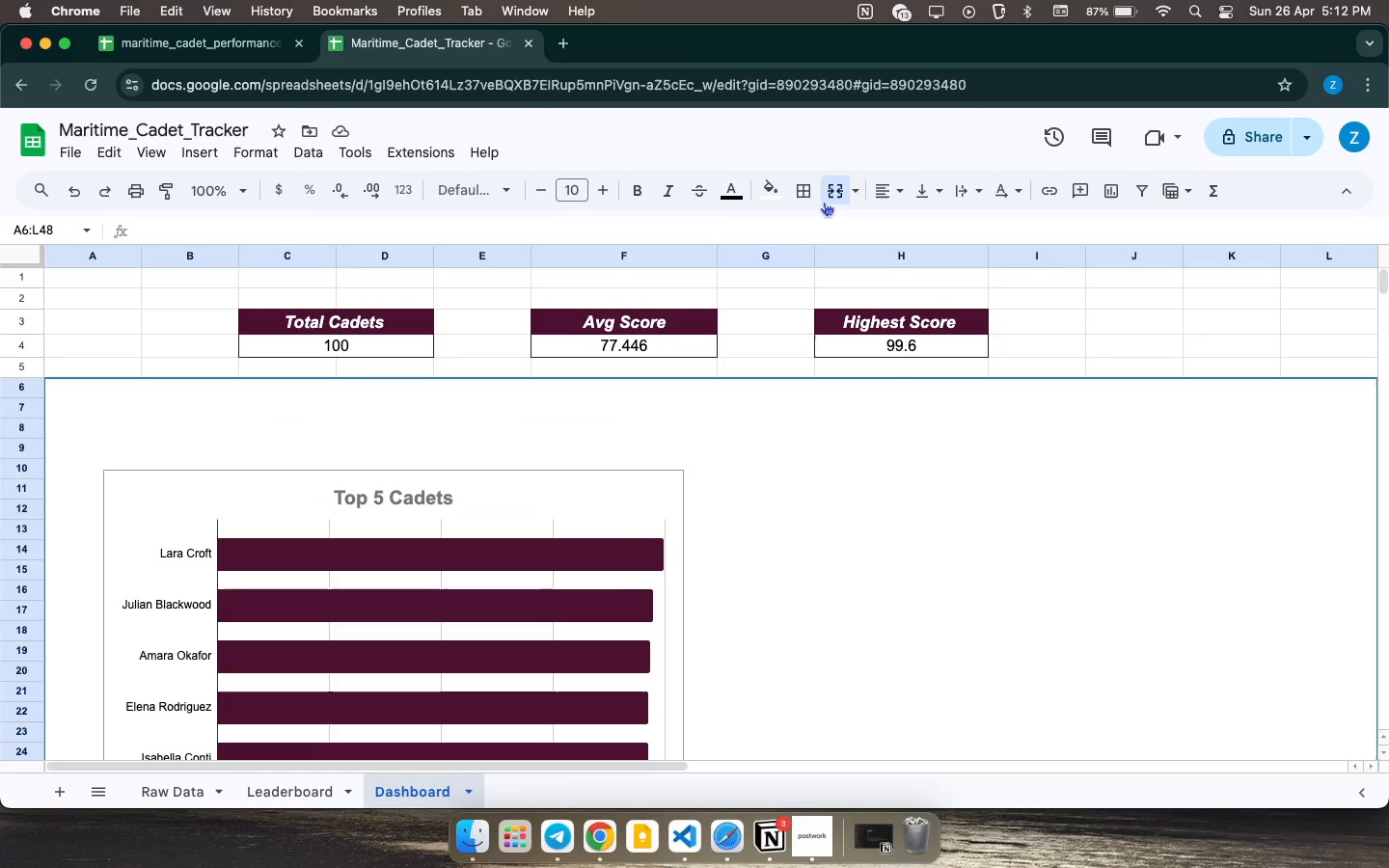 
left_click([831, 193])
 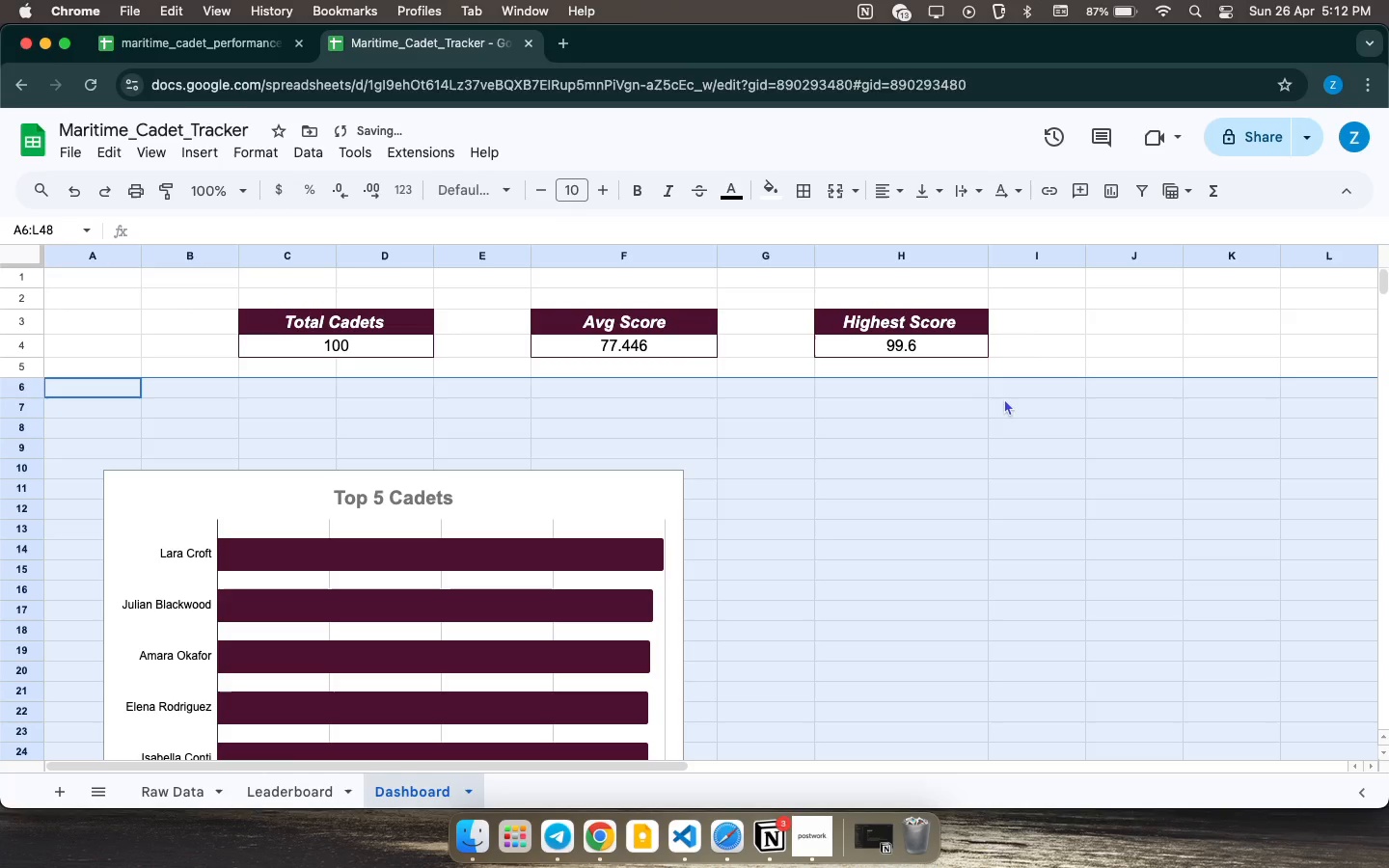 
left_click([1002, 402])
 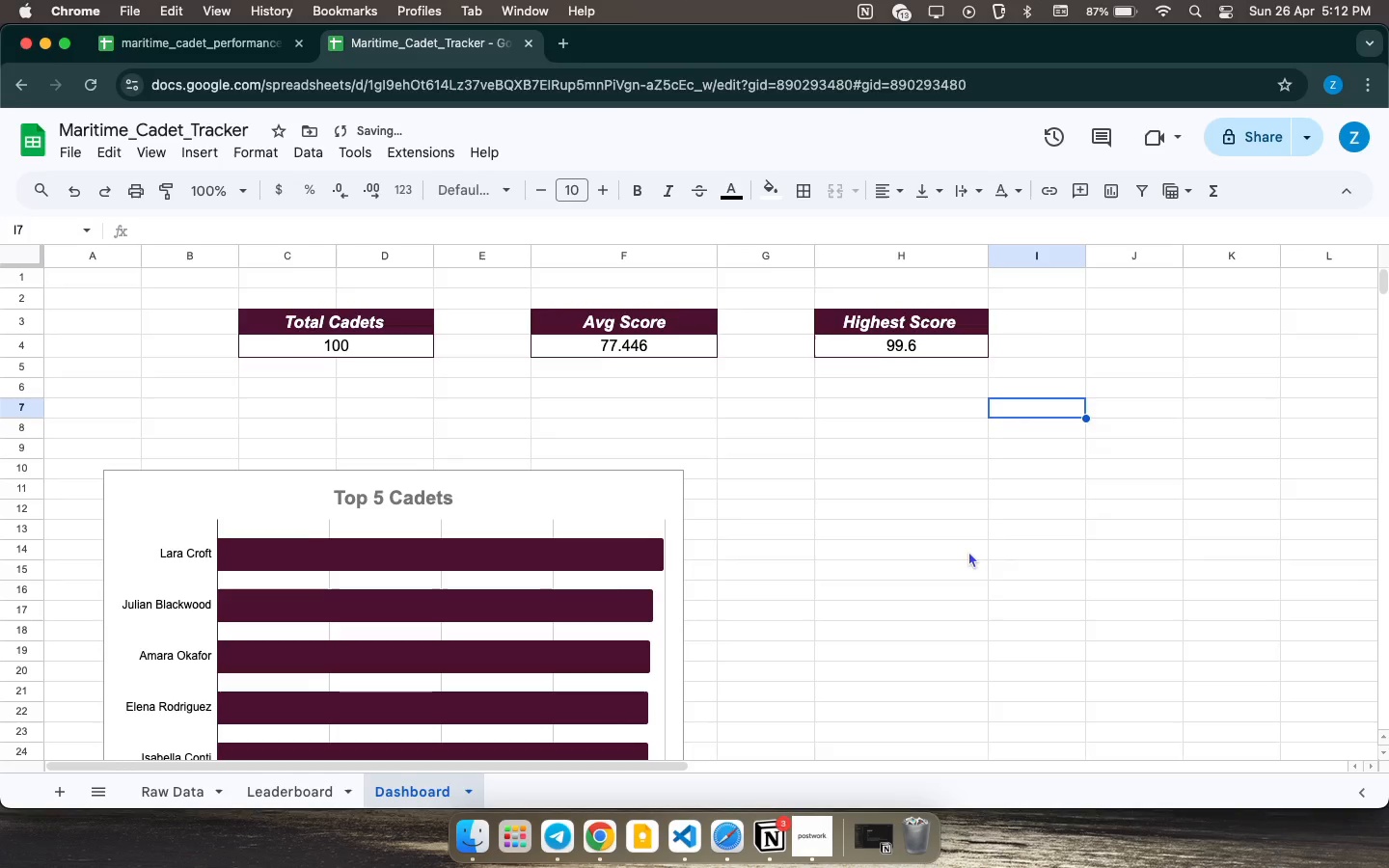 
scroll: coordinate [968, 552], scroll_direction: up, amount: 25.0
 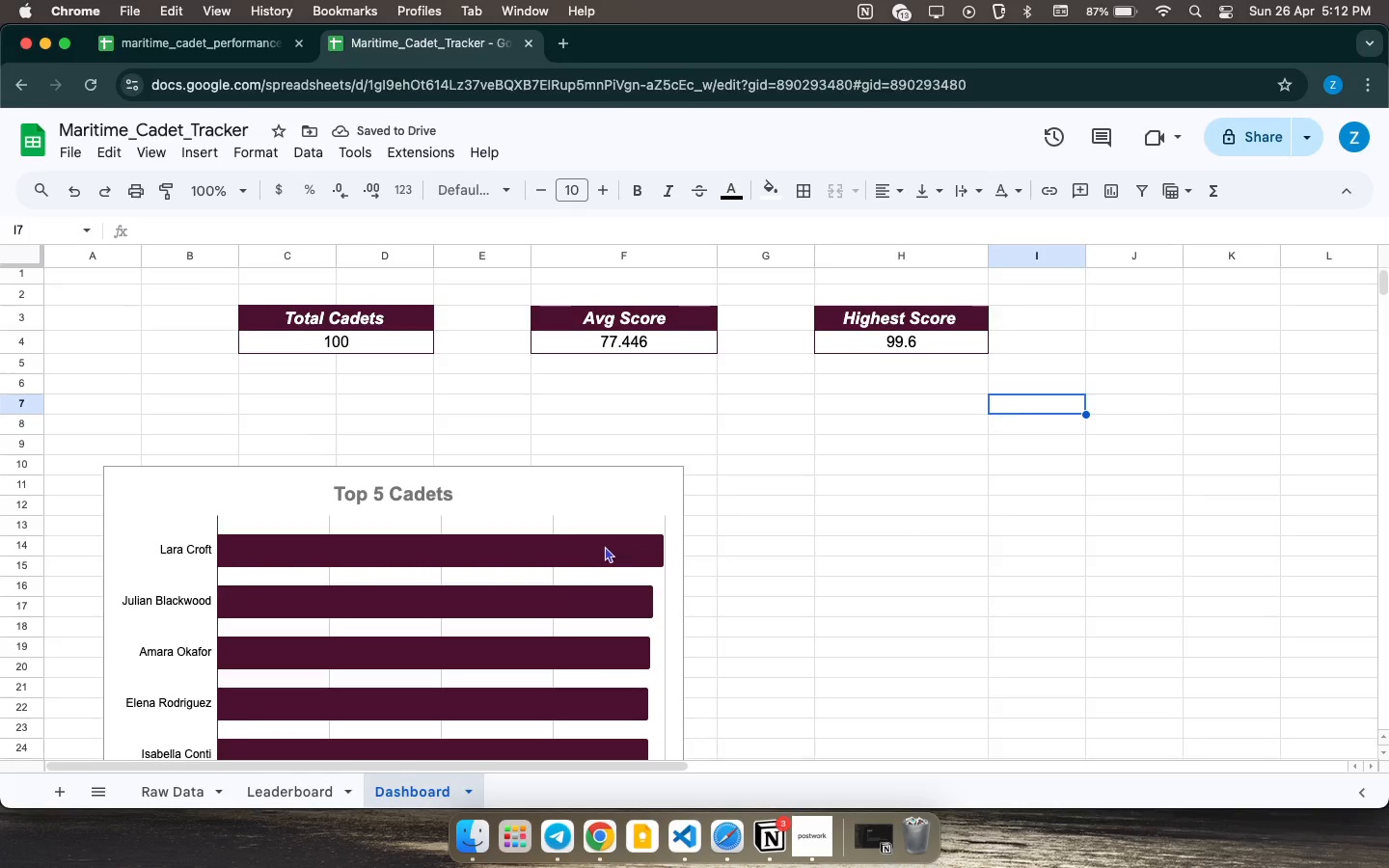 
left_click_drag(start_coordinate=[607, 475], to_coordinate=[602, 721])
 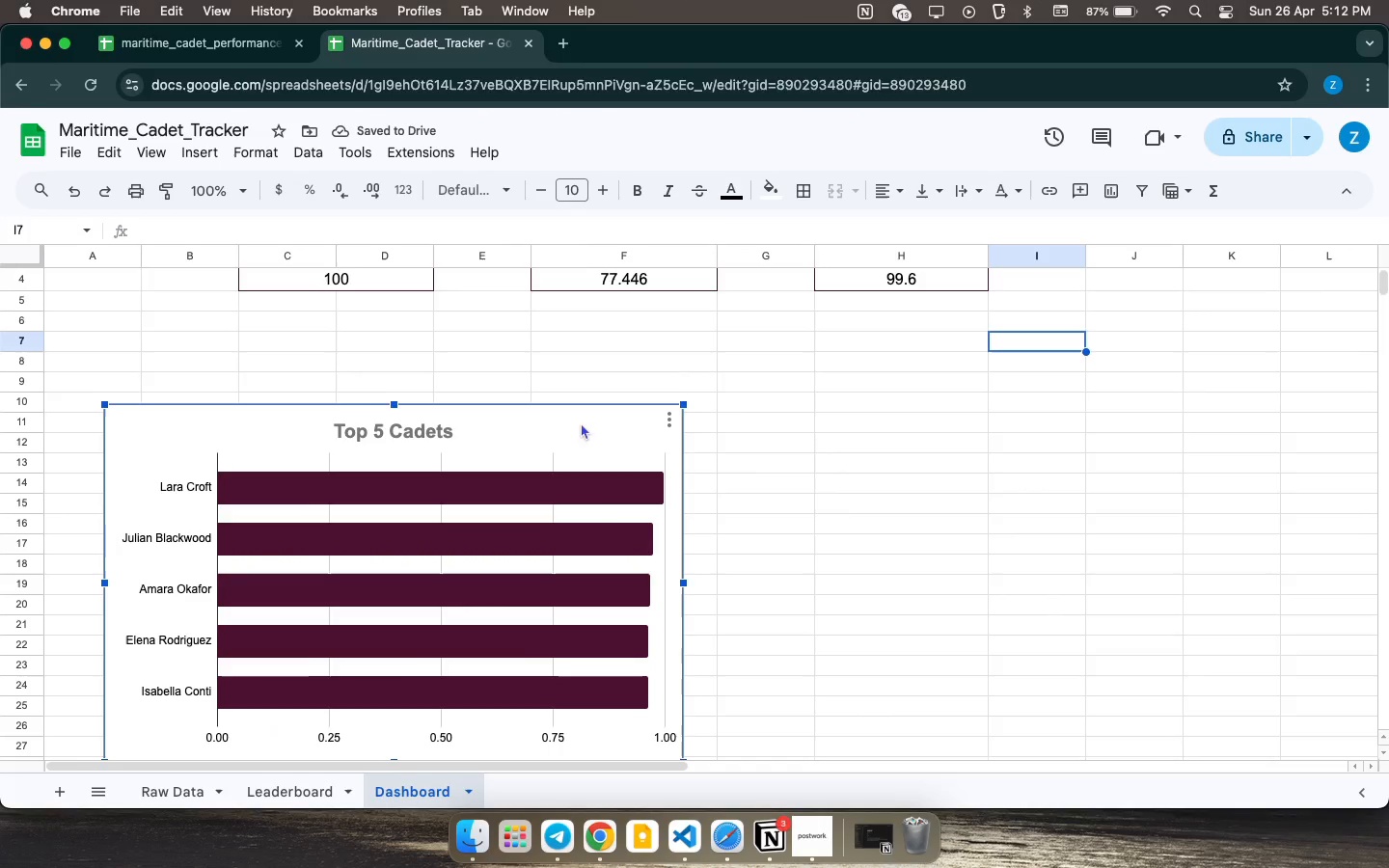 
scroll: coordinate [610, 548], scroll_direction: down, amount: 1.0
 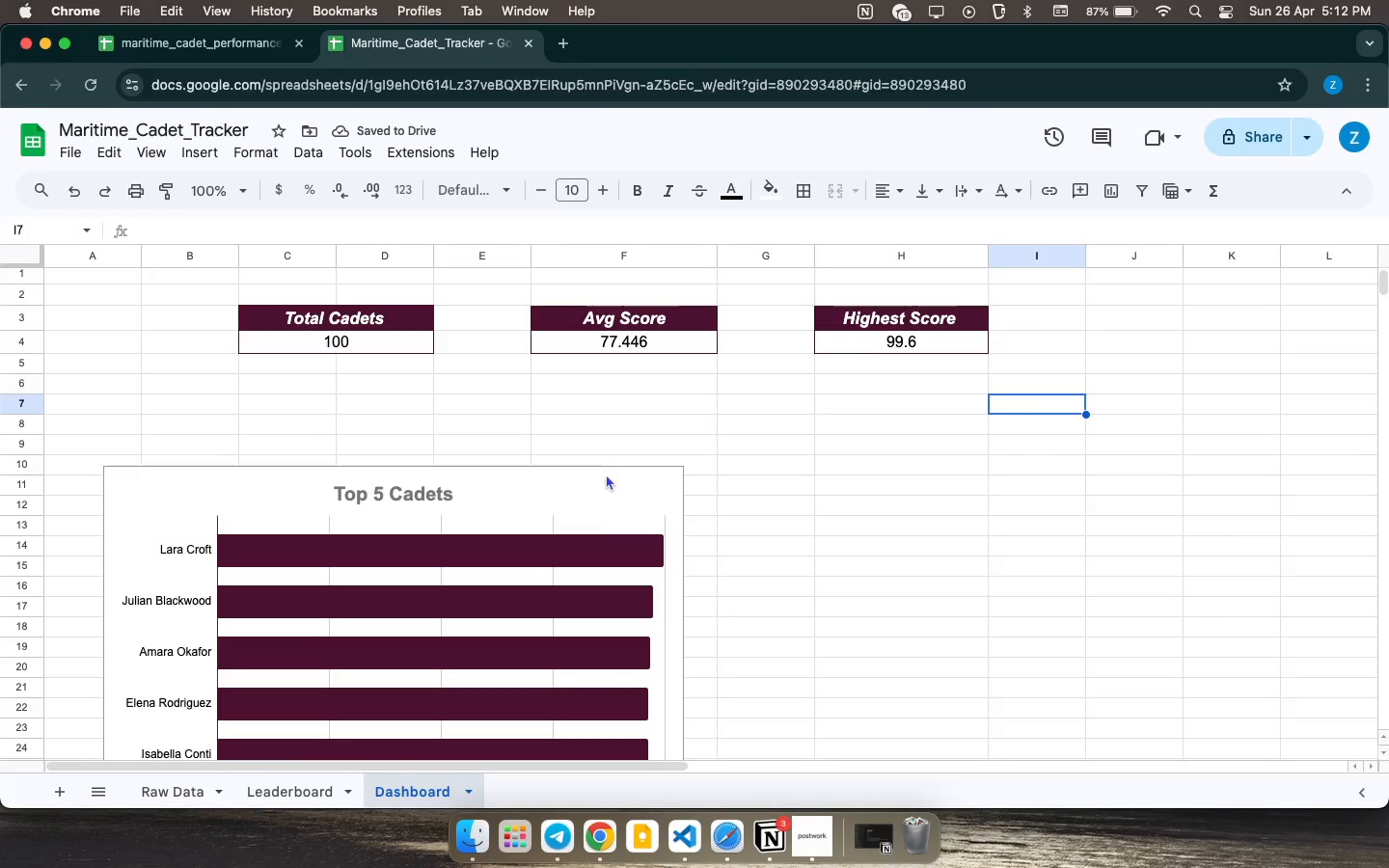 
left_click_drag(start_coordinate=[581, 422], to_coordinate=[621, 867])
 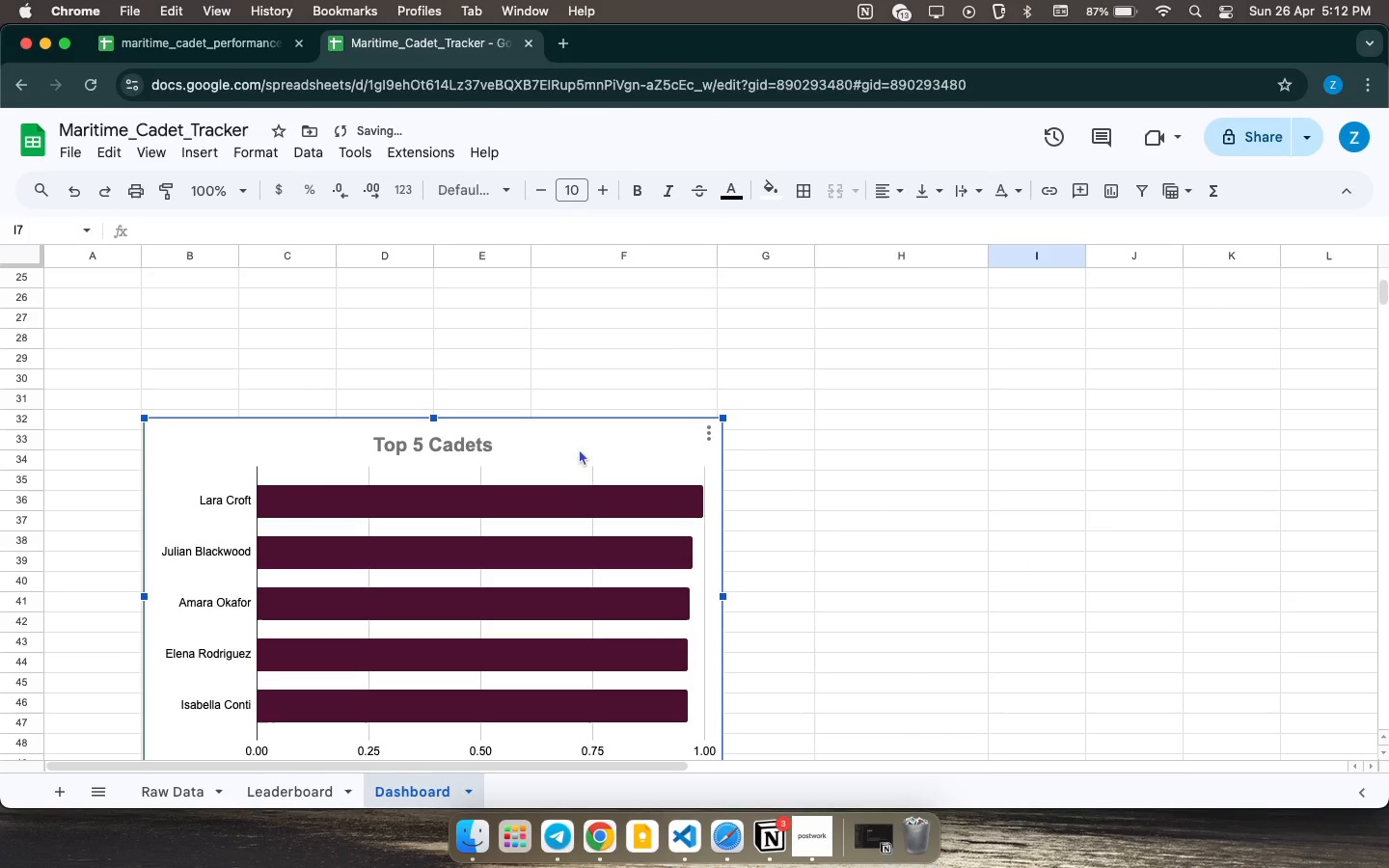 
left_click_drag(start_coordinate=[587, 448], to_coordinate=[606, 581])
 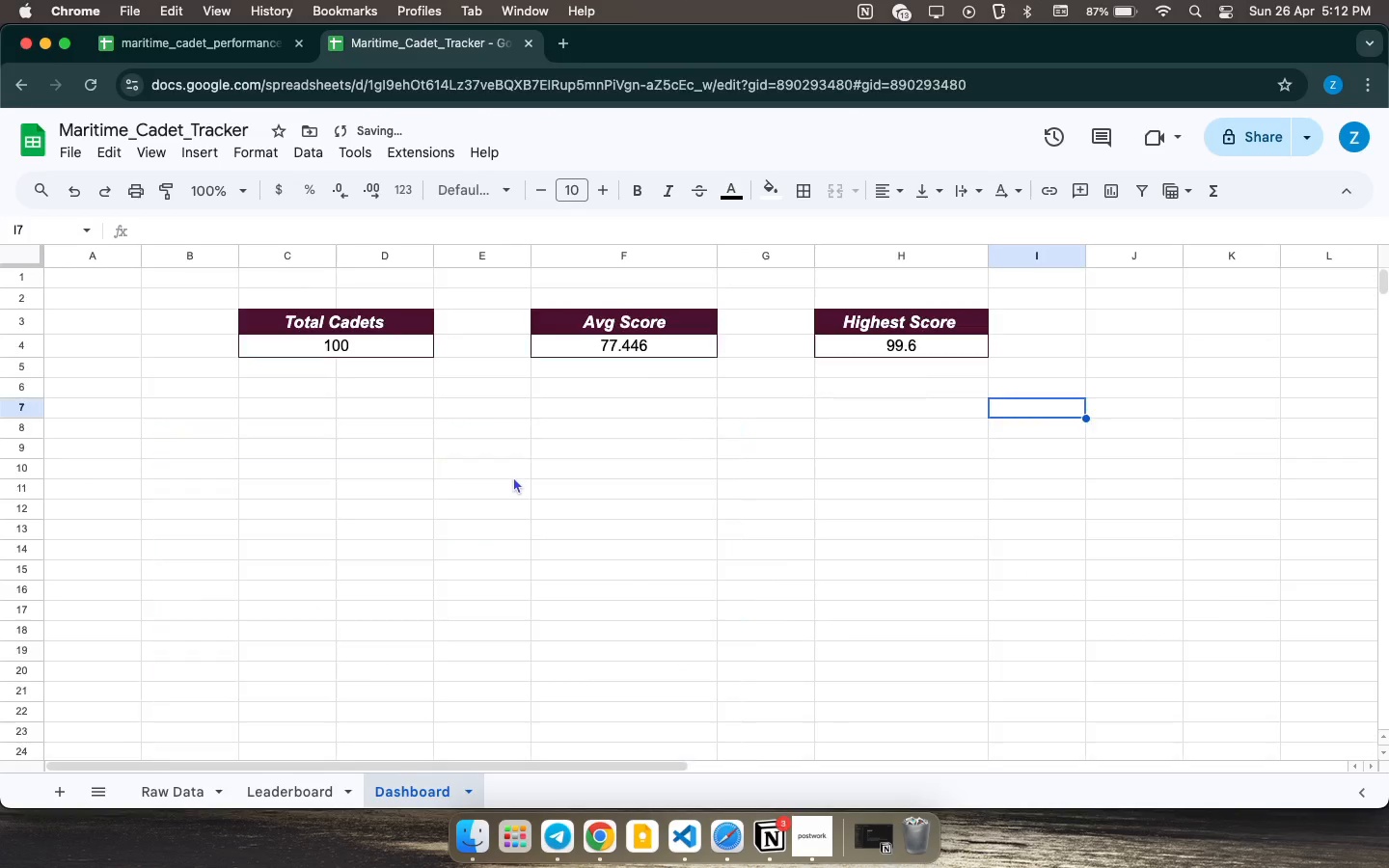 
scroll: coordinate [515, 475], scroll_direction: up, amount: 16.0
 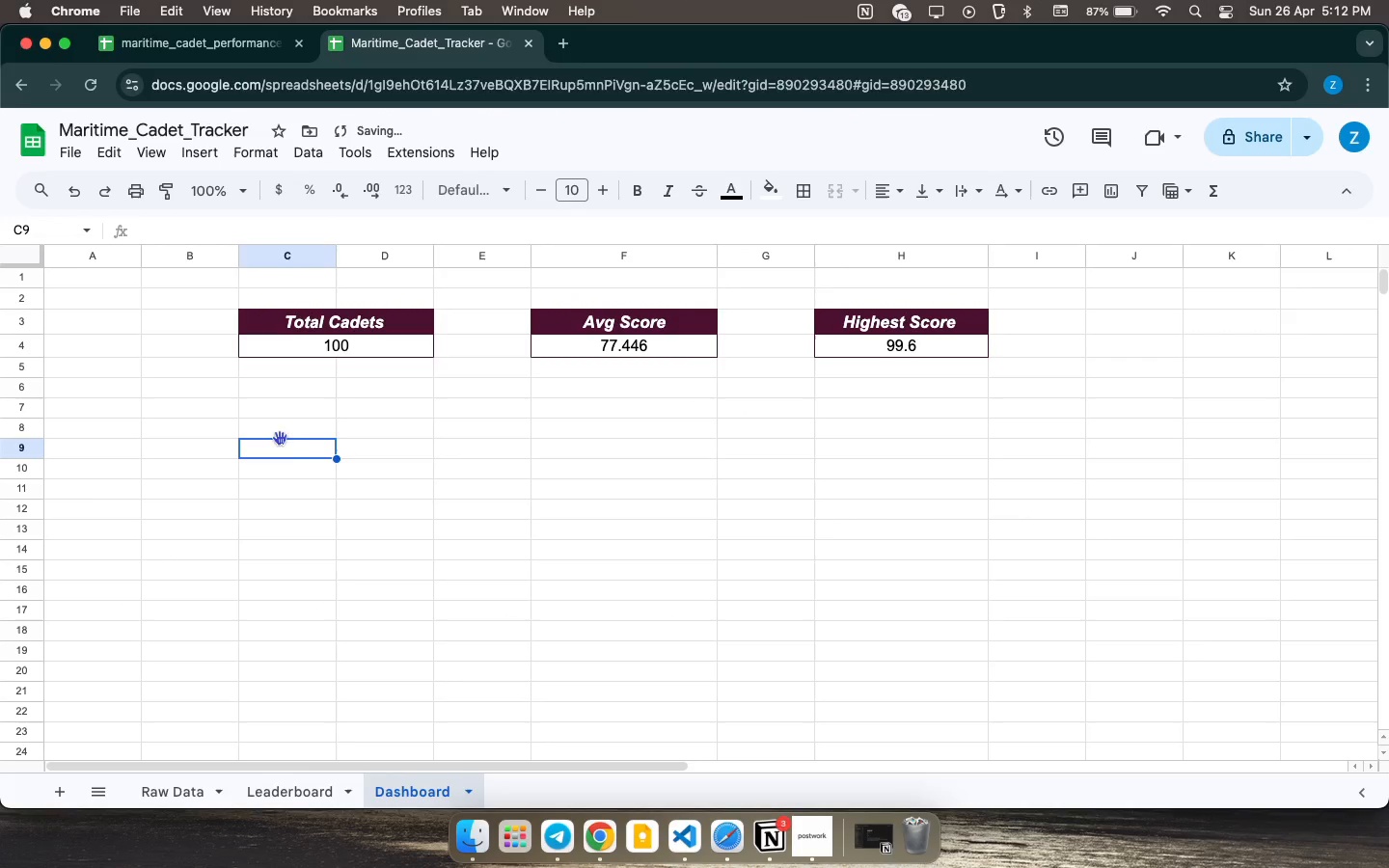 
double_click([292, 431])
 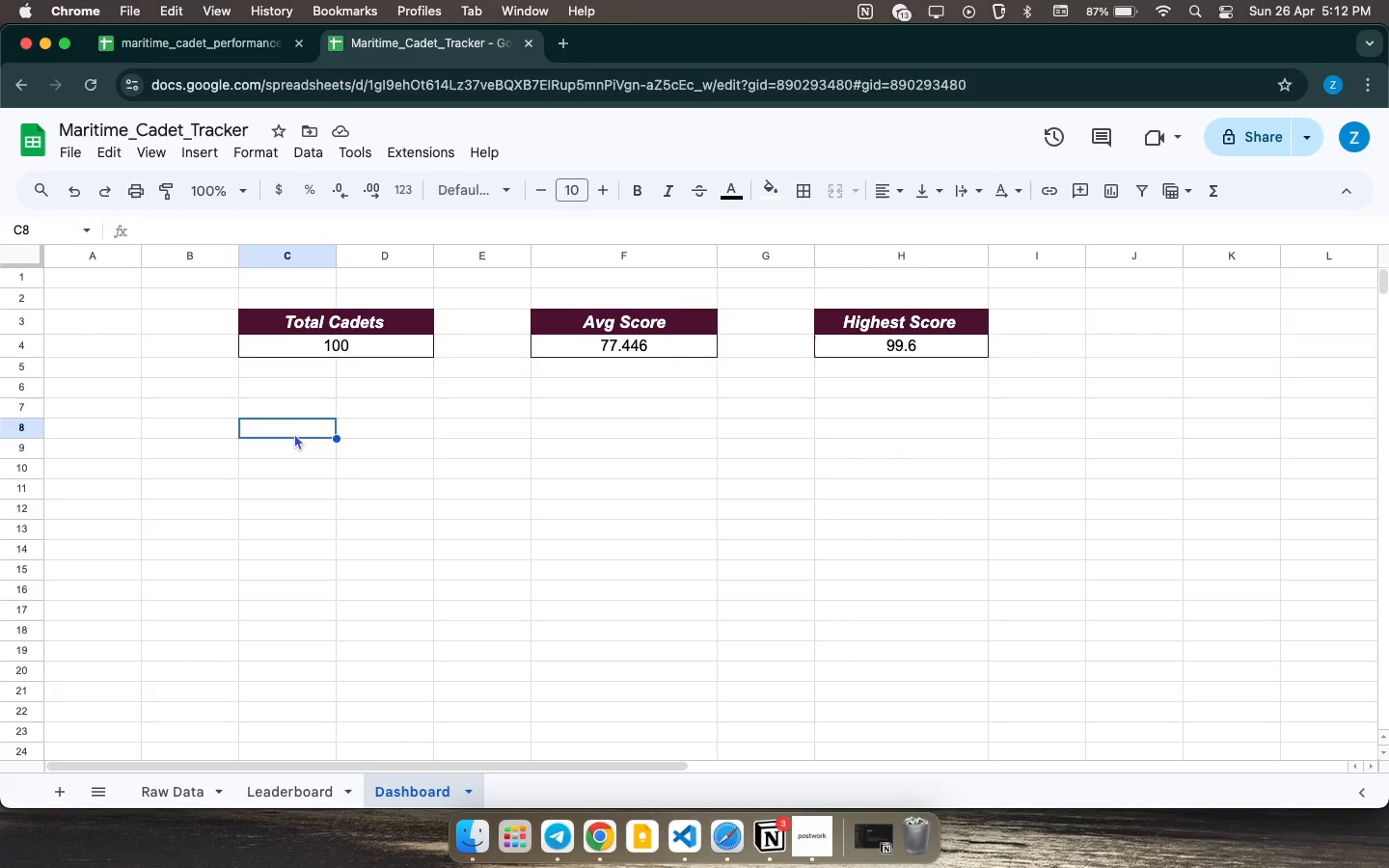 
wait(5.61)
 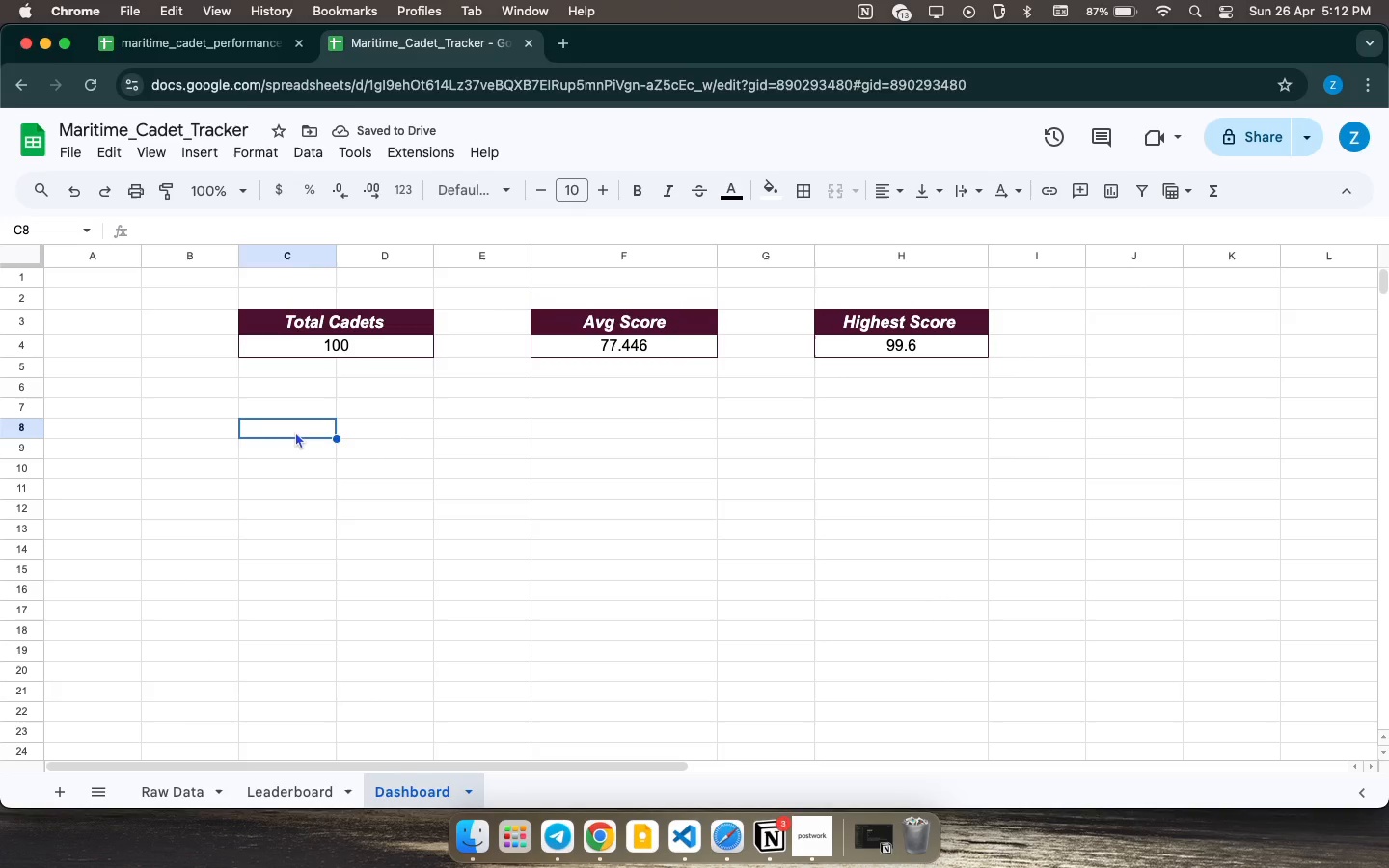 
type(Module Summary)
 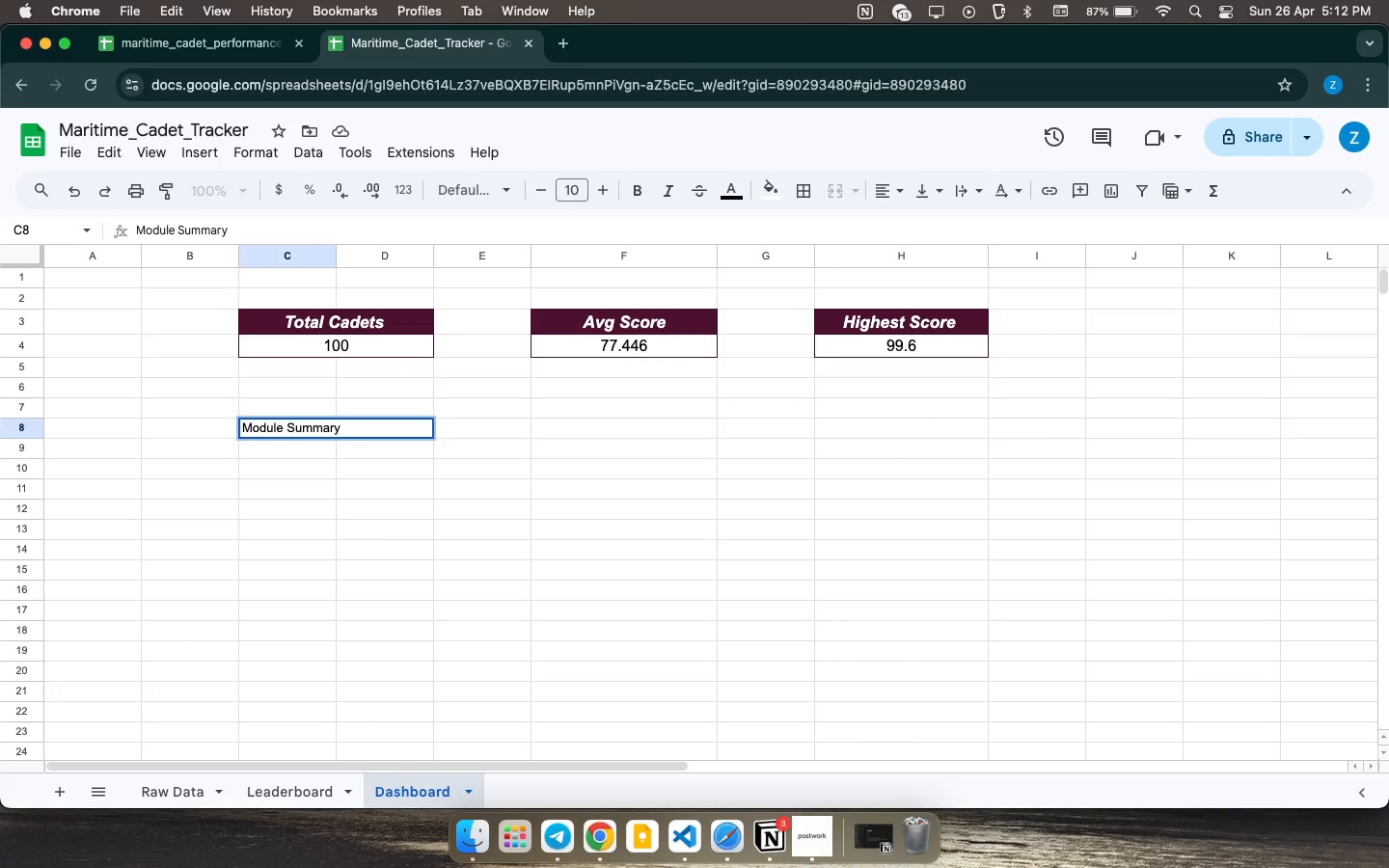 
key(ArrowDown)
 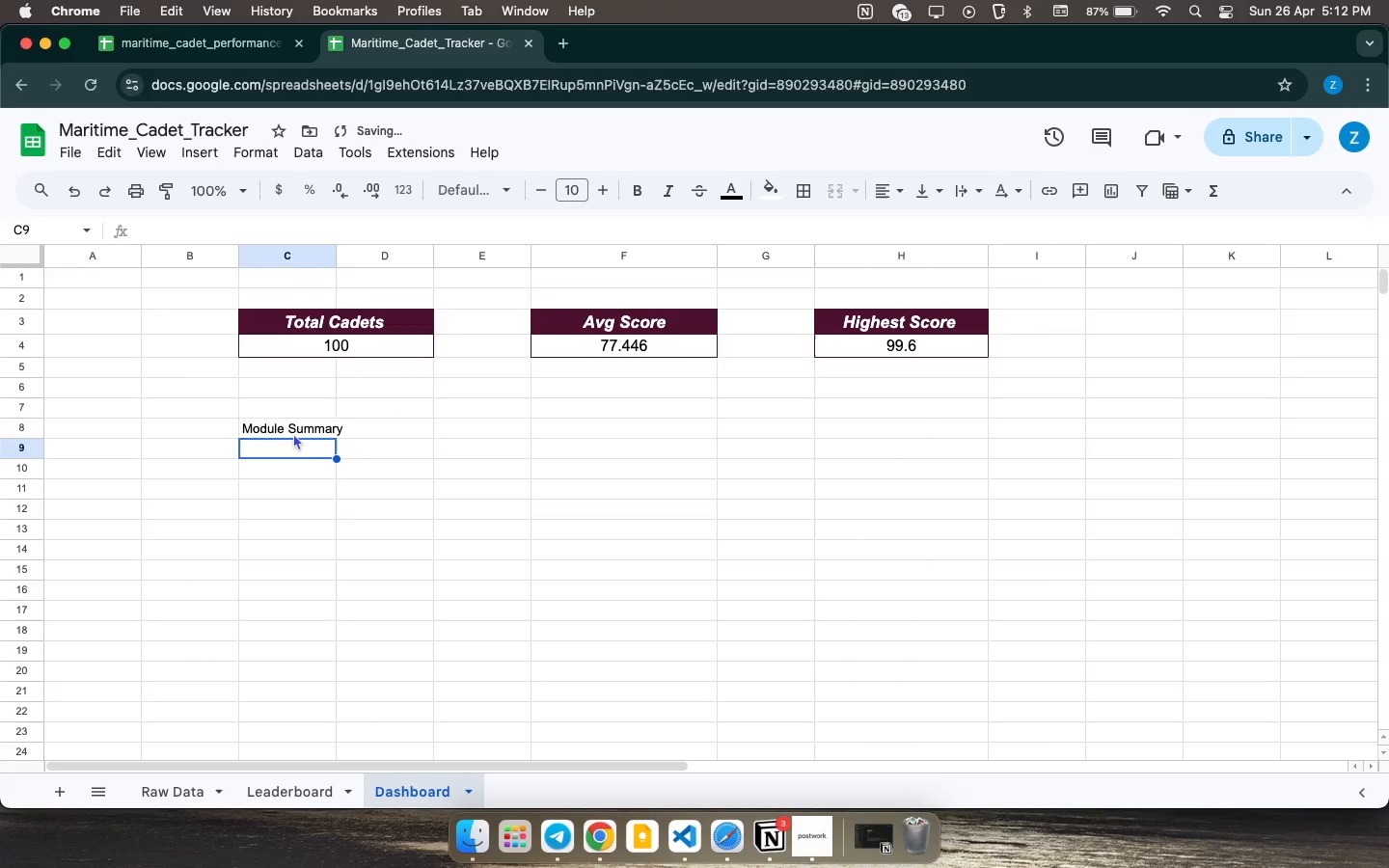 
key(CapsLock)
 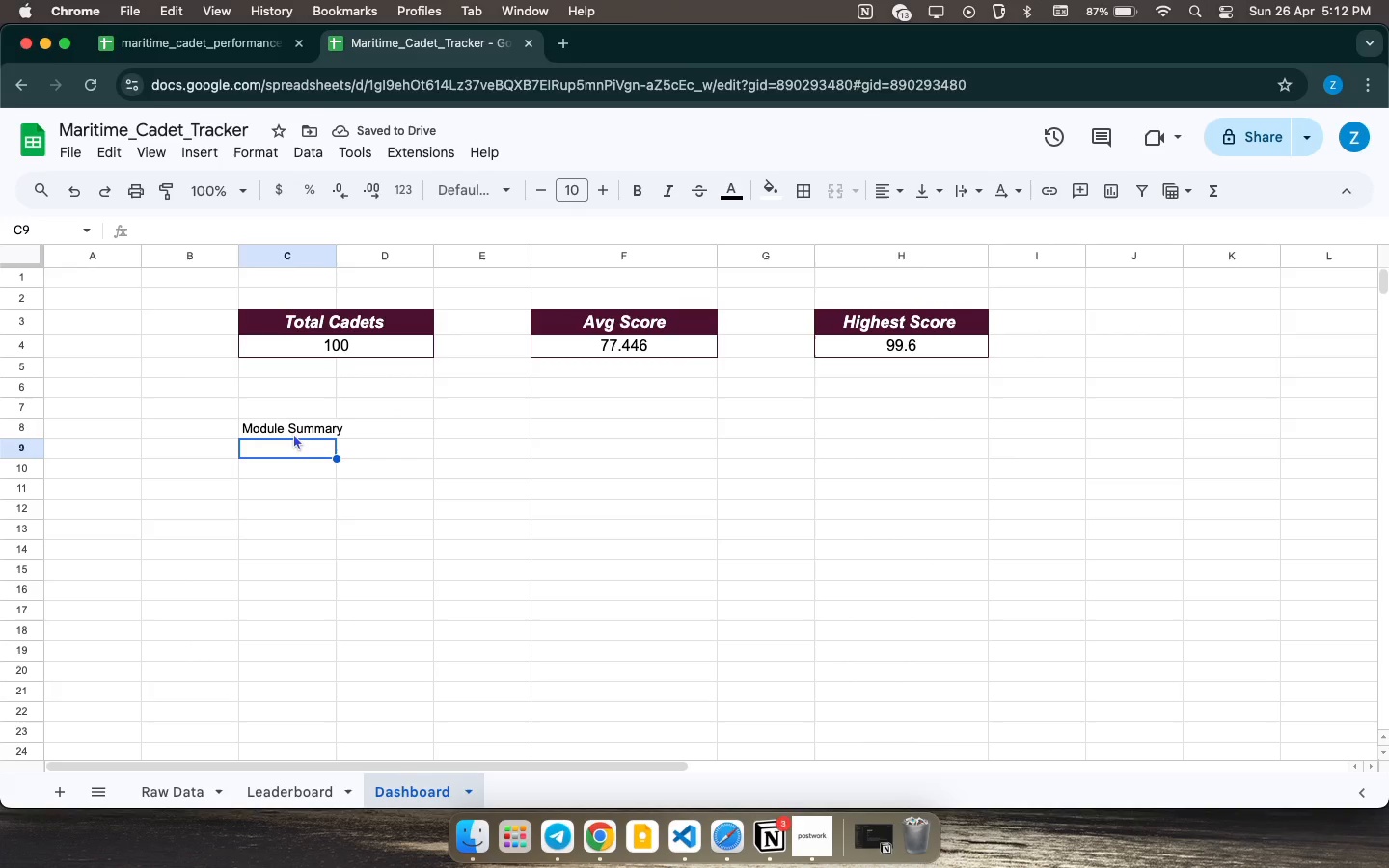 
key(N)
 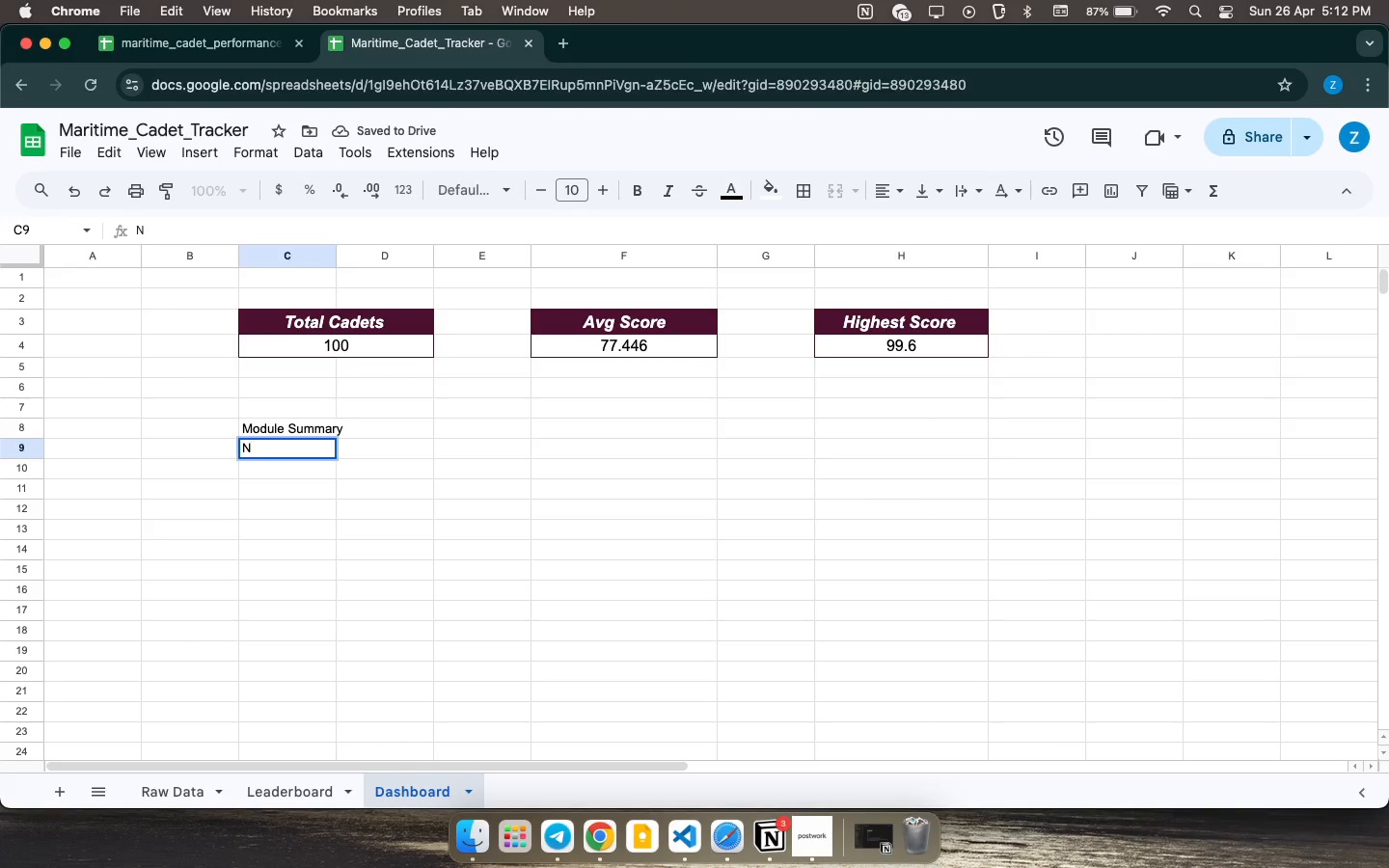 
key(CapsLock)
 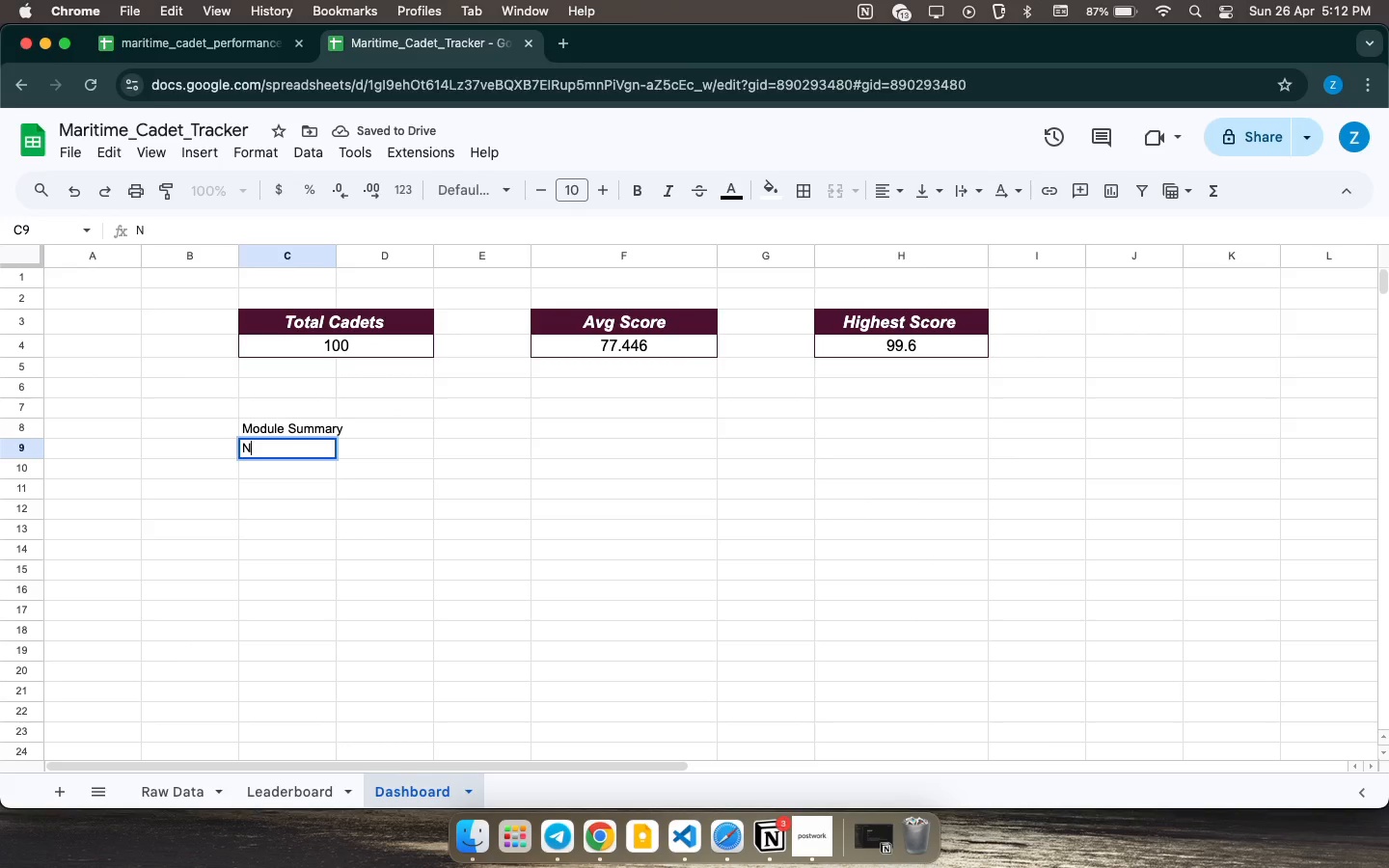 
key(Backspace)
 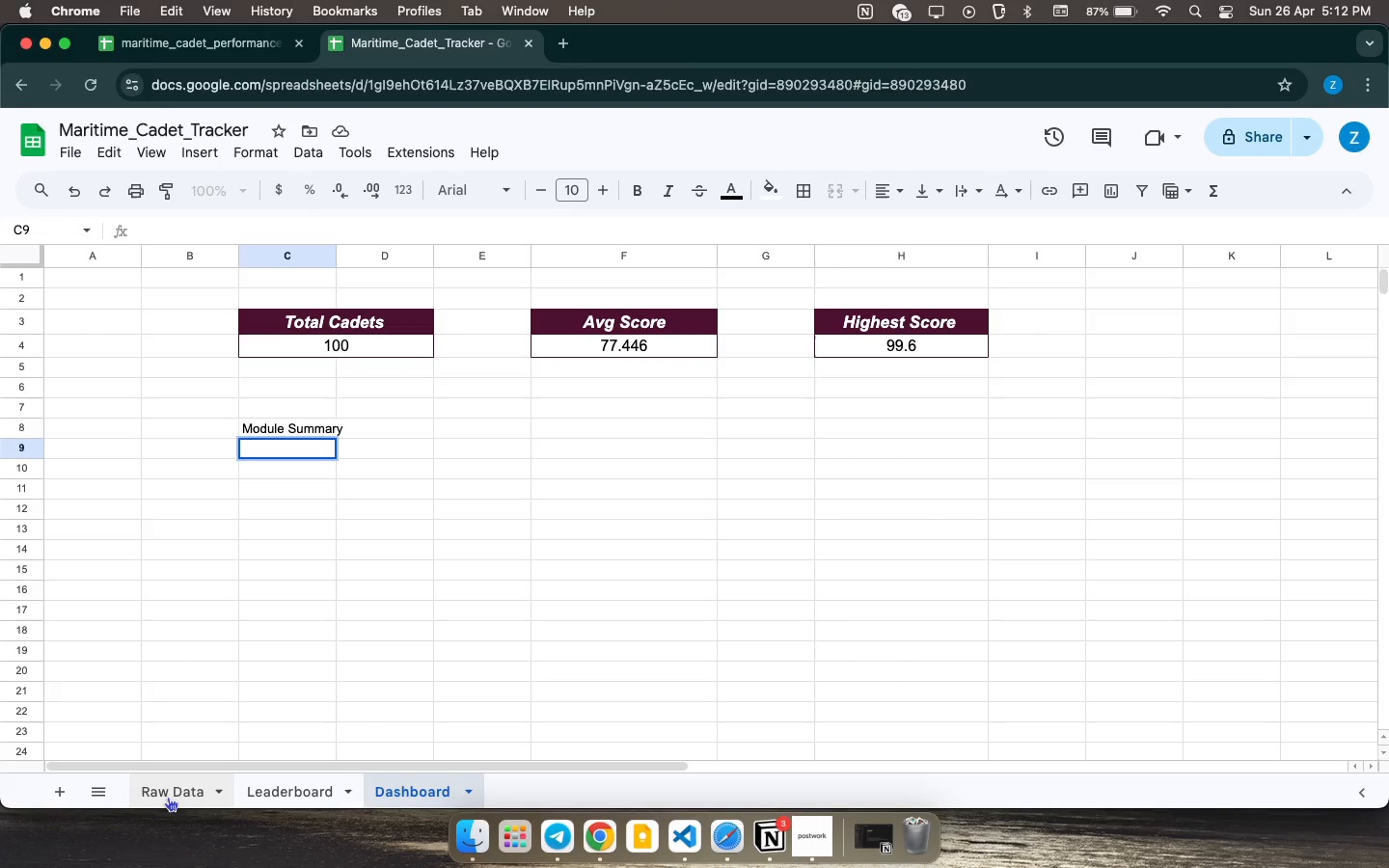 
wait(5.04)
 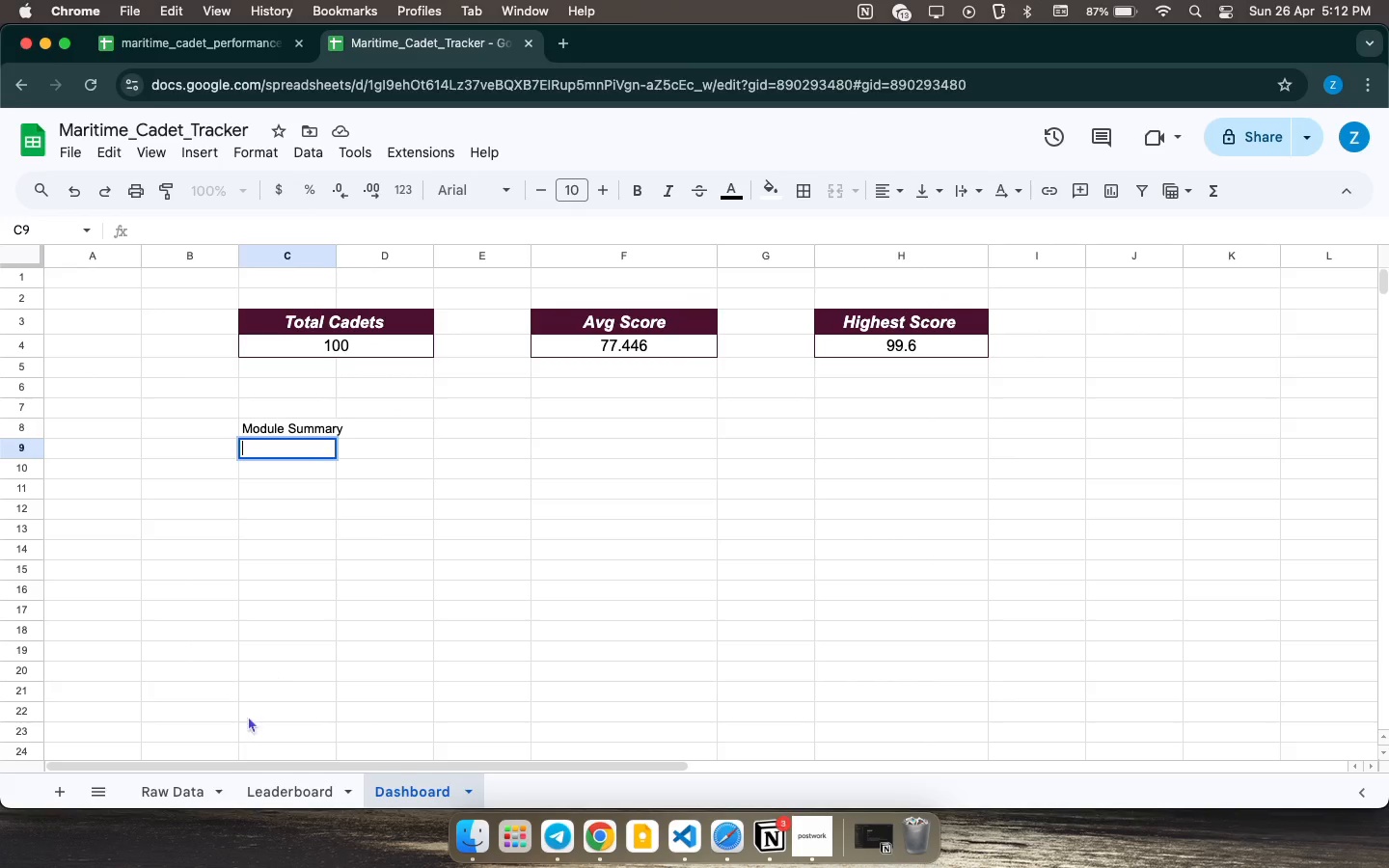 
left_click([186, 790])
 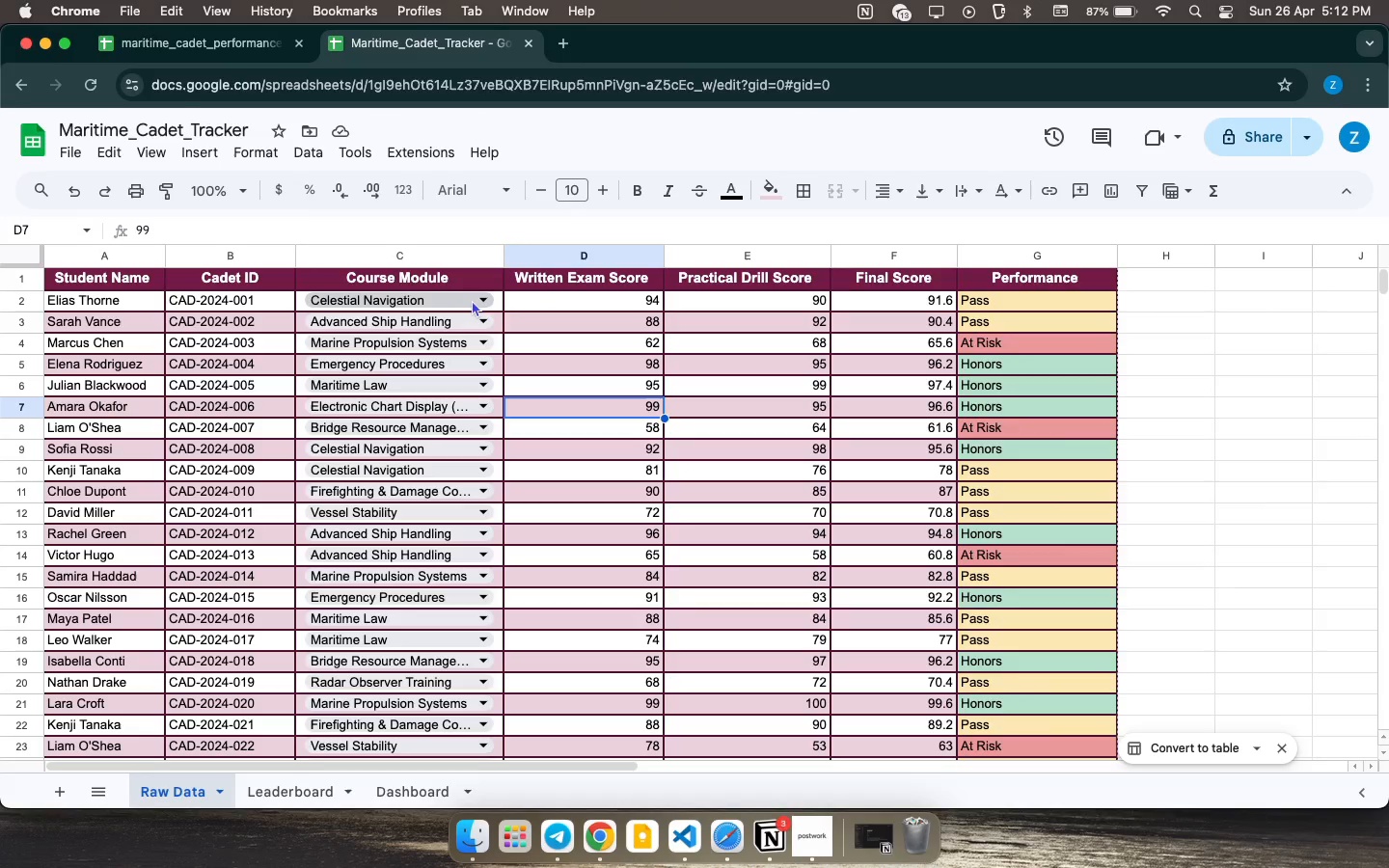 
left_click_drag(start_coordinate=[497, 301], to_coordinate=[473, 430])
 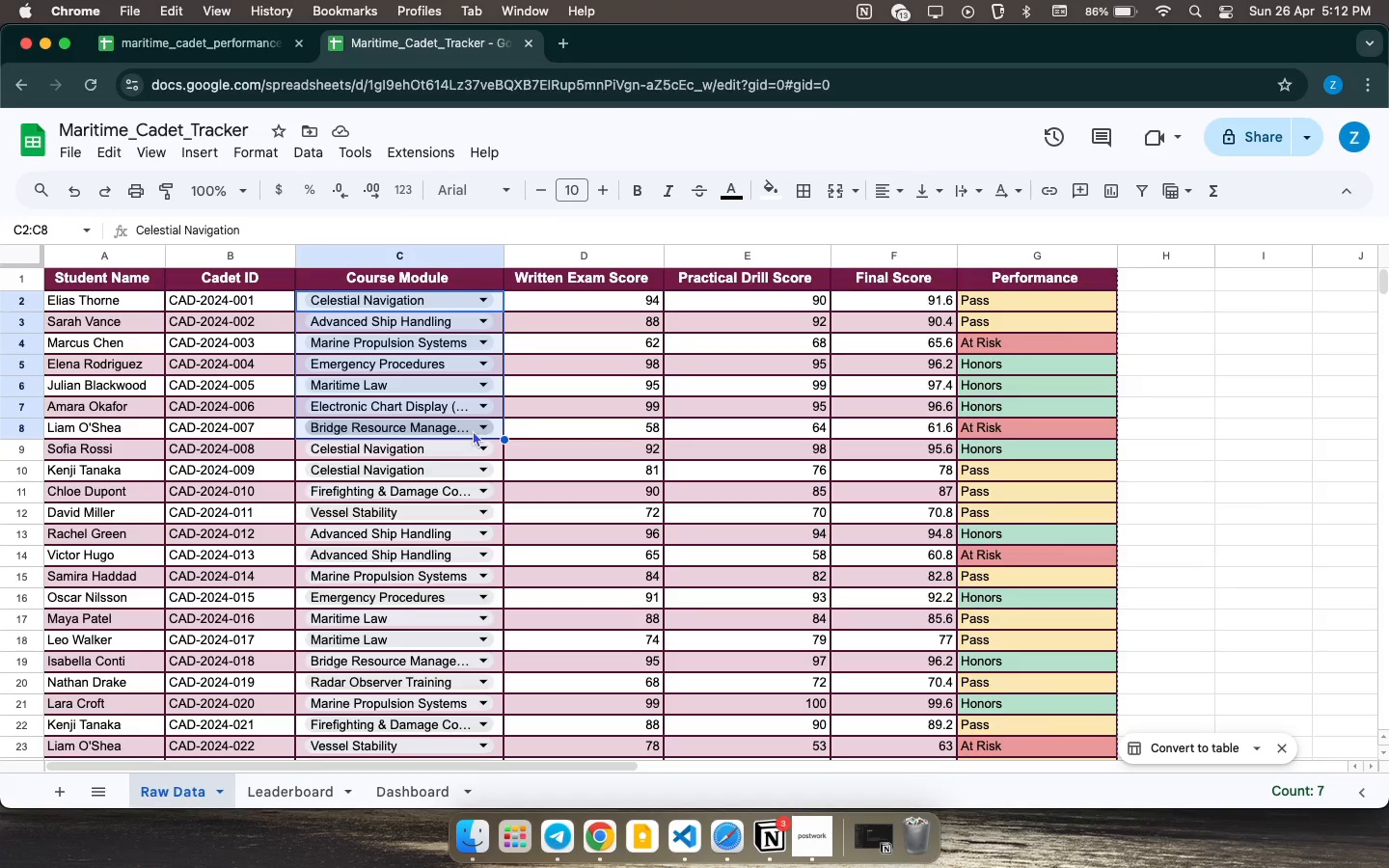 
key(Meta+CommandLeft)
 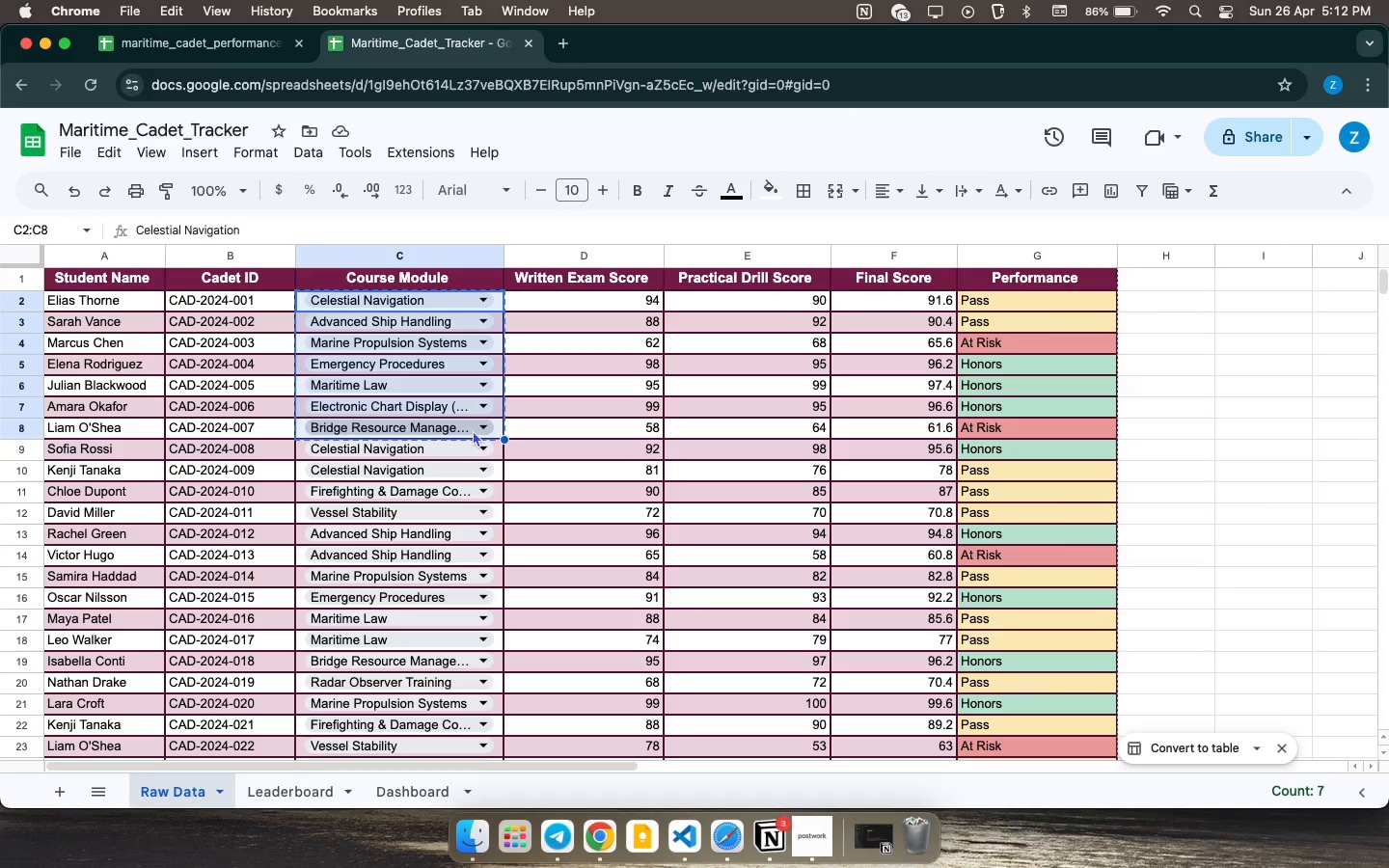 
key(Meta+C)
 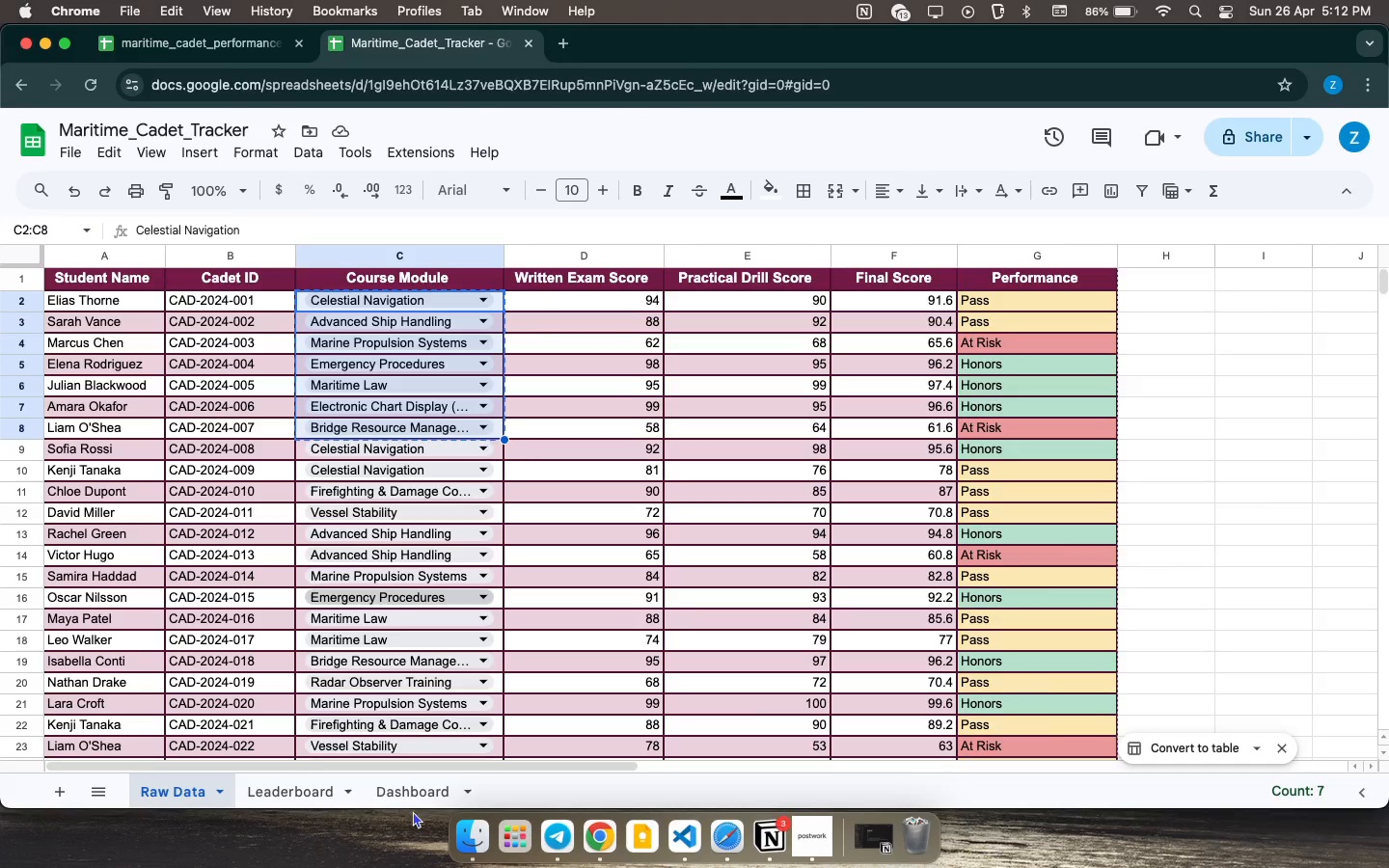 
left_click([417, 800])
 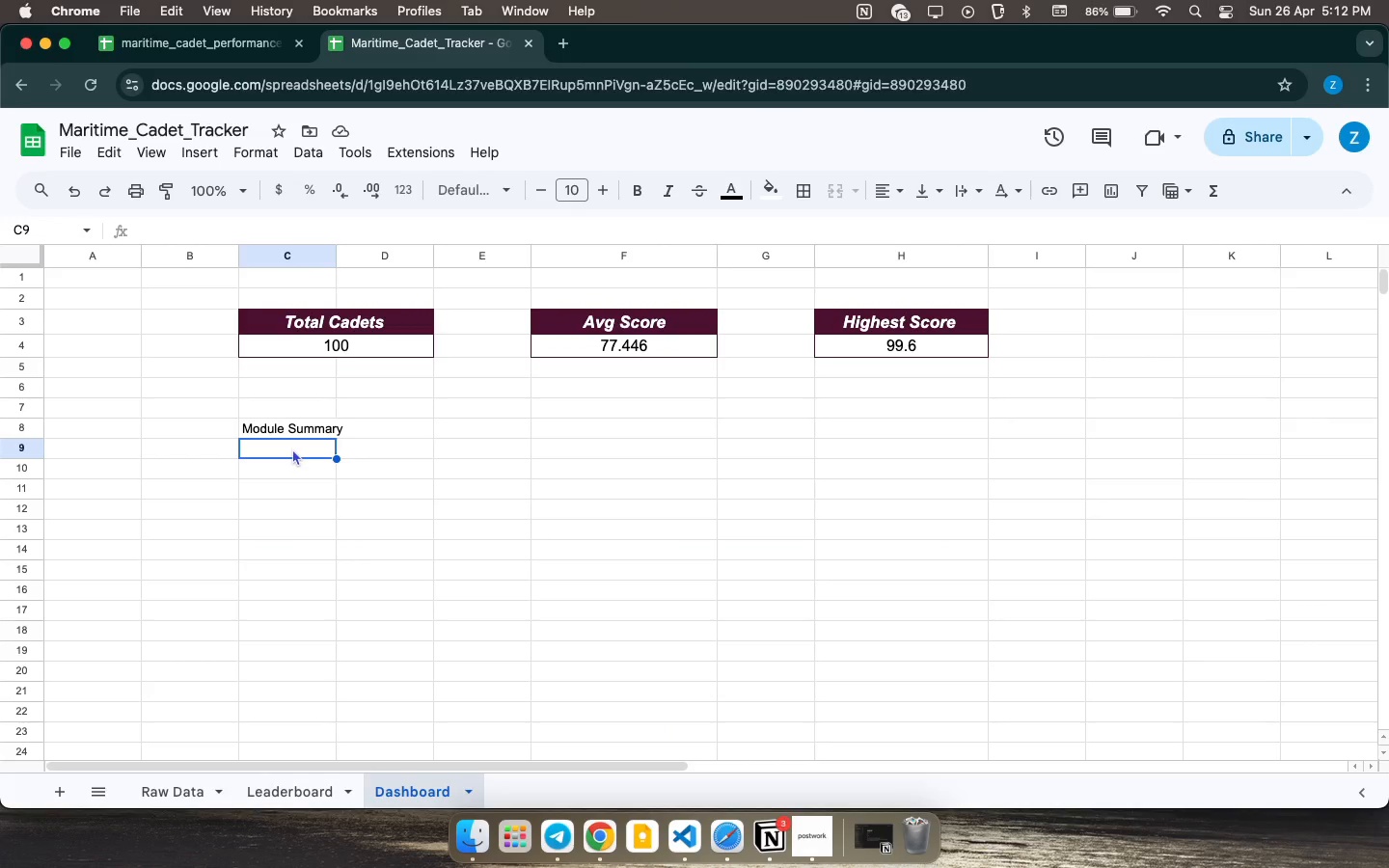 
right_click([292, 448])
 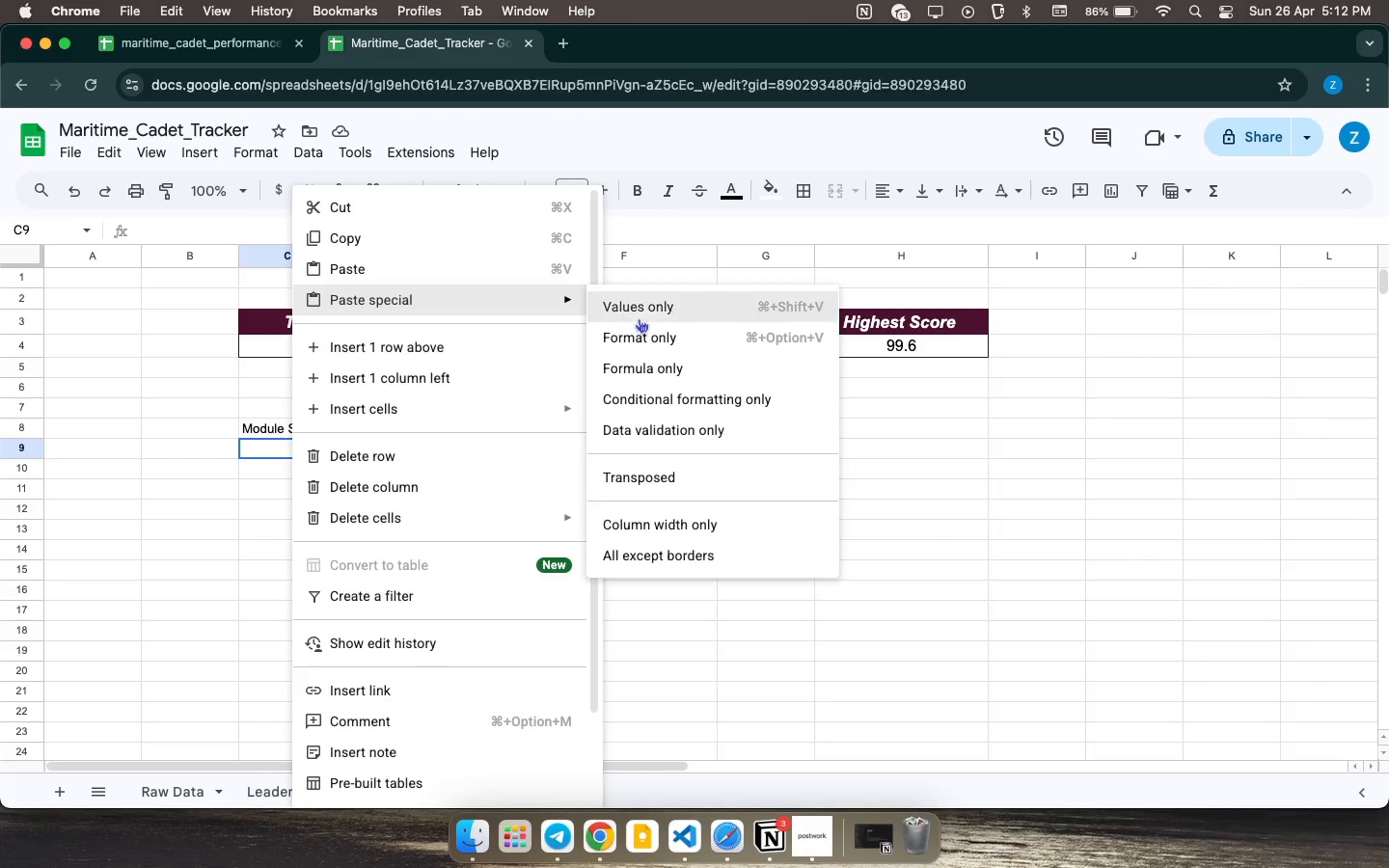 
left_click([648, 298])
 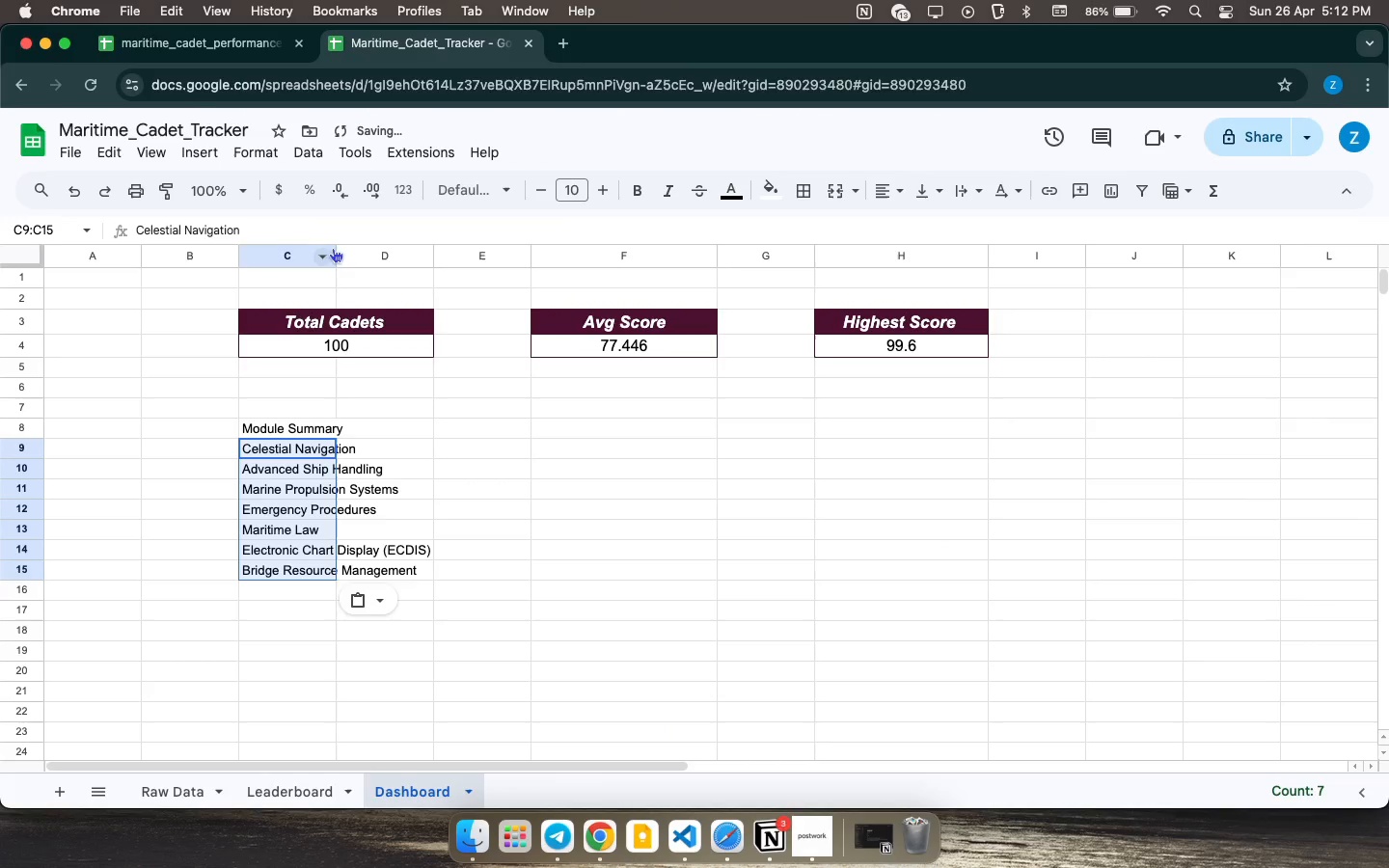 
left_click_drag(start_coordinate=[337, 248], to_coordinate=[448, 252])
 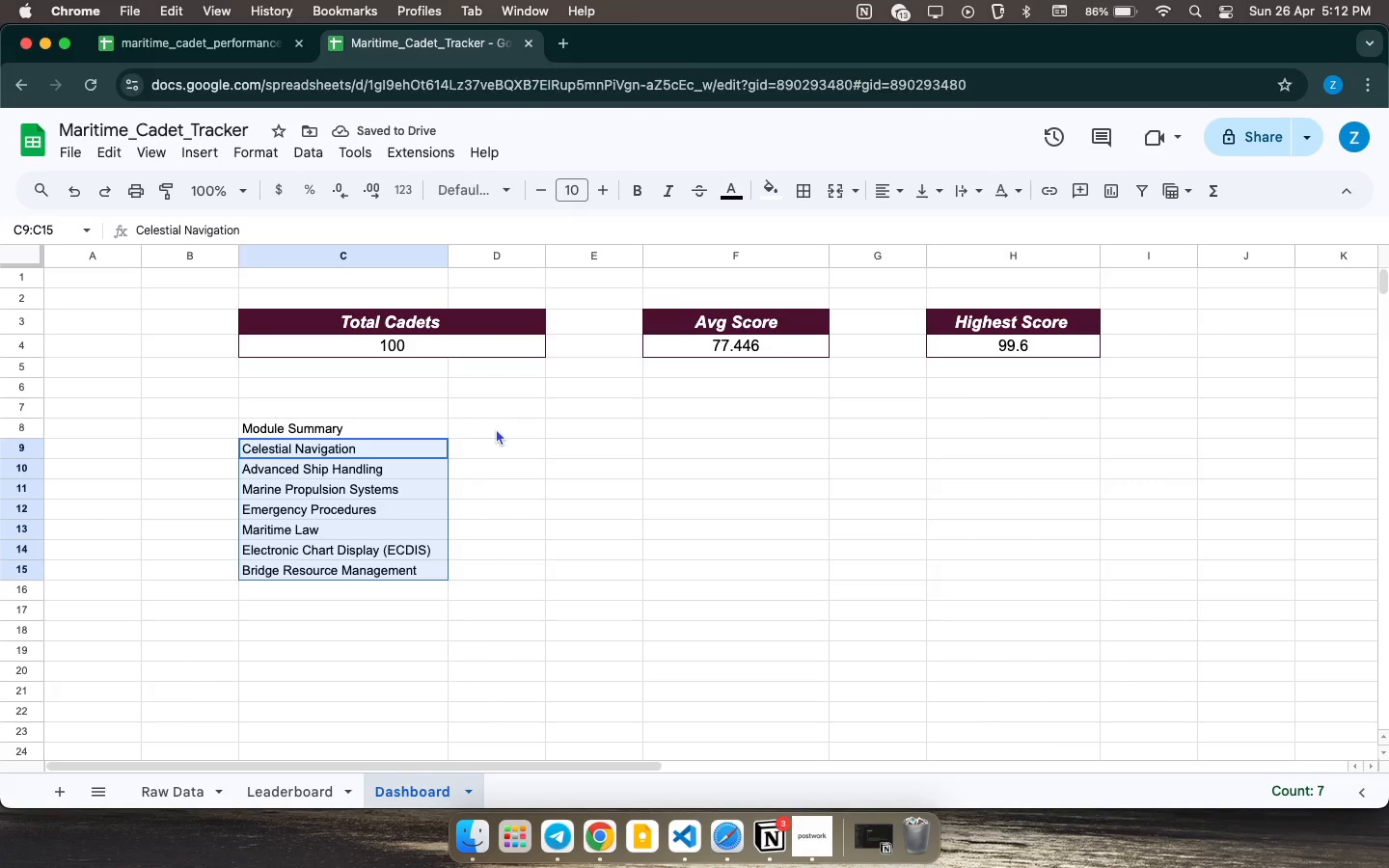 
wait(6.61)
 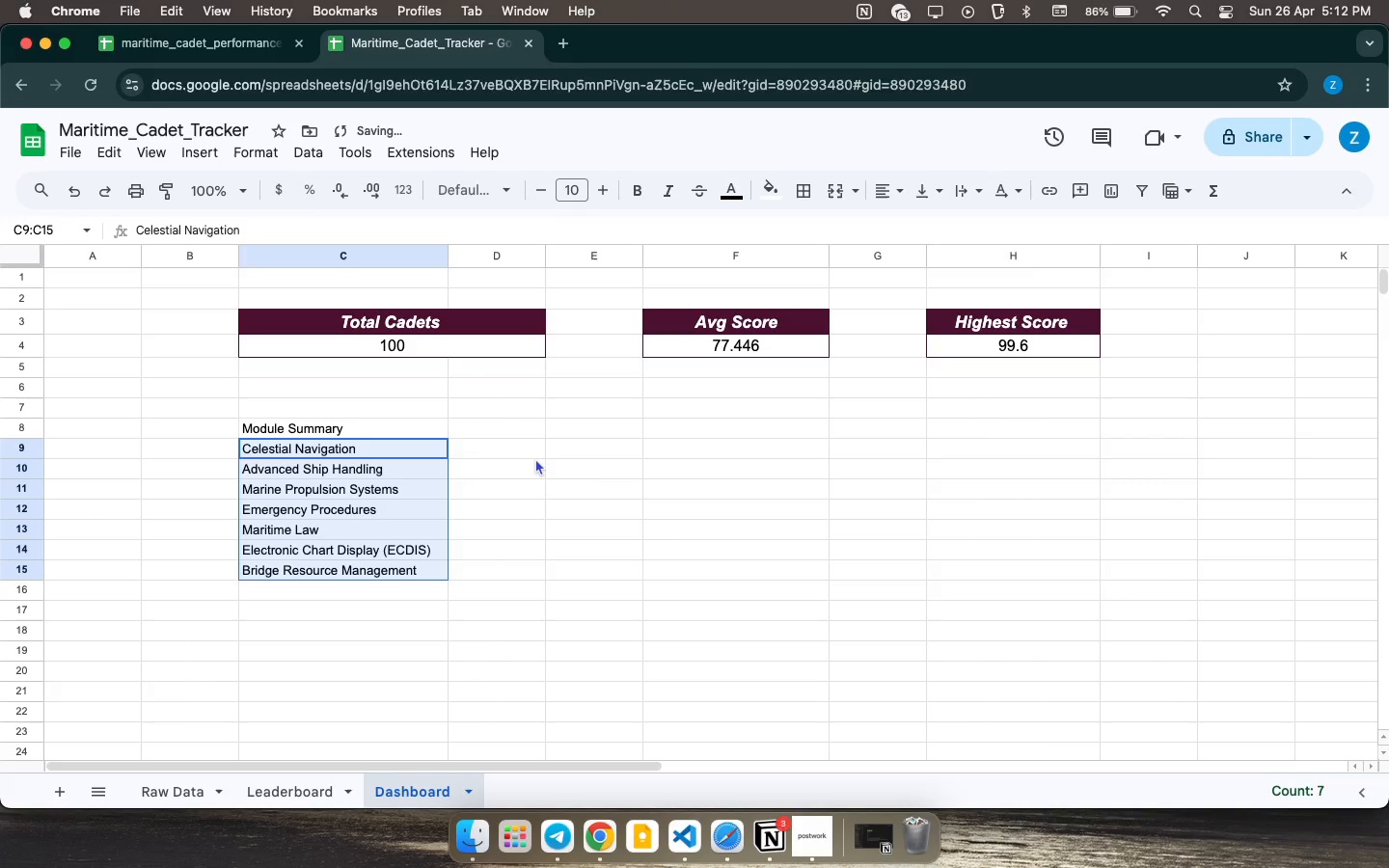 
left_click([506, 445])
 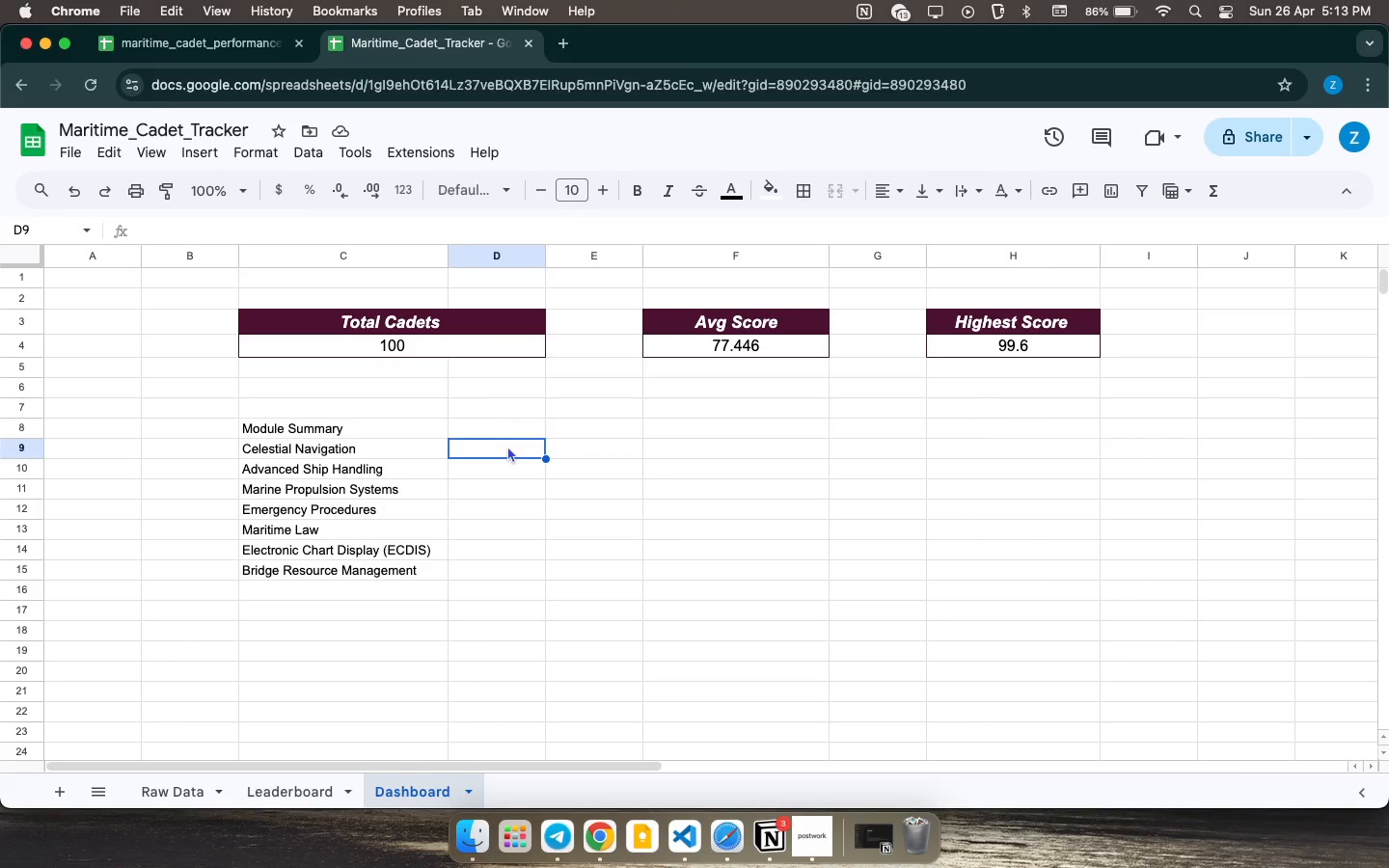 
type(=aver)
 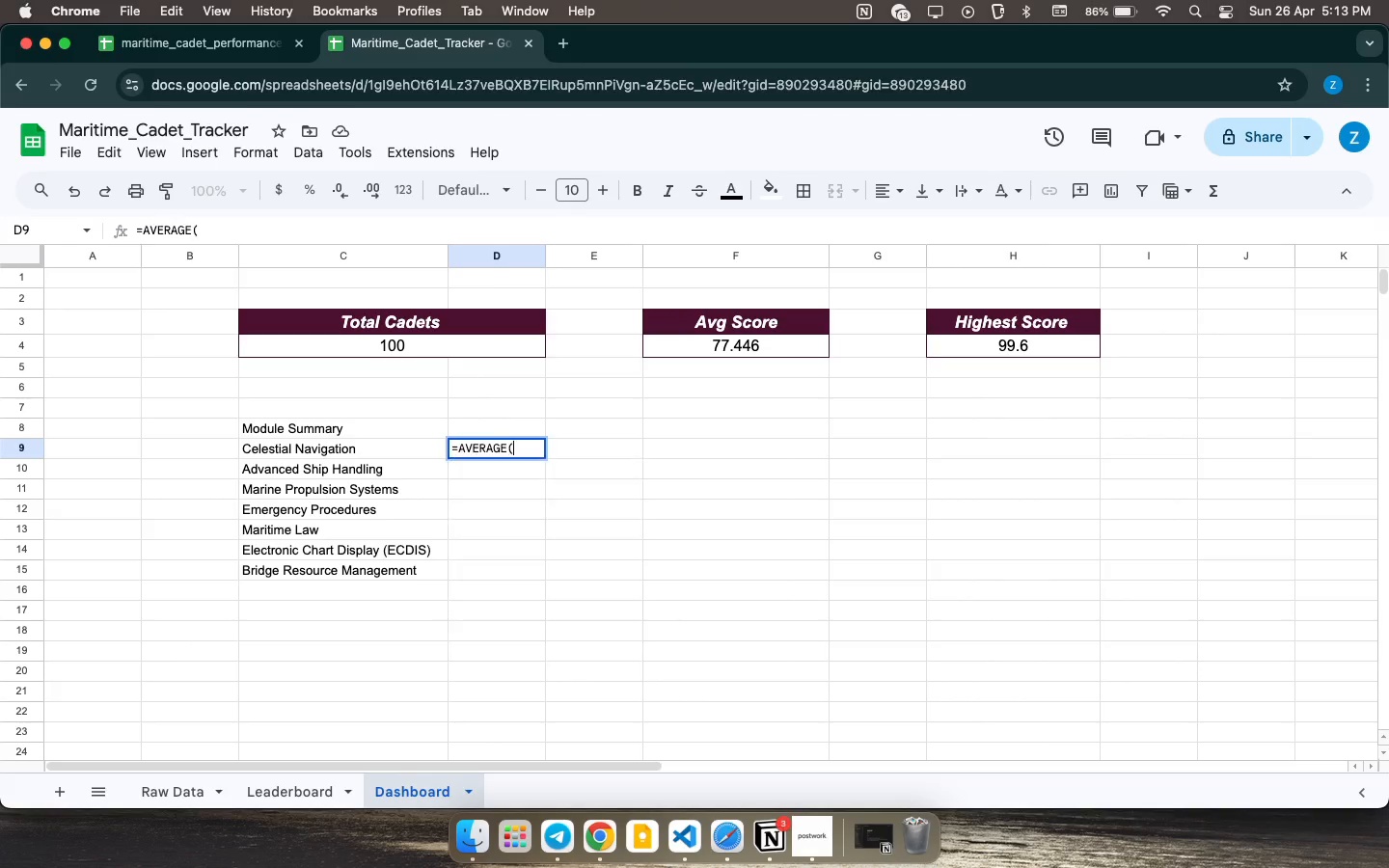 
key(Enter)
 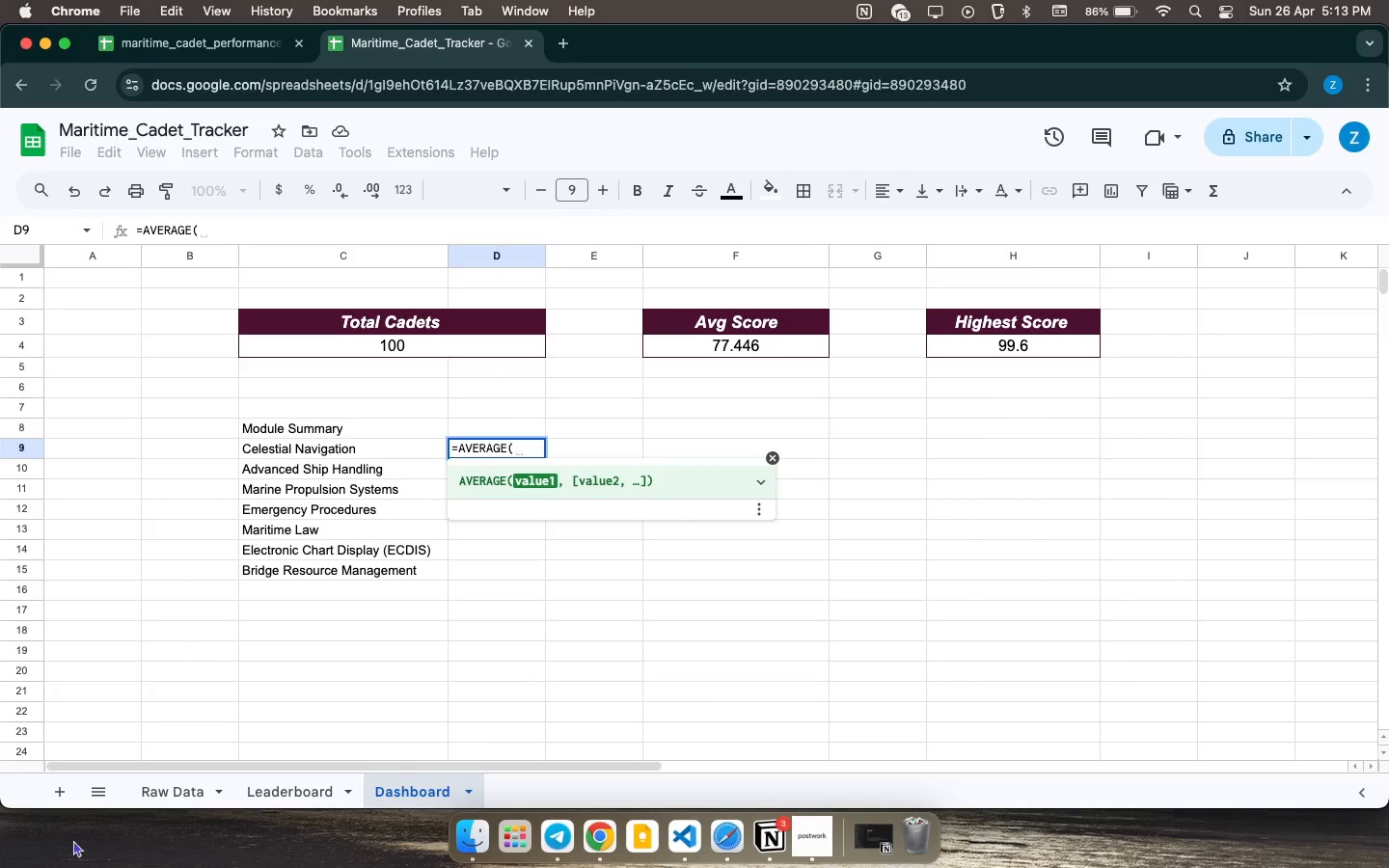 
left_click([177, 799])
 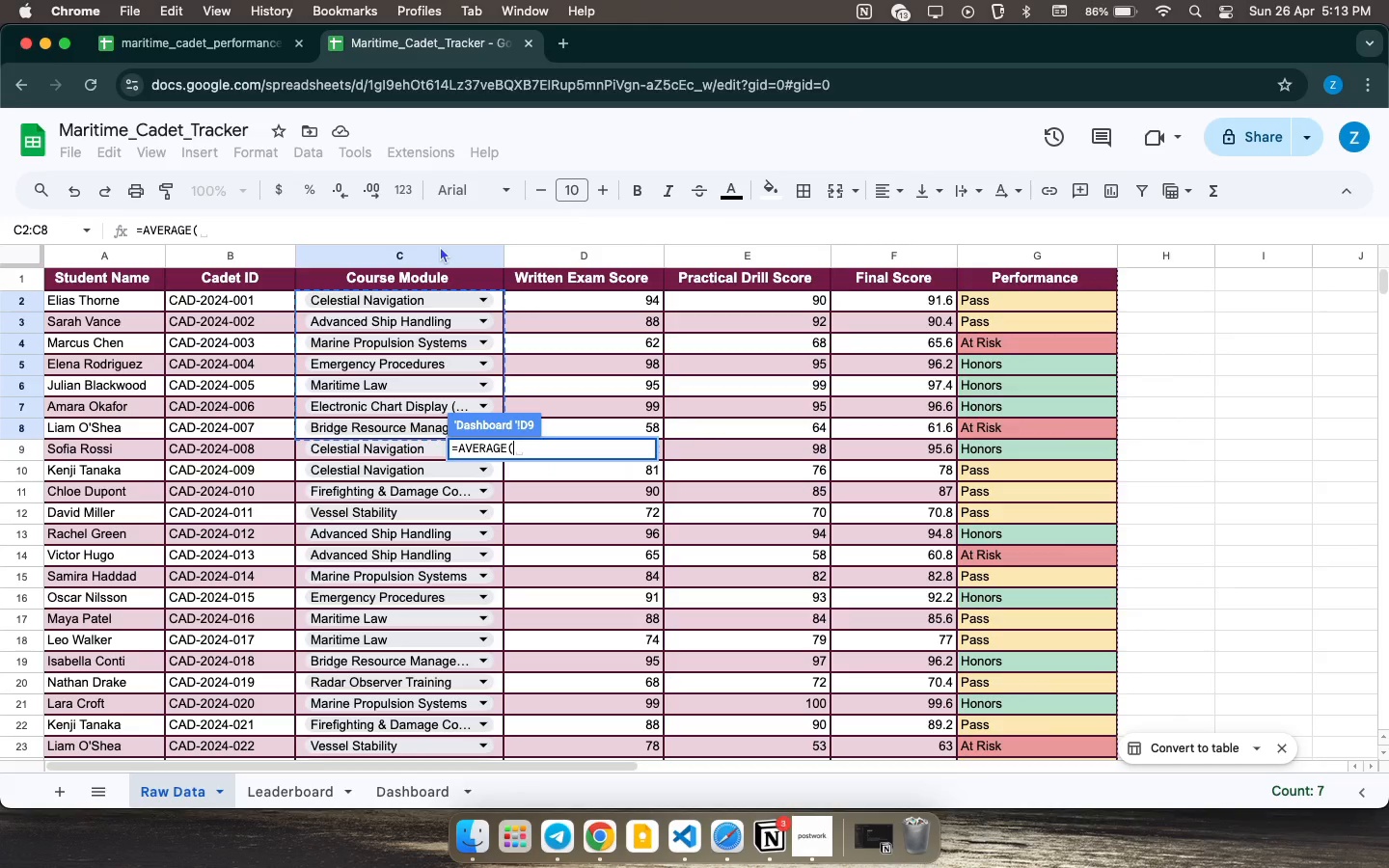 
left_click([440, 246])
 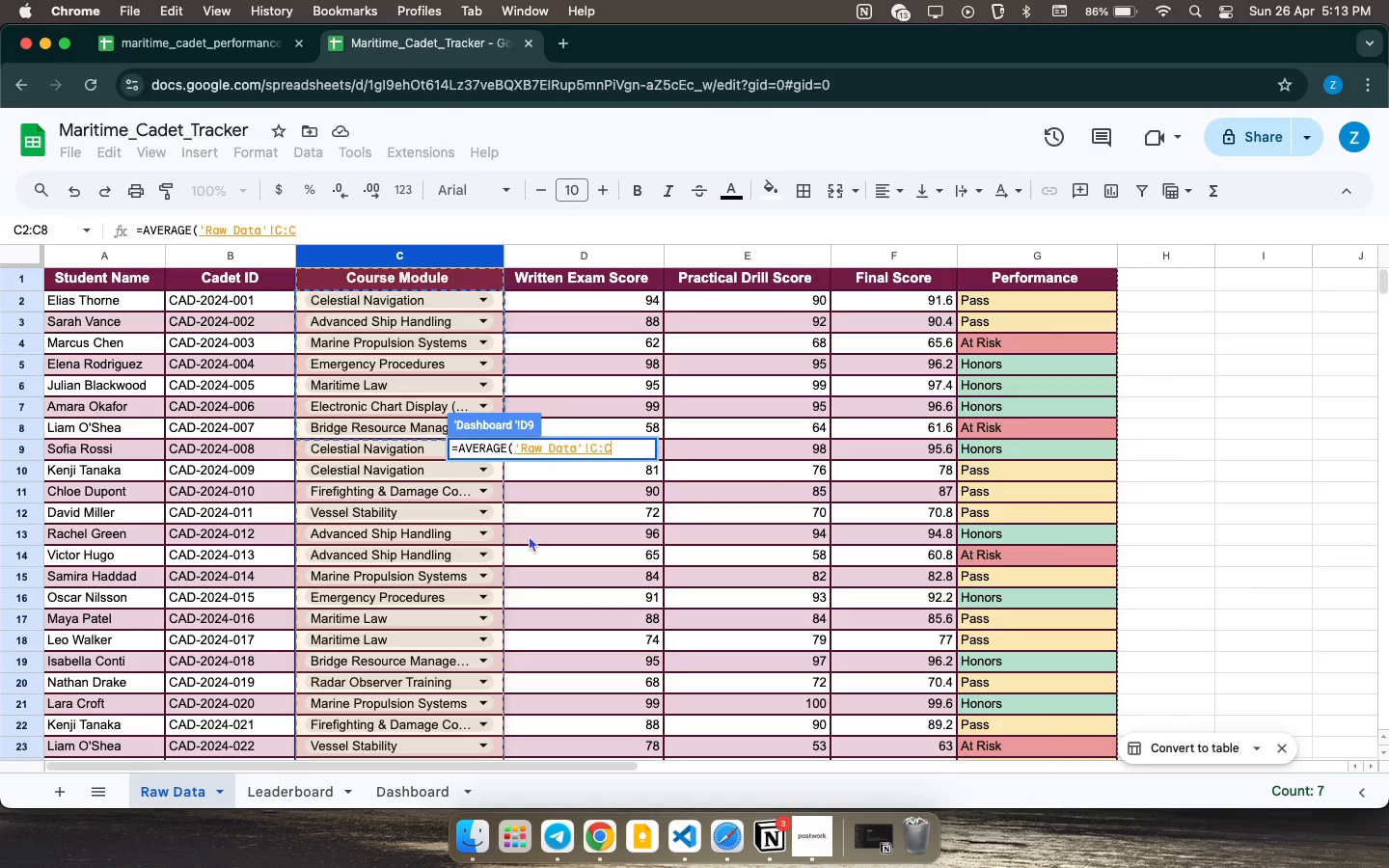 
key(Comma)
 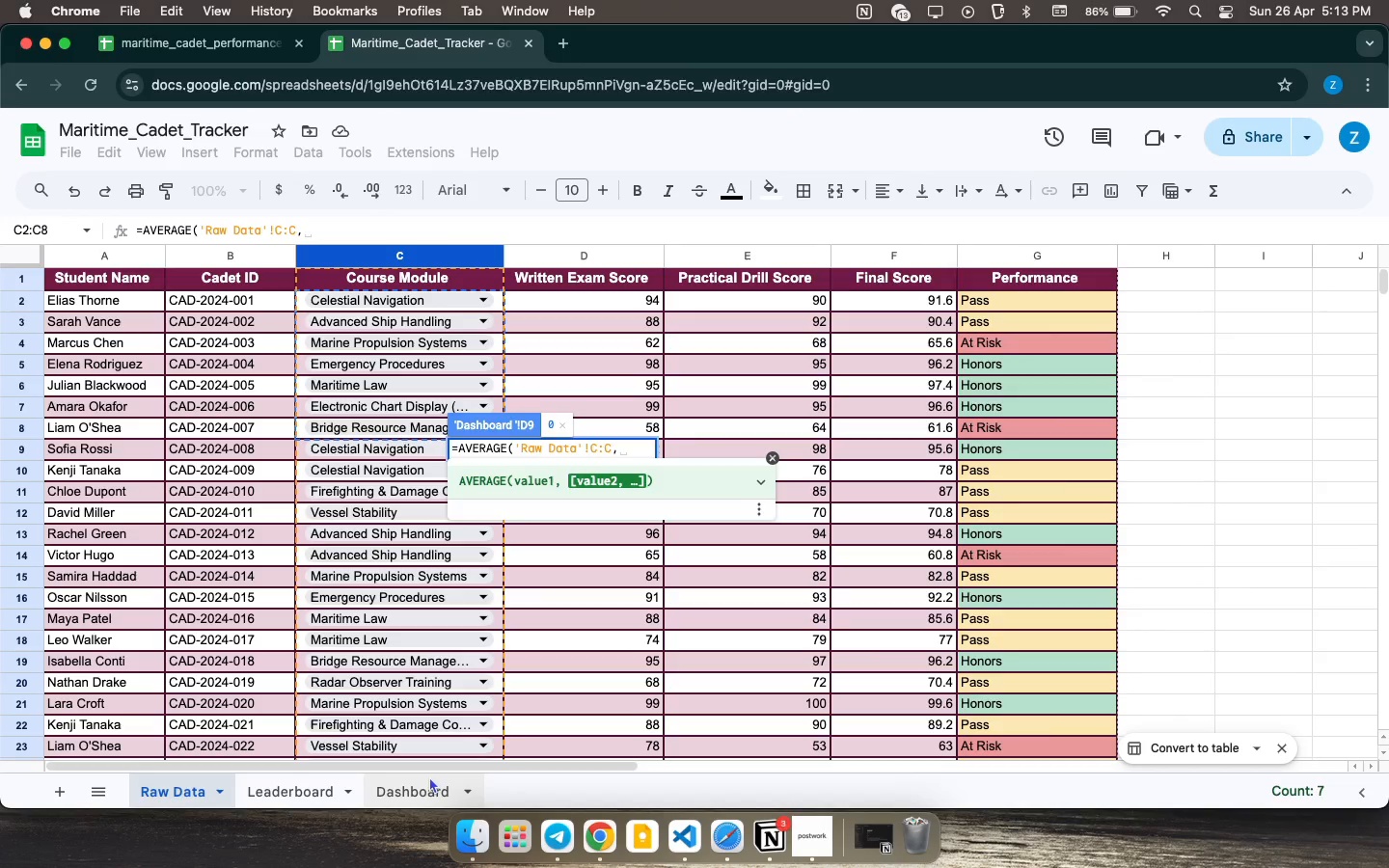 
mouse_move([441, 757])
 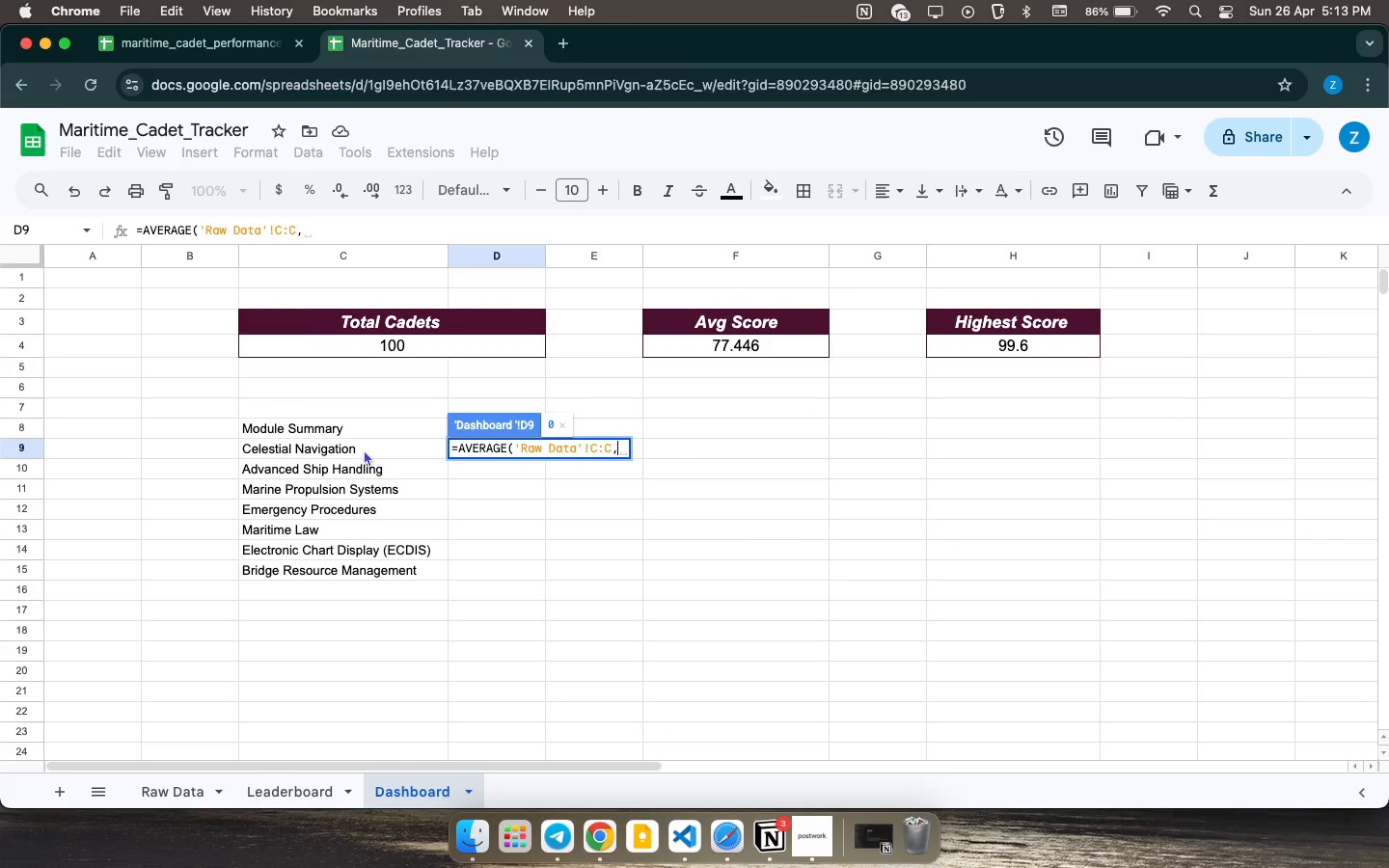 
left_click([364, 449])
 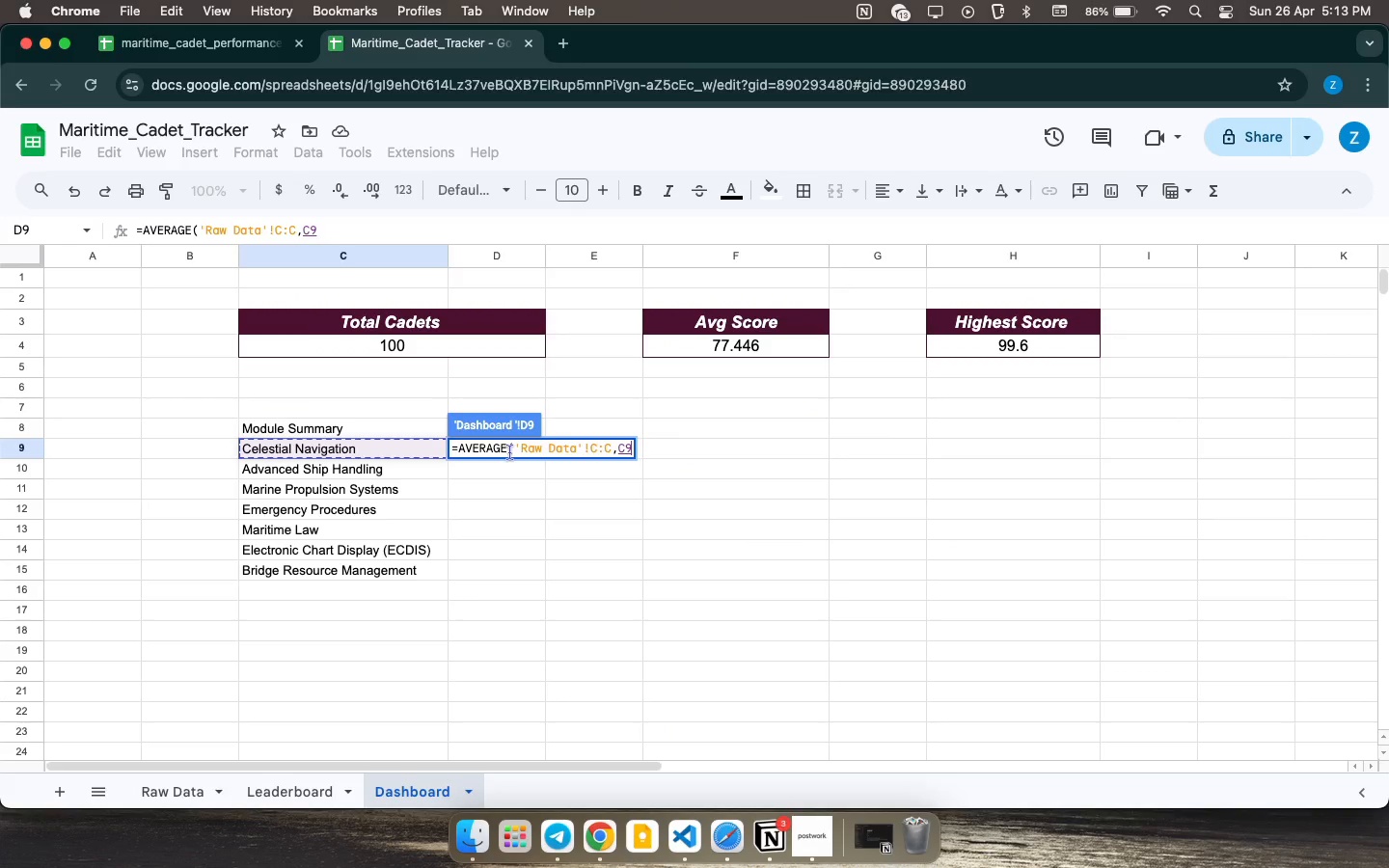 
key(Comma)
 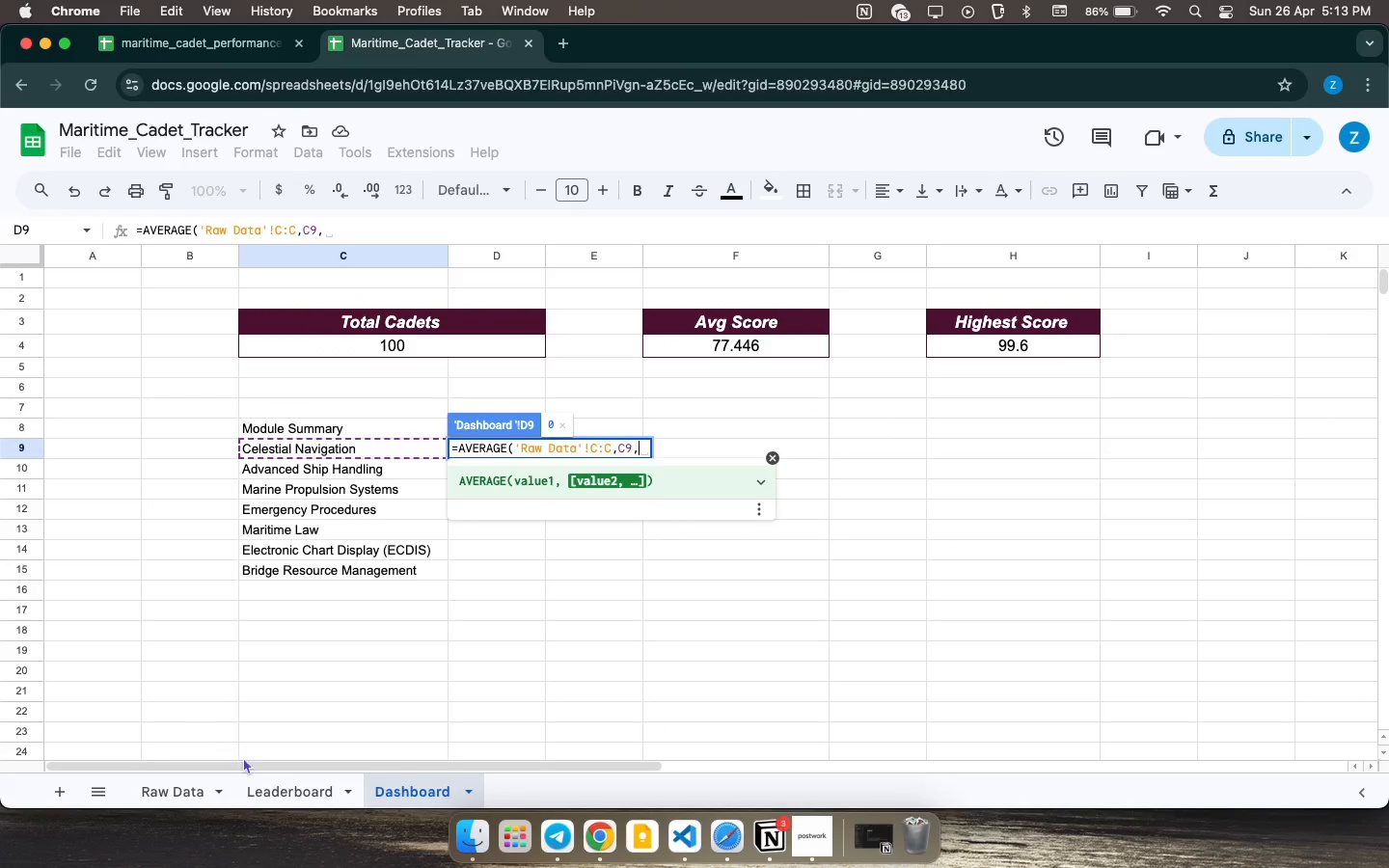 
left_click([179, 793])
 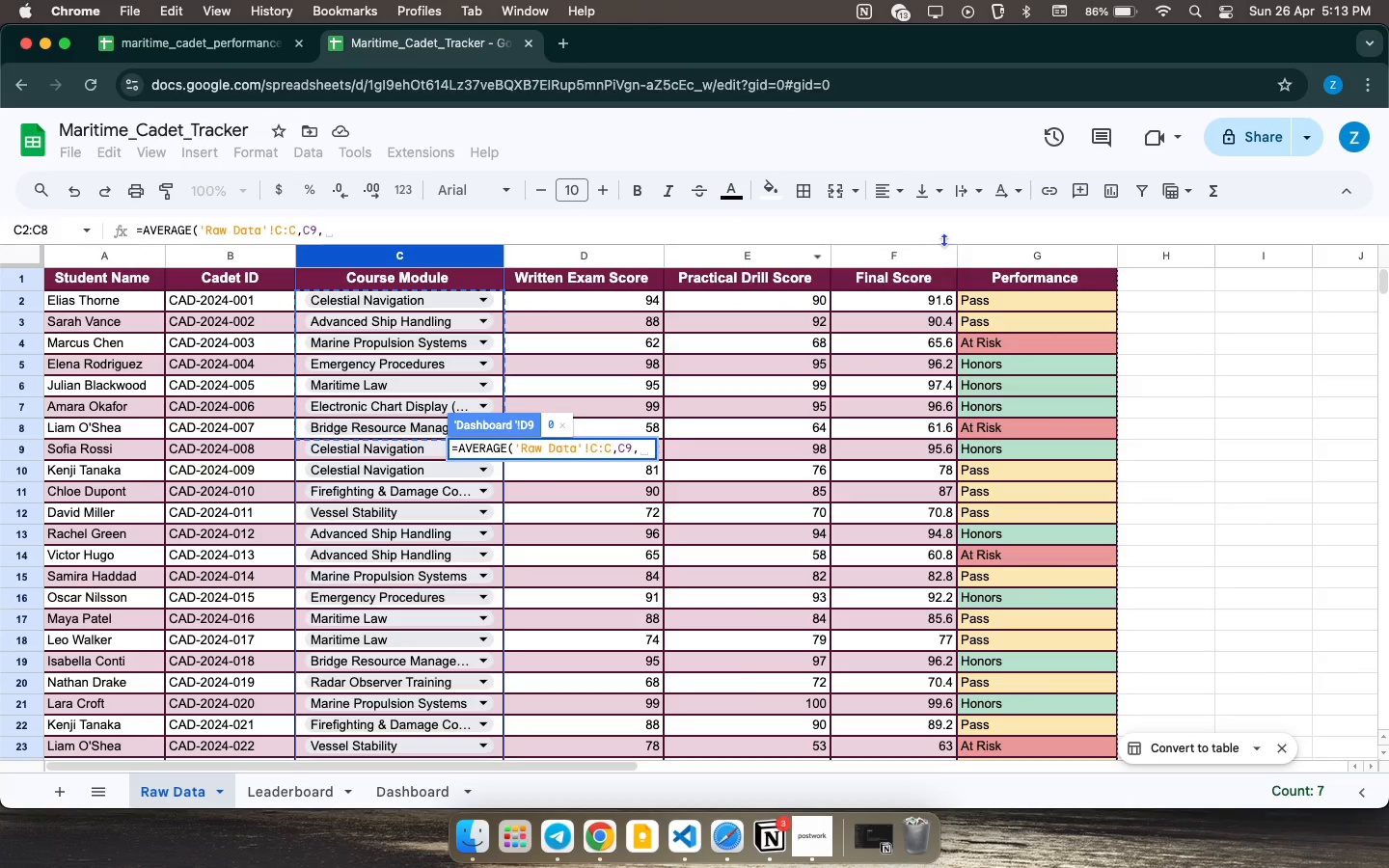 
left_click([910, 250])
 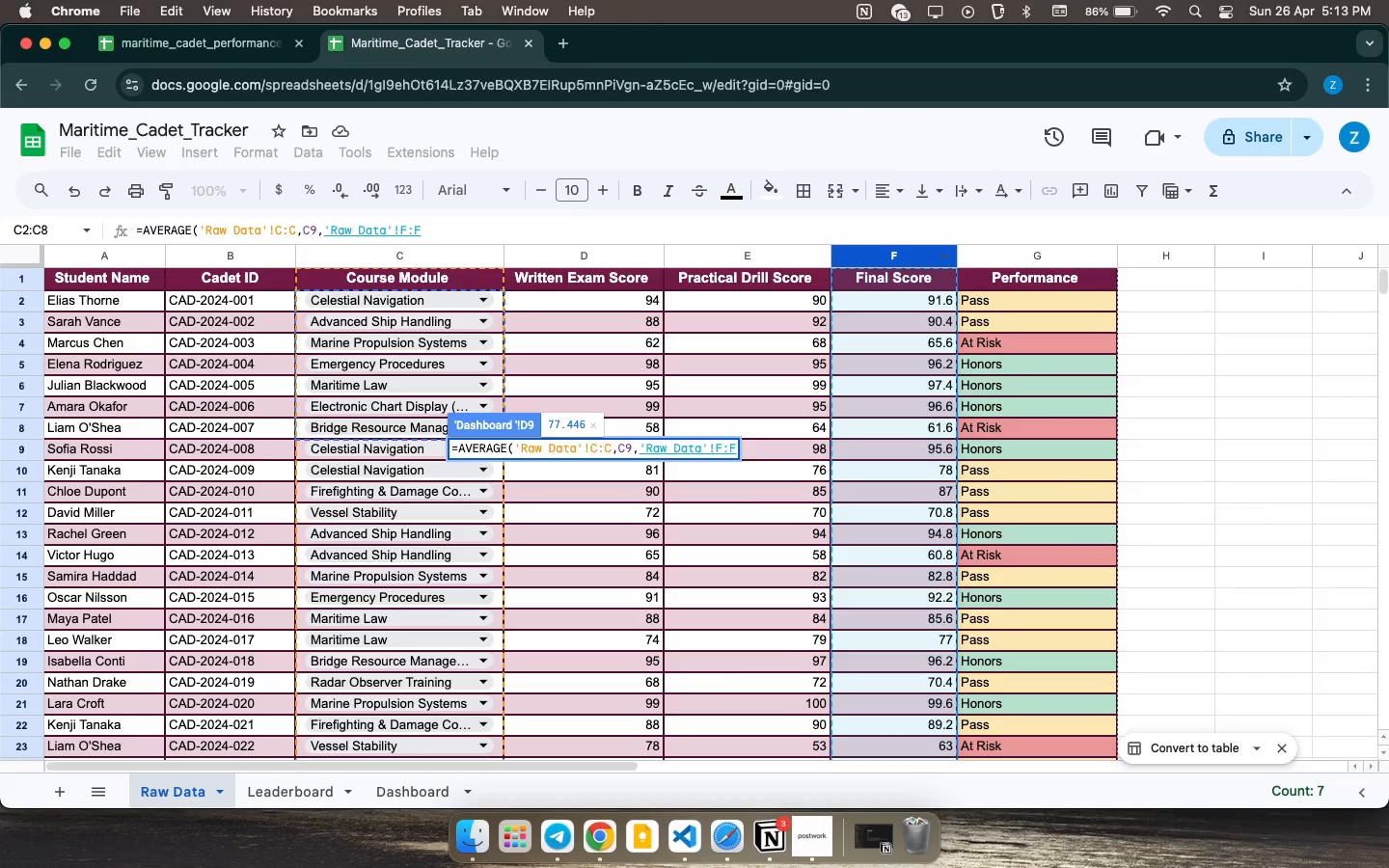 
key(Enter)
 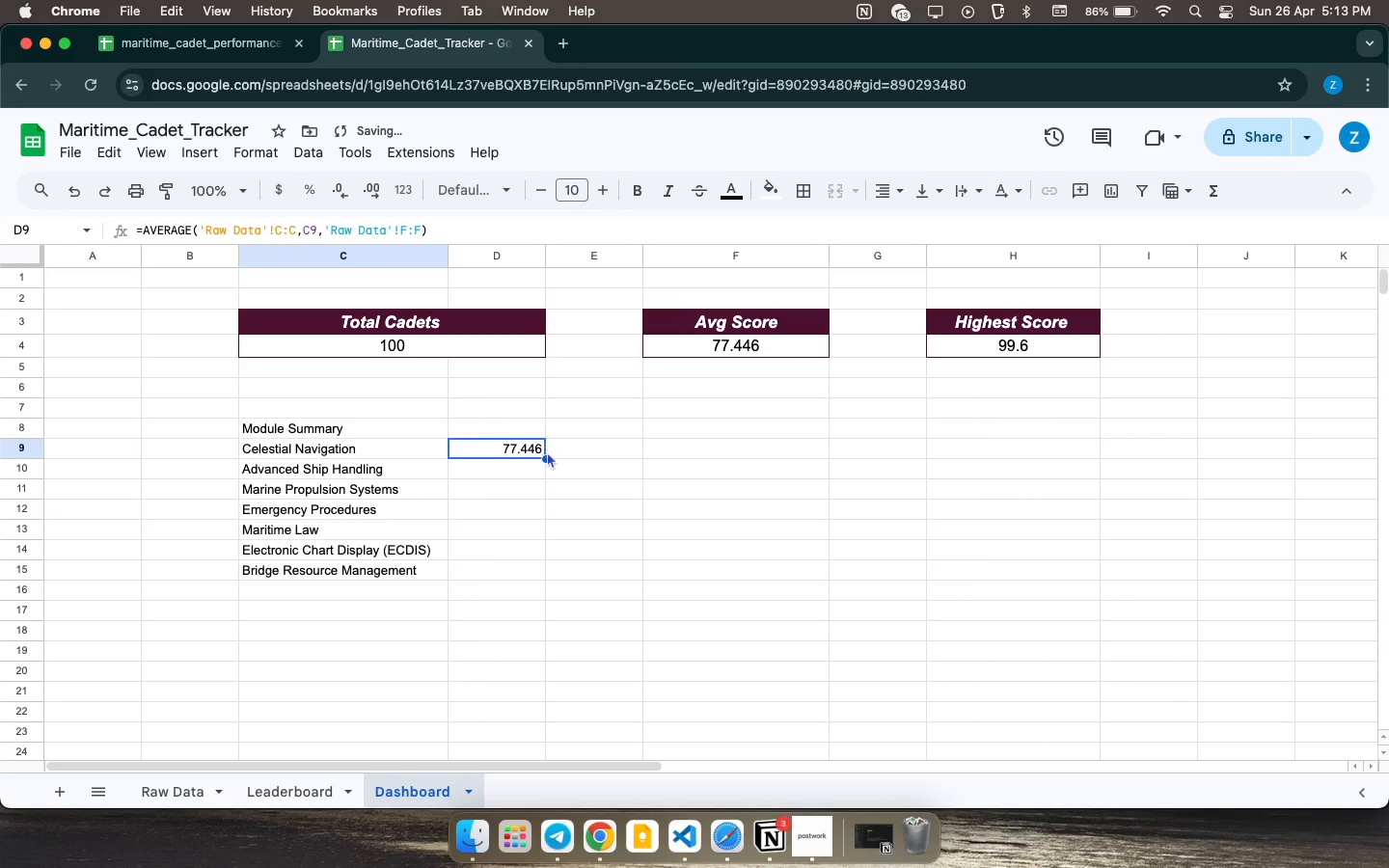 
left_click_drag(start_coordinate=[545, 455], to_coordinate=[544, 573])
 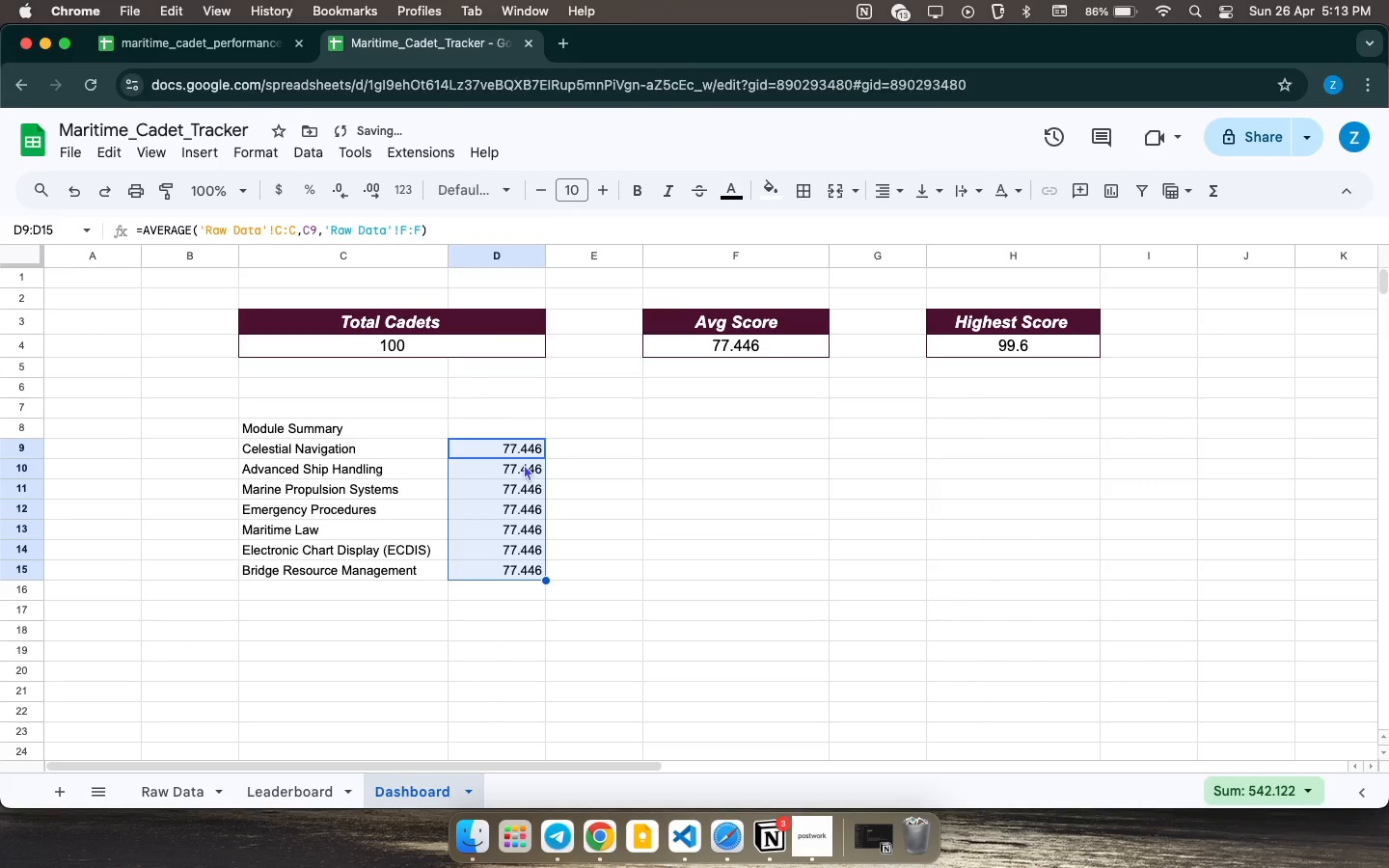 
key(Meta+Z)
 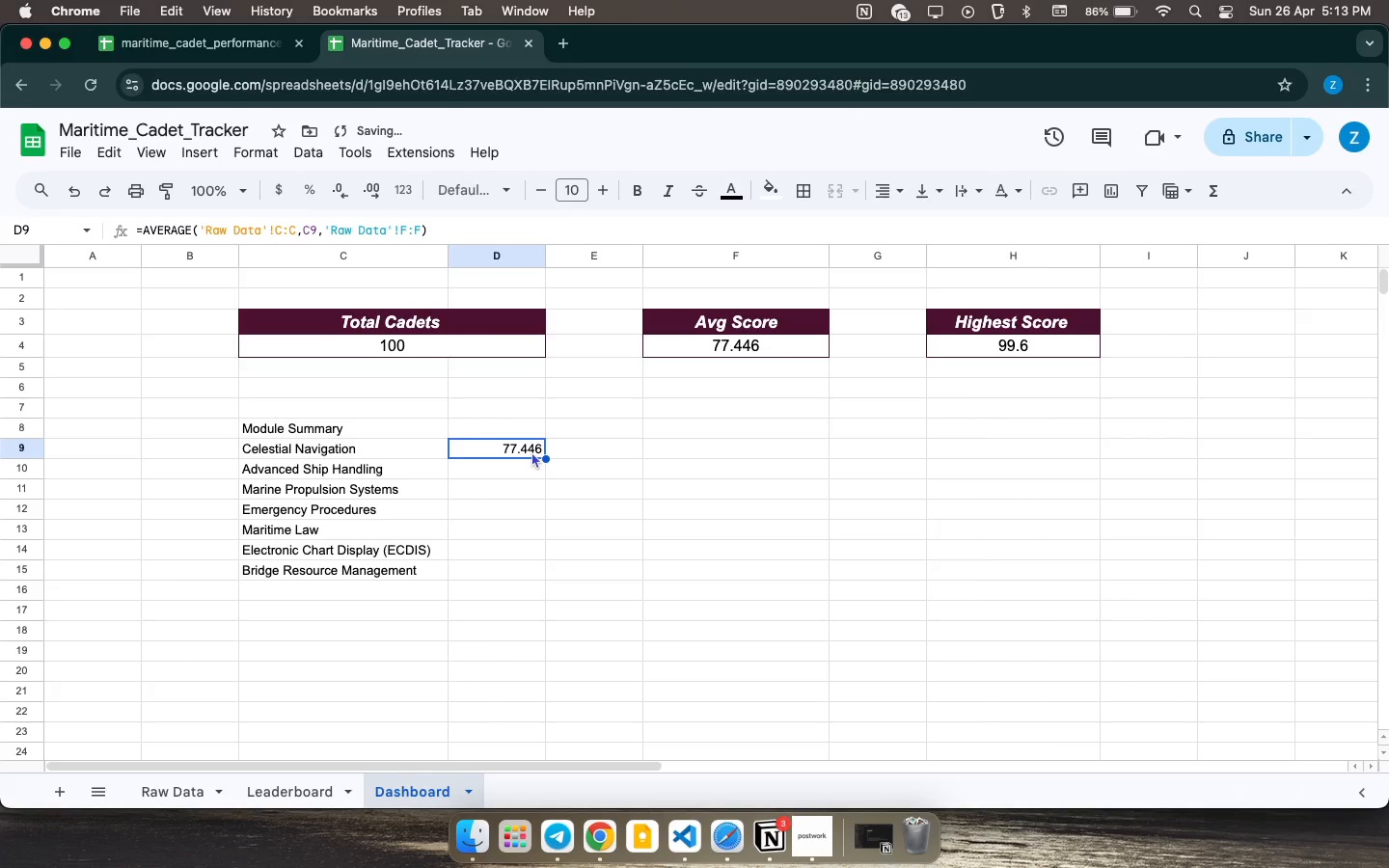 
left_click([531, 450])
 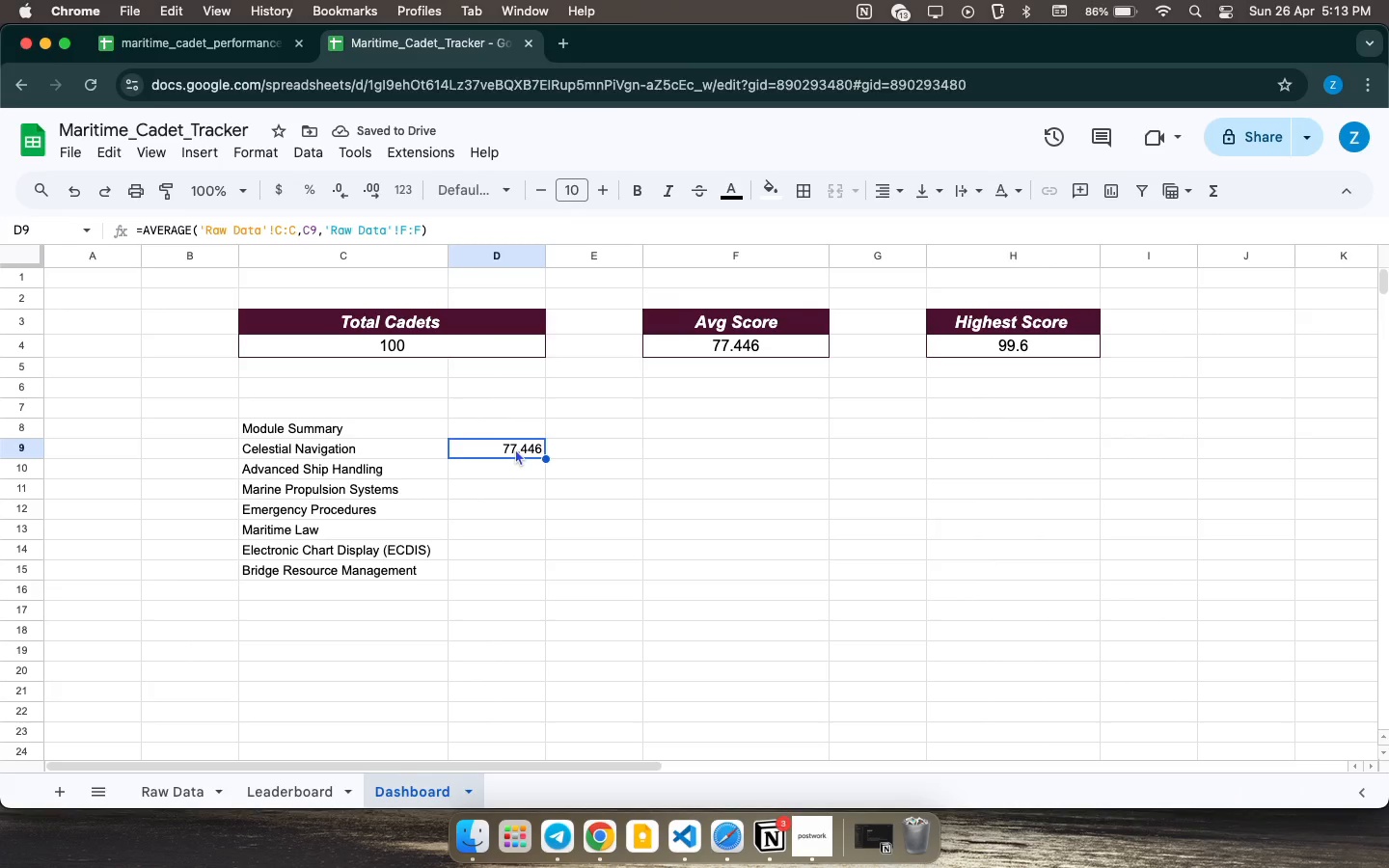 
double_click([515, 448])
 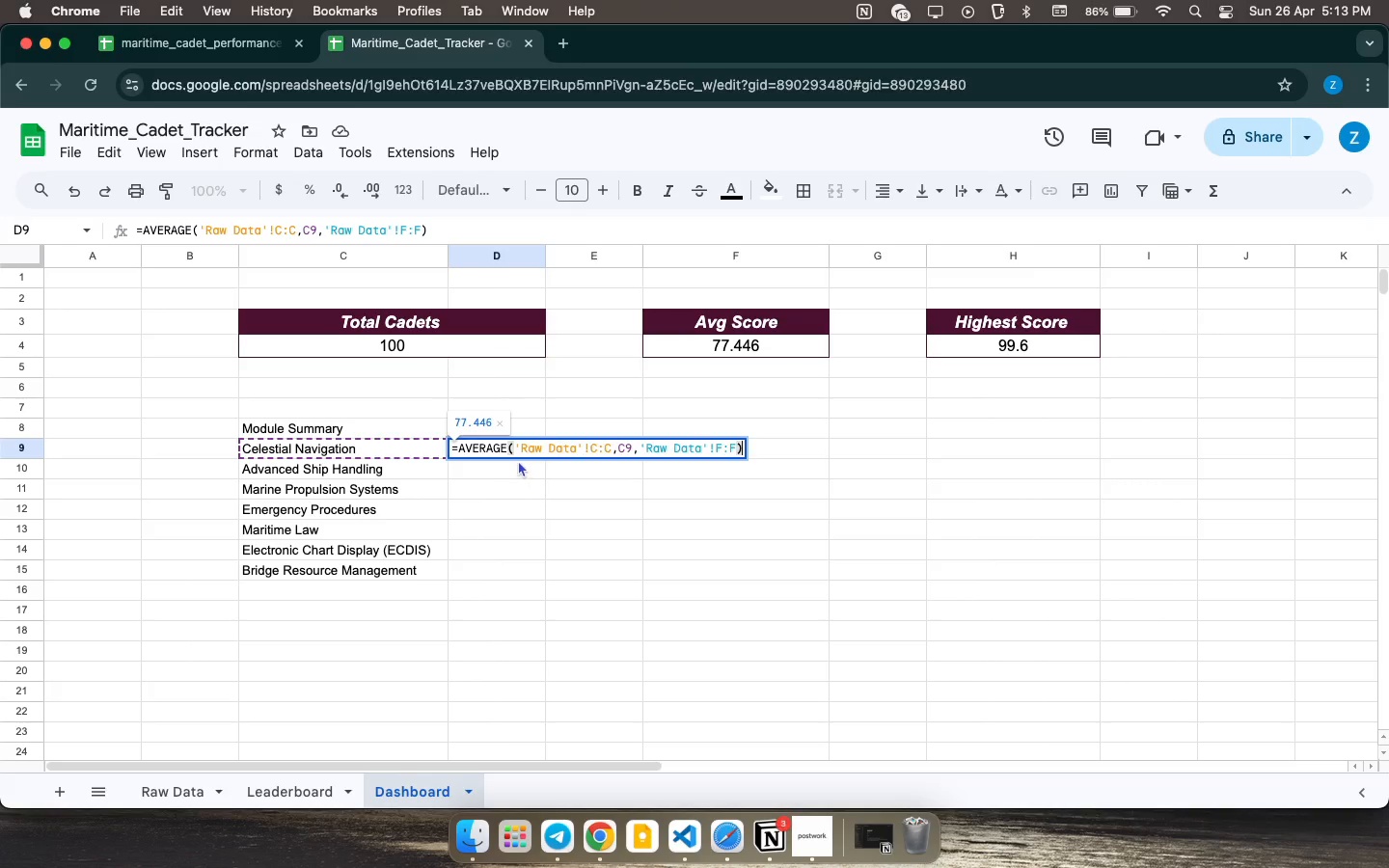 
double_click([528, 449])
 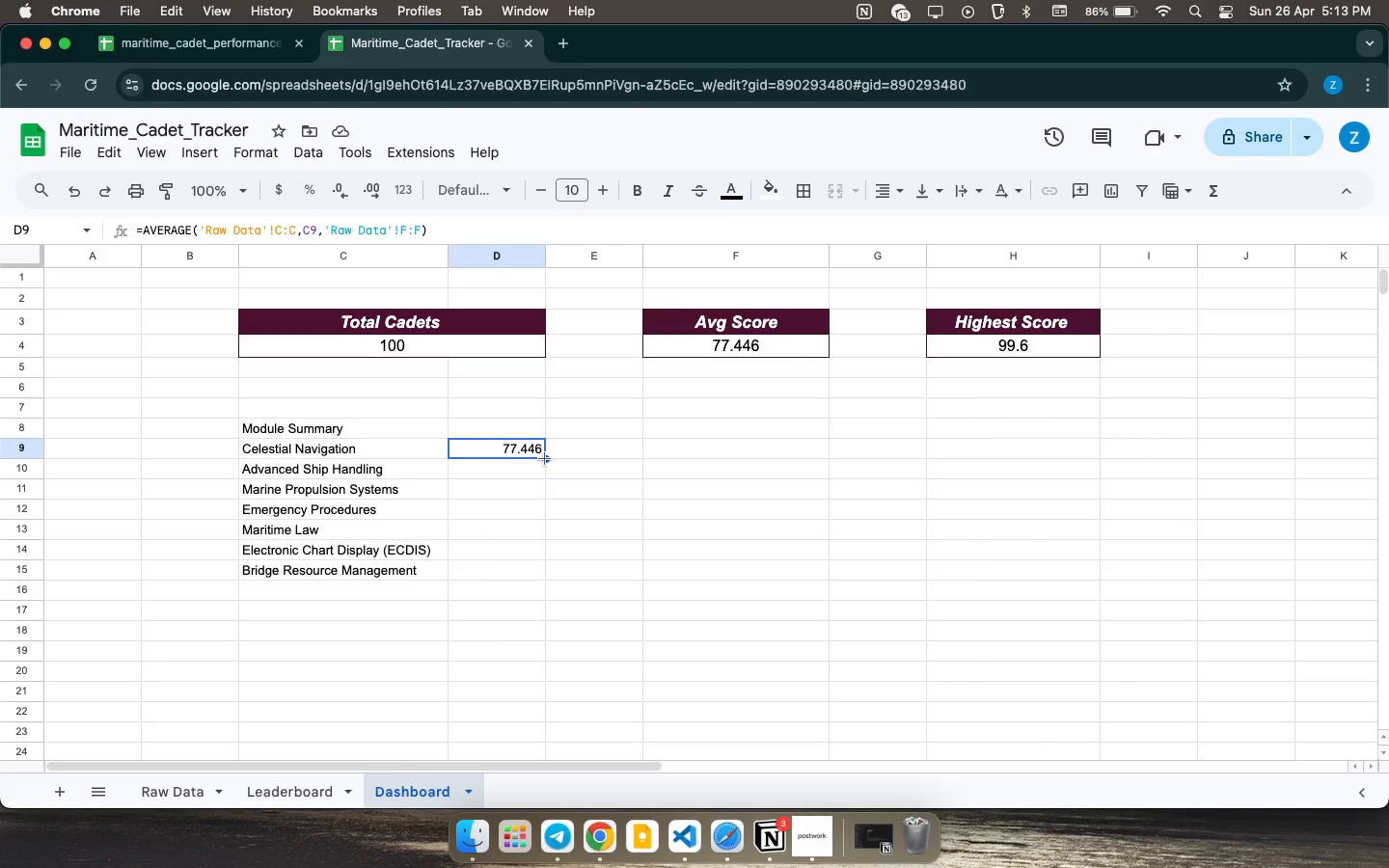 
left_click_drag(start_coordinate=[545, 459], to_coordinate=[543, 479])
 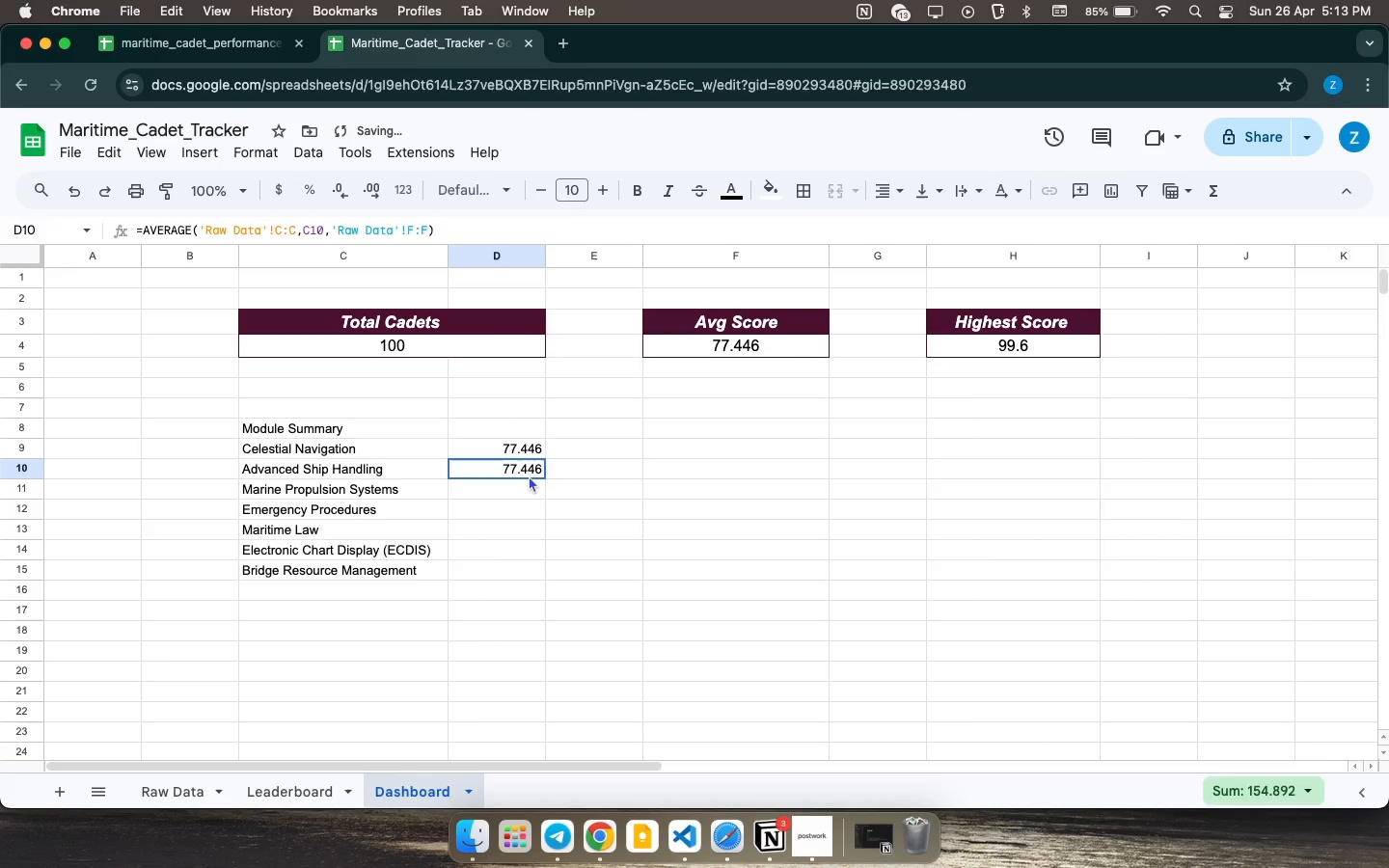 
left_click([529, 475])
 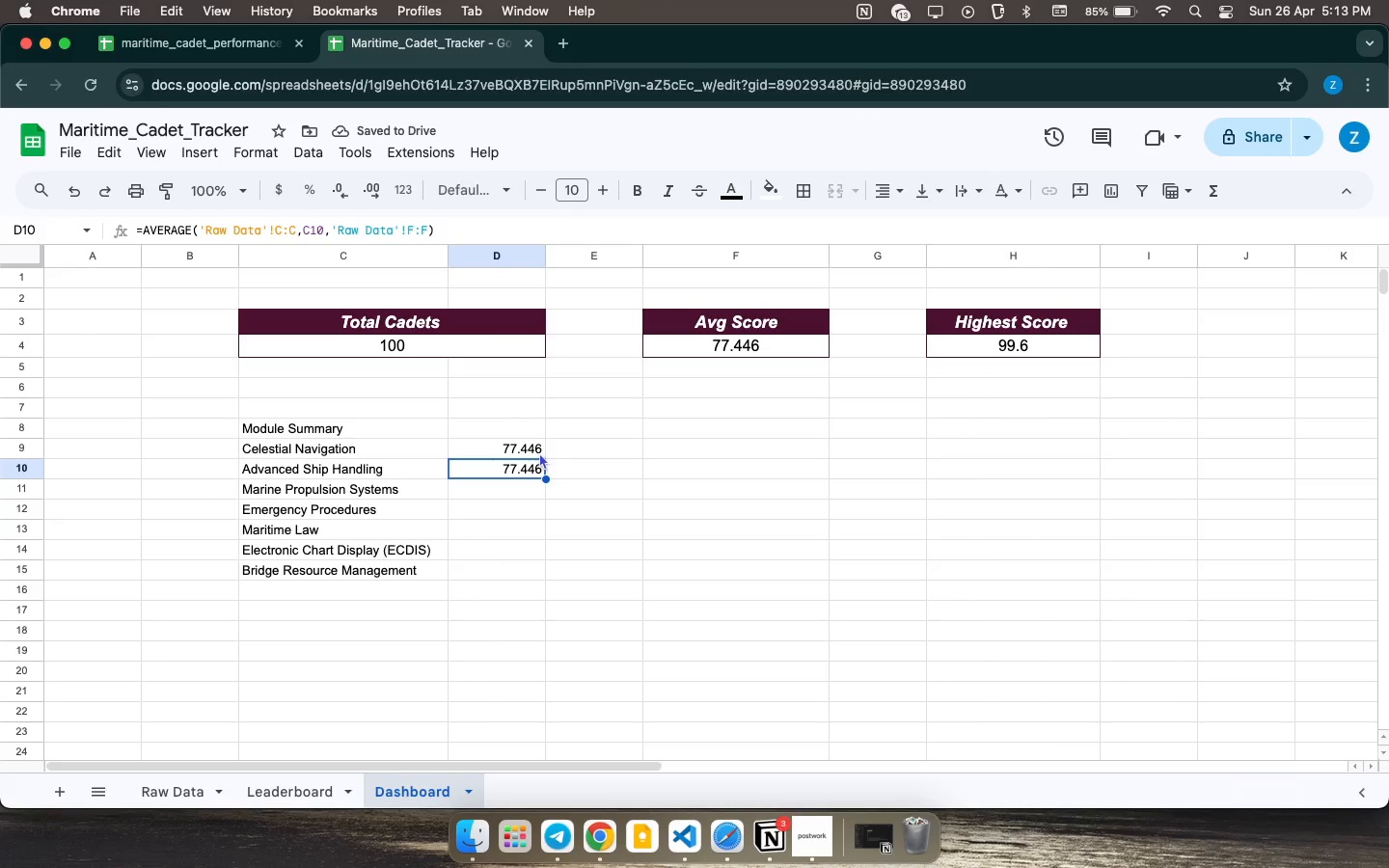 
left_click([532, 449])
 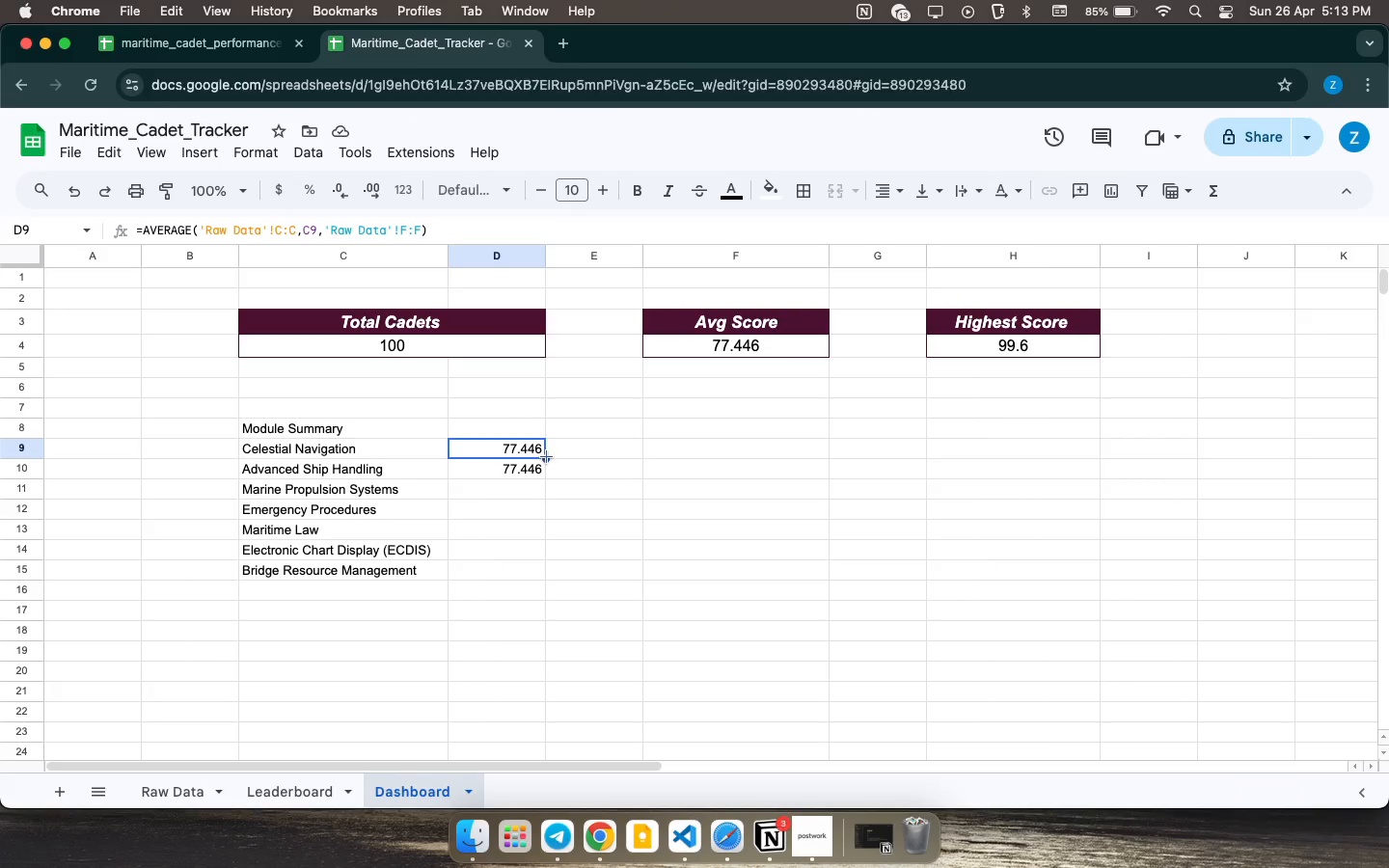 
left_click_drag(start_coordinate=[547, 457], to_coordinate=[526, 571])
 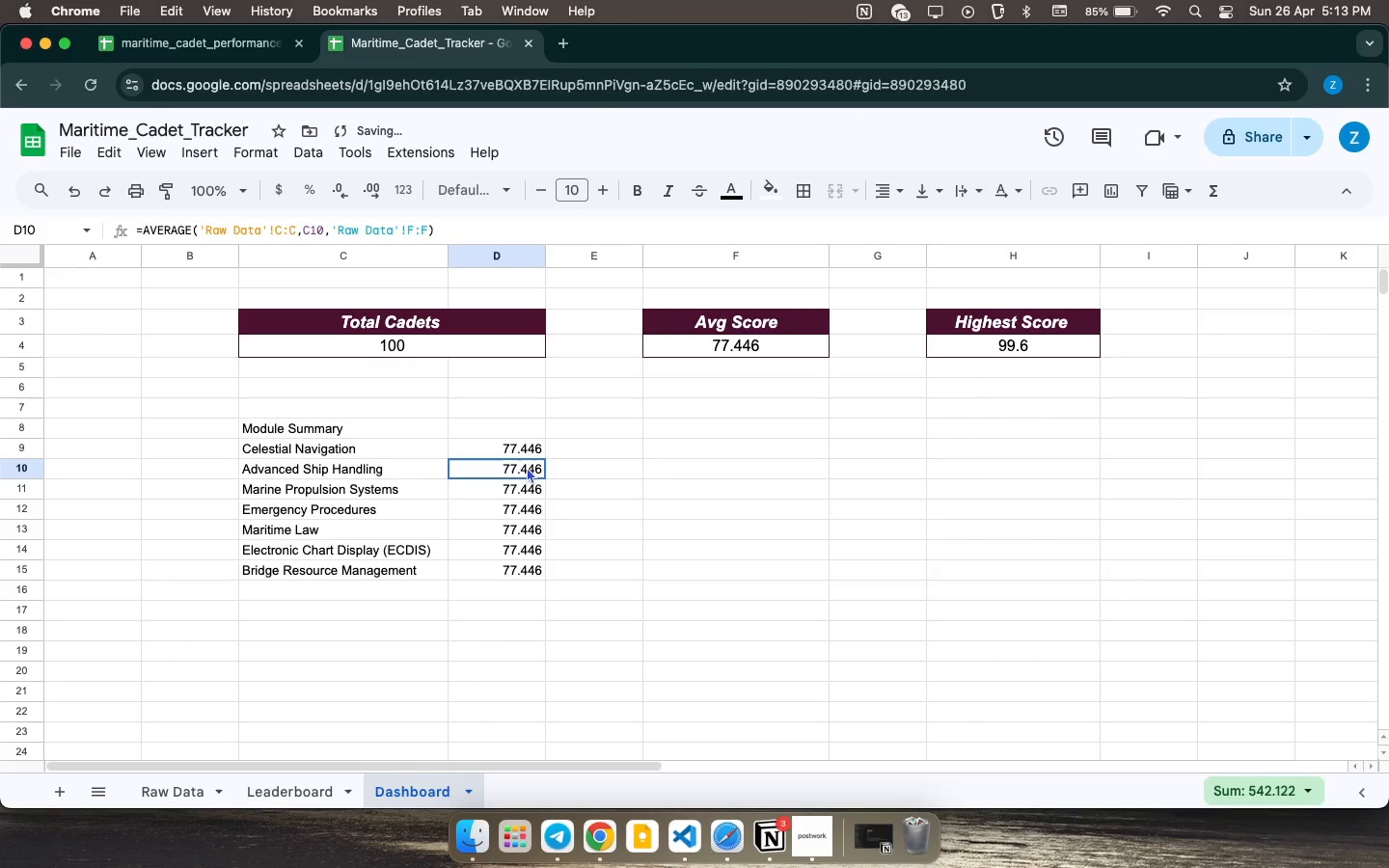 
double_click([527, 467])
 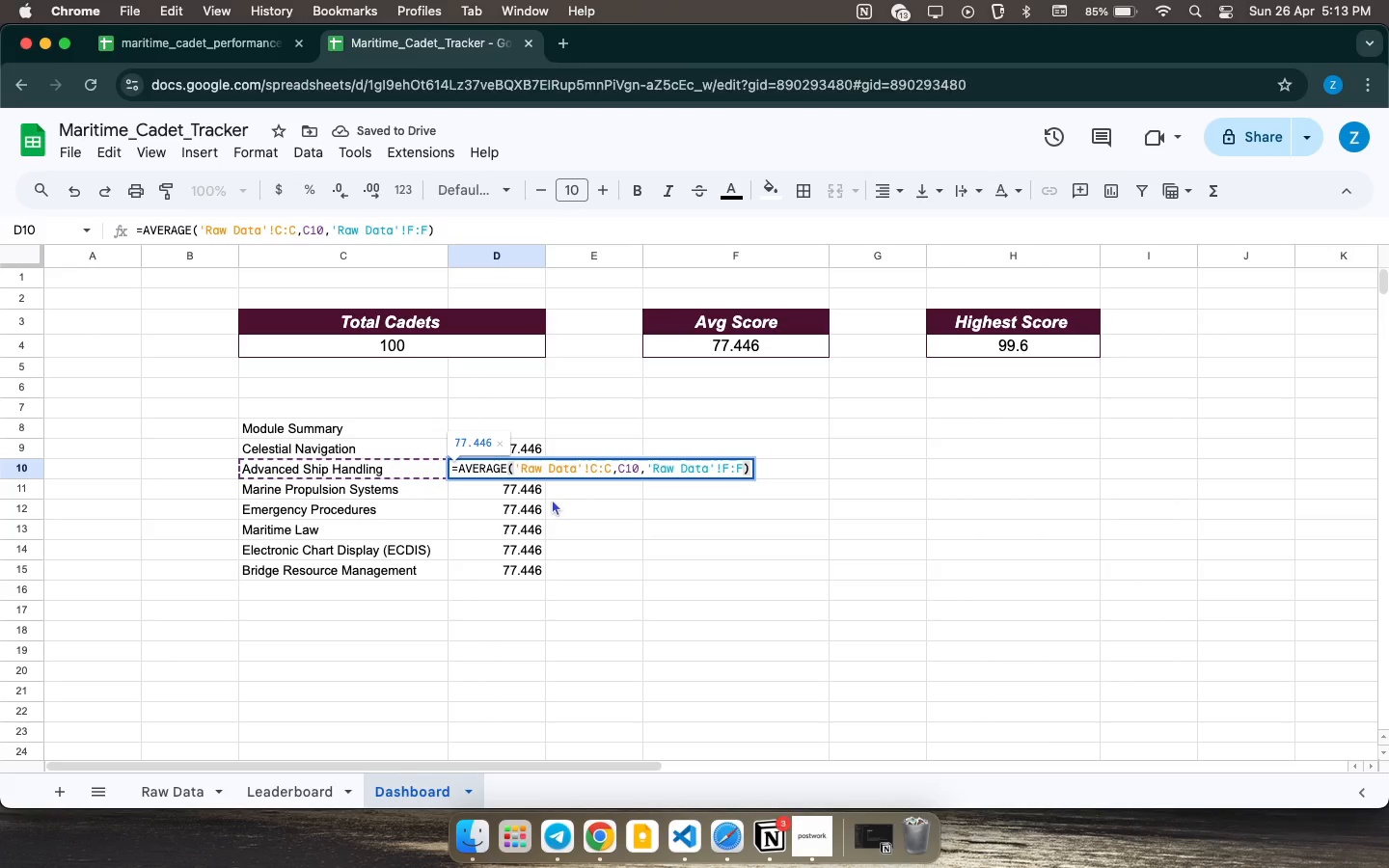 
left_click([518, 500])
 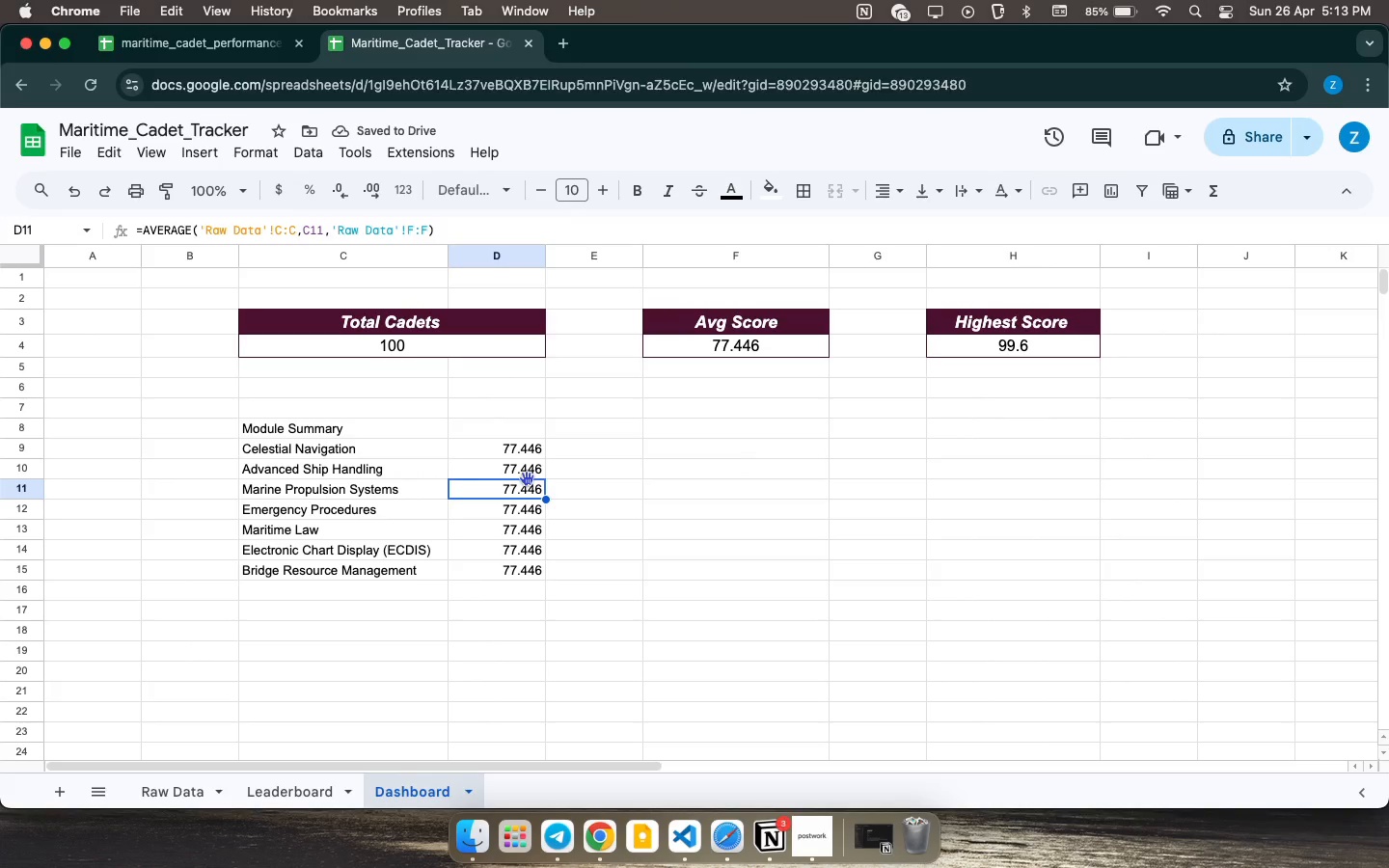 
left_click([527, 478])
 